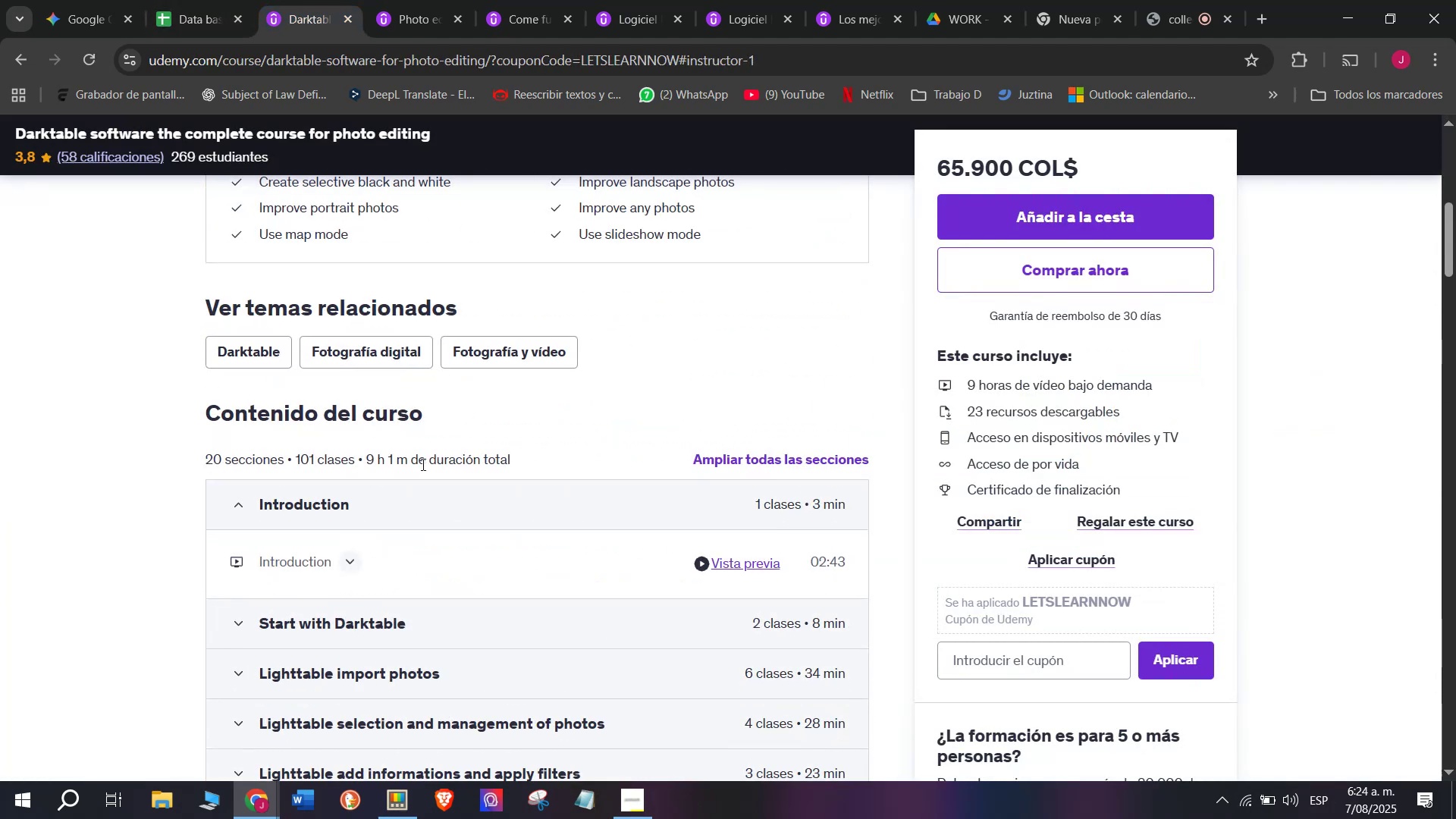 
left_click_drag(start_coordinate=[412, 456], to_coordinate=[375, 463])
 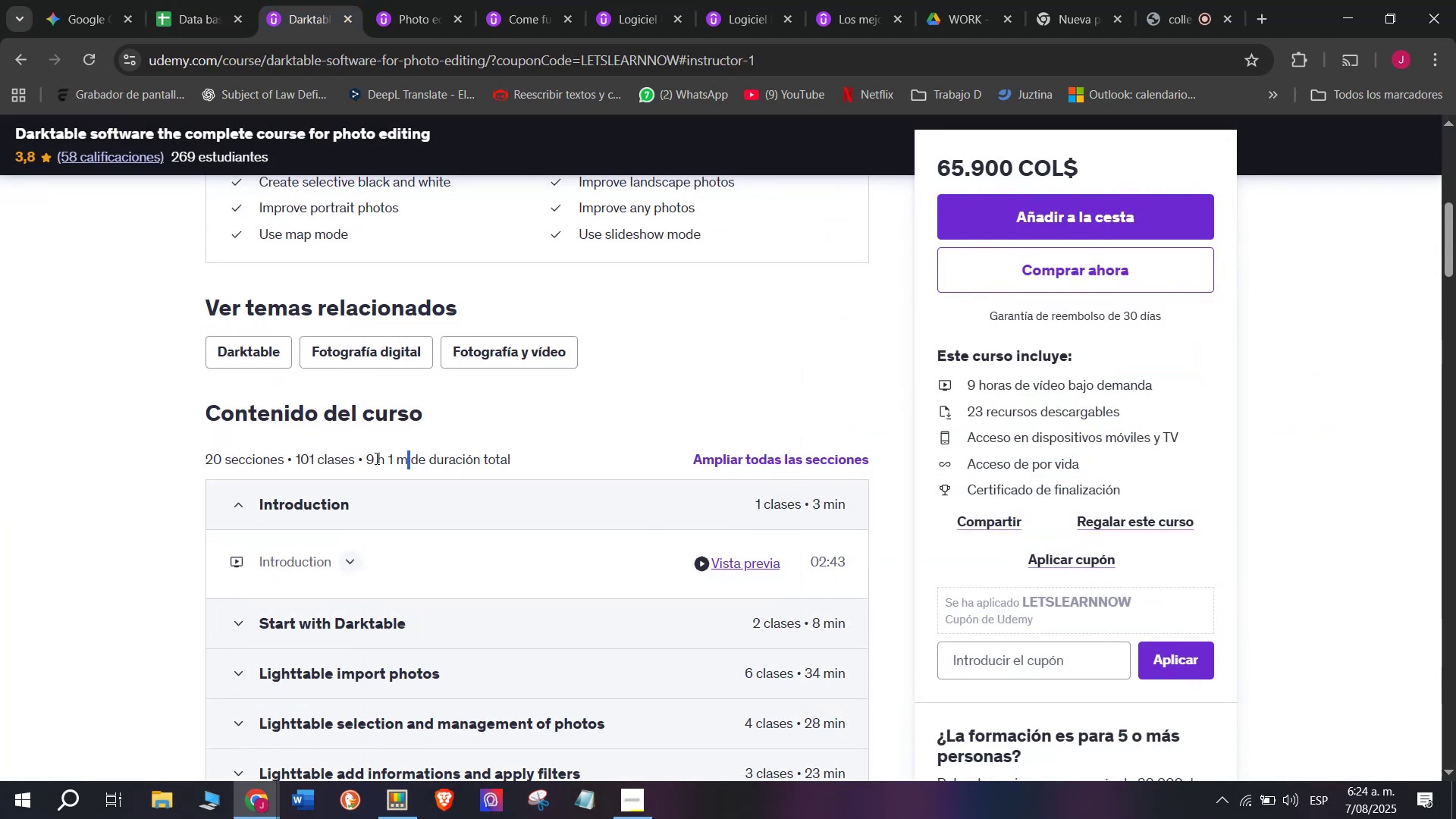 
left_click_drag(start_coordinate=[375, 456], to_coordinate=[375, 452])
 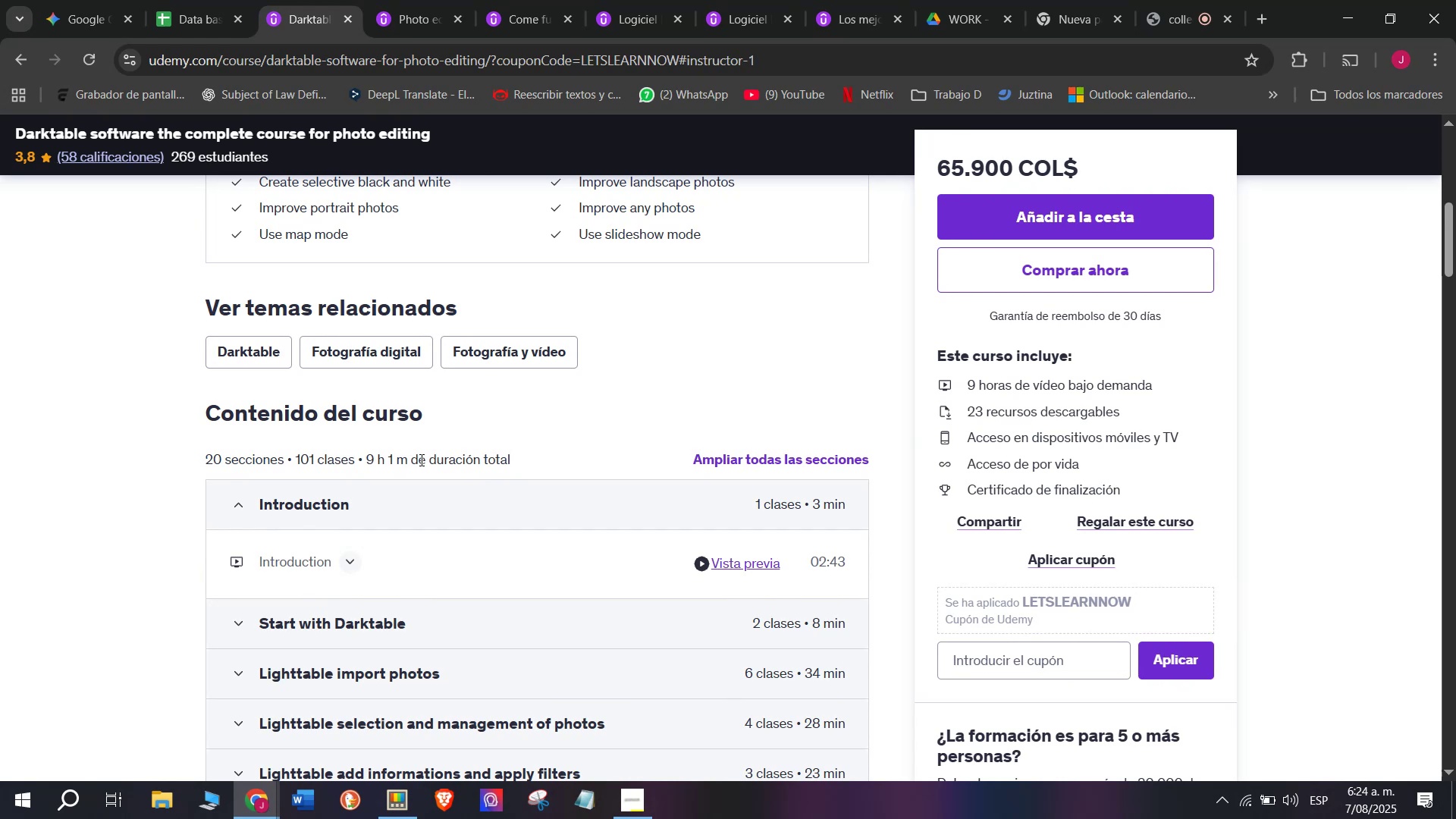 
left_click_drag(start_coordinate=[413, 460], to_coordinate=[367, 457])
 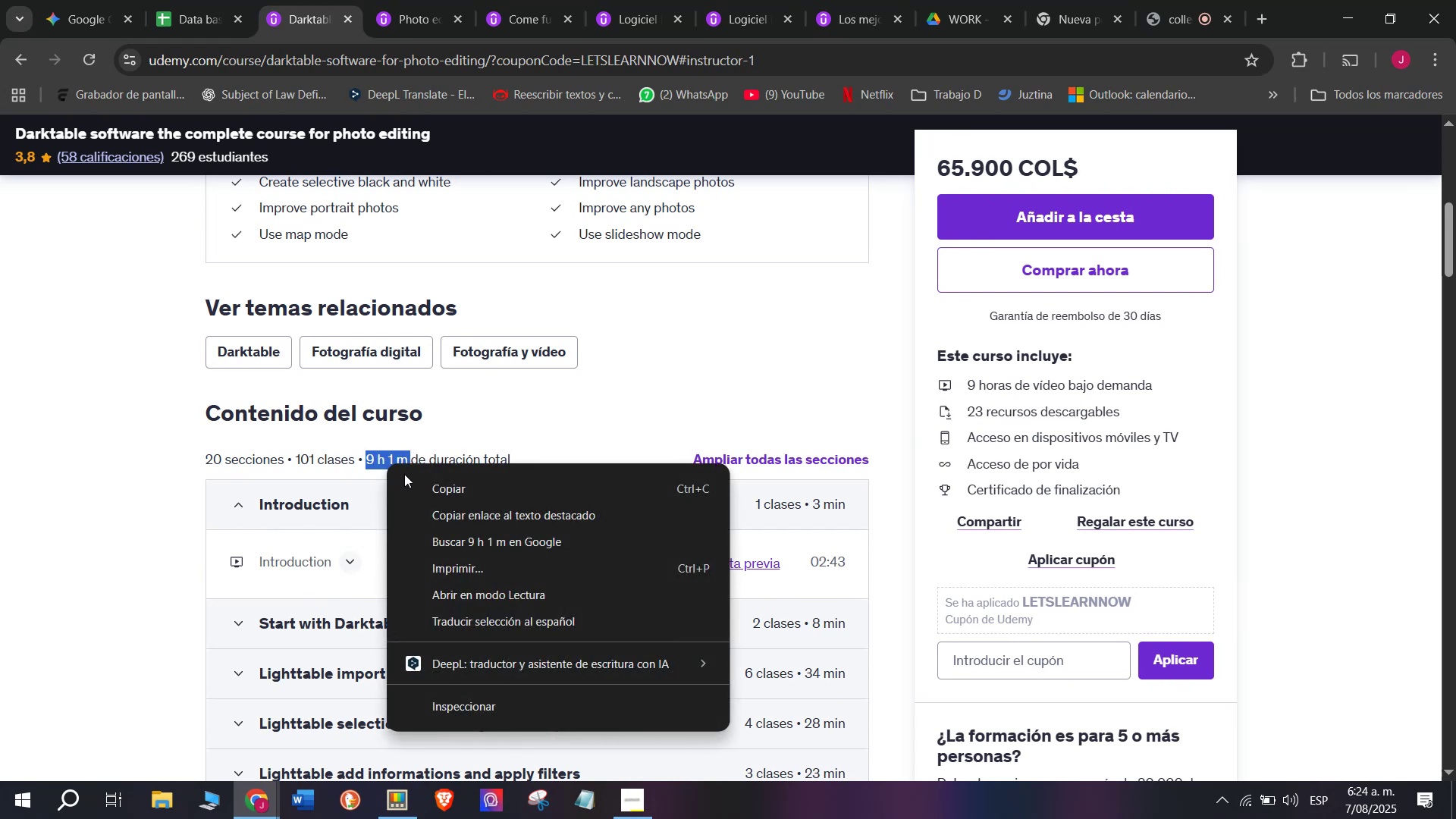 
left_click([413, 482])
 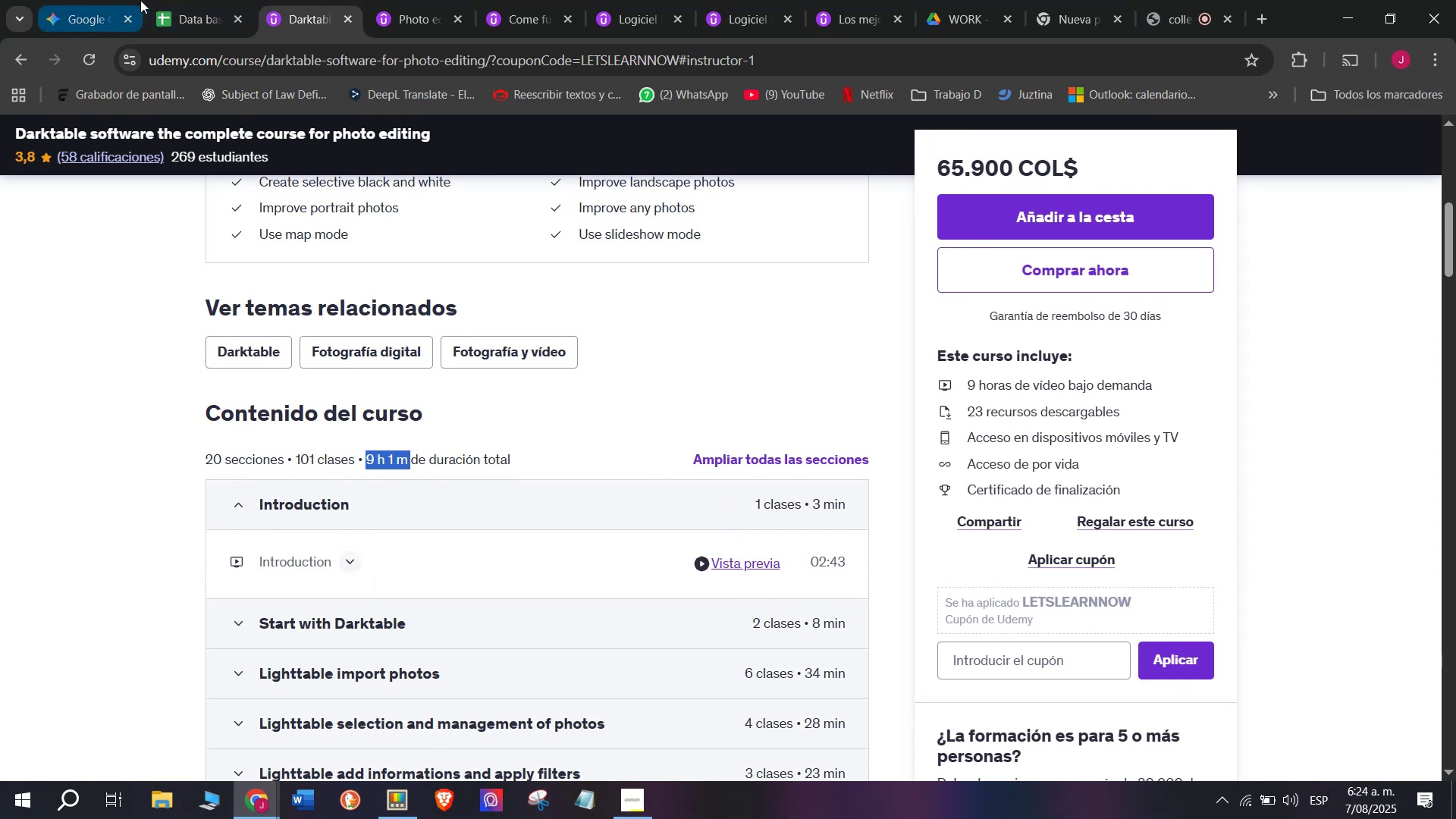 
left_click([146, 0])
 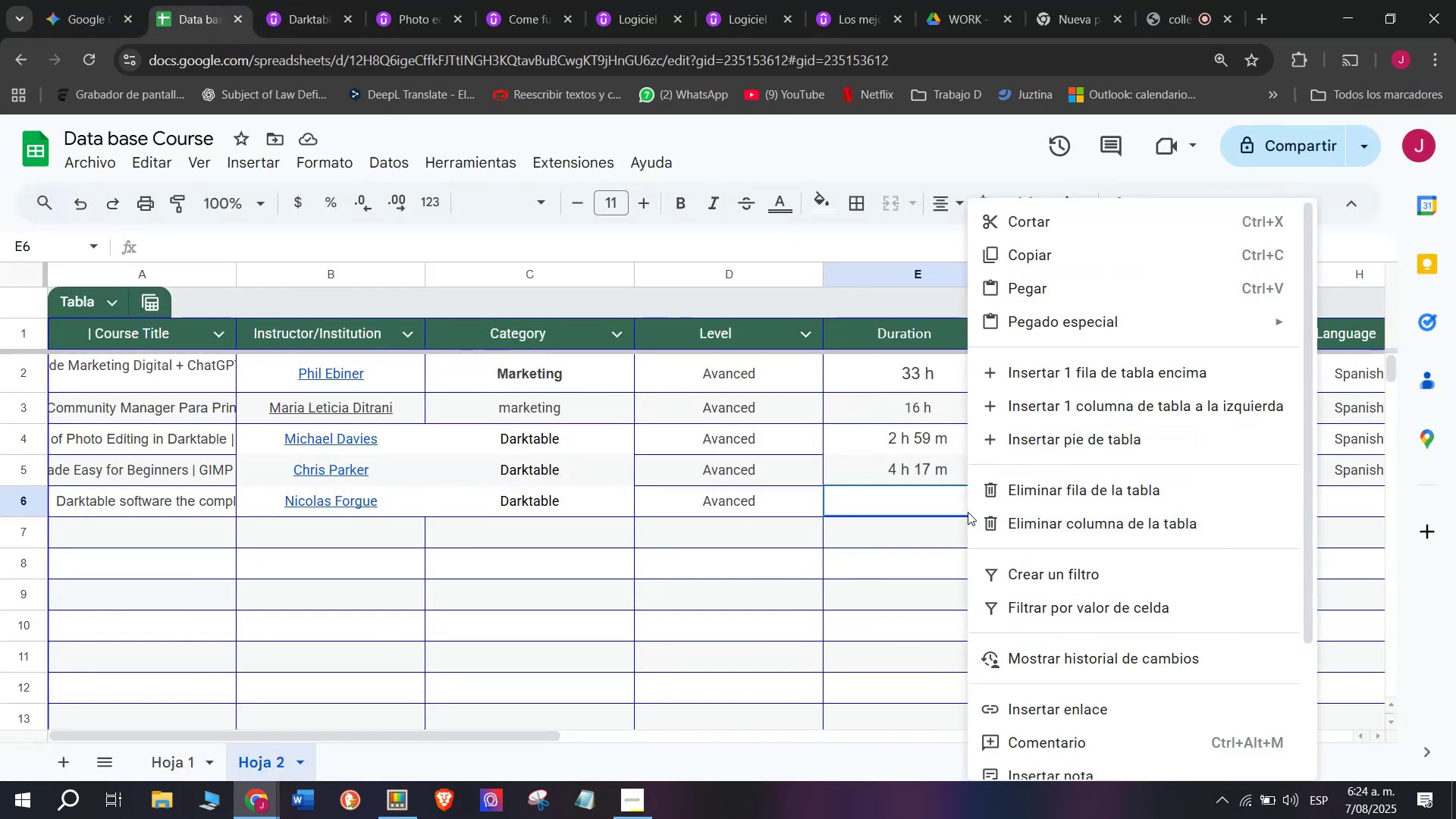 
left_click([984, 284])
 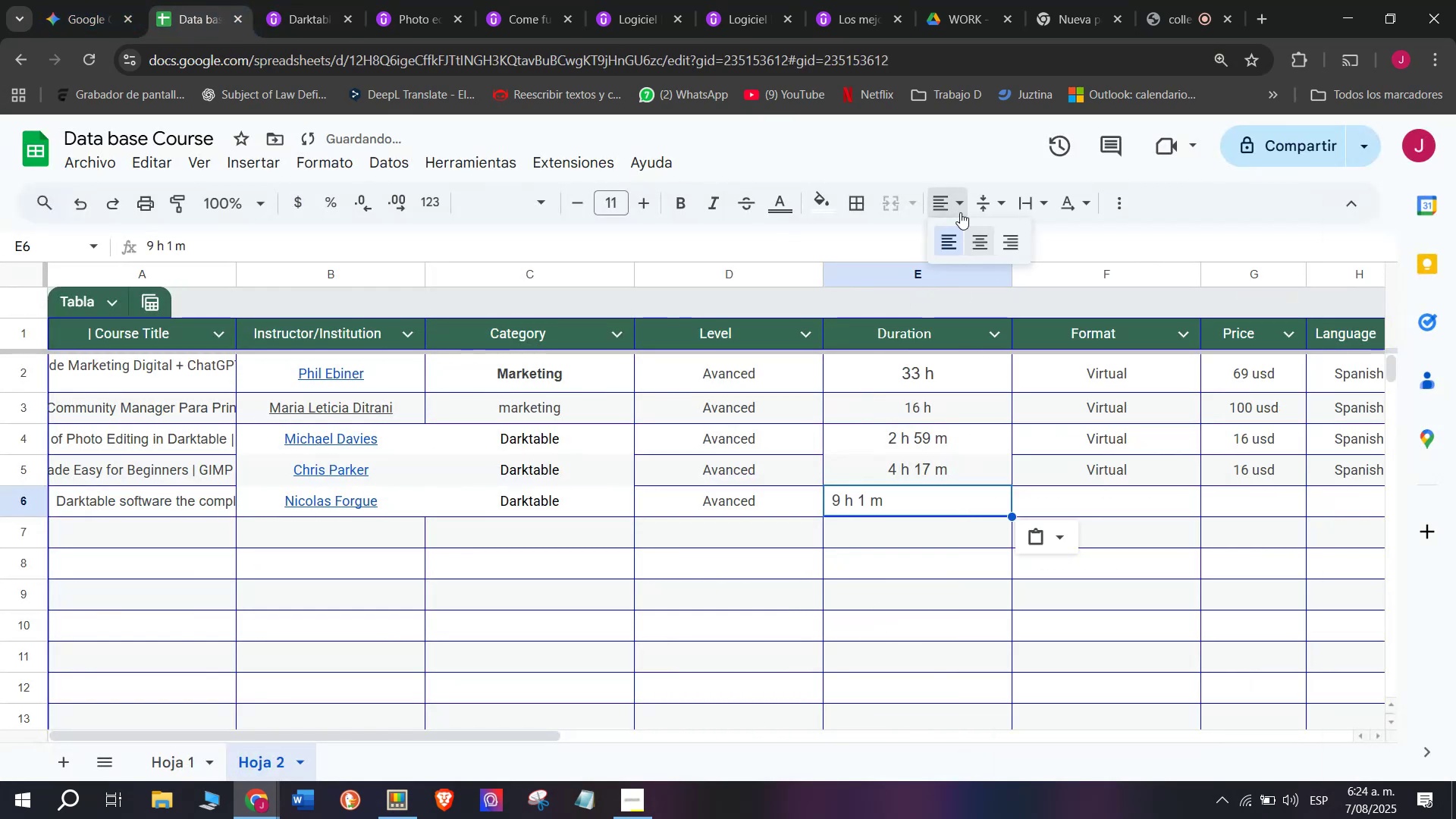 
left_click([977, 239])
 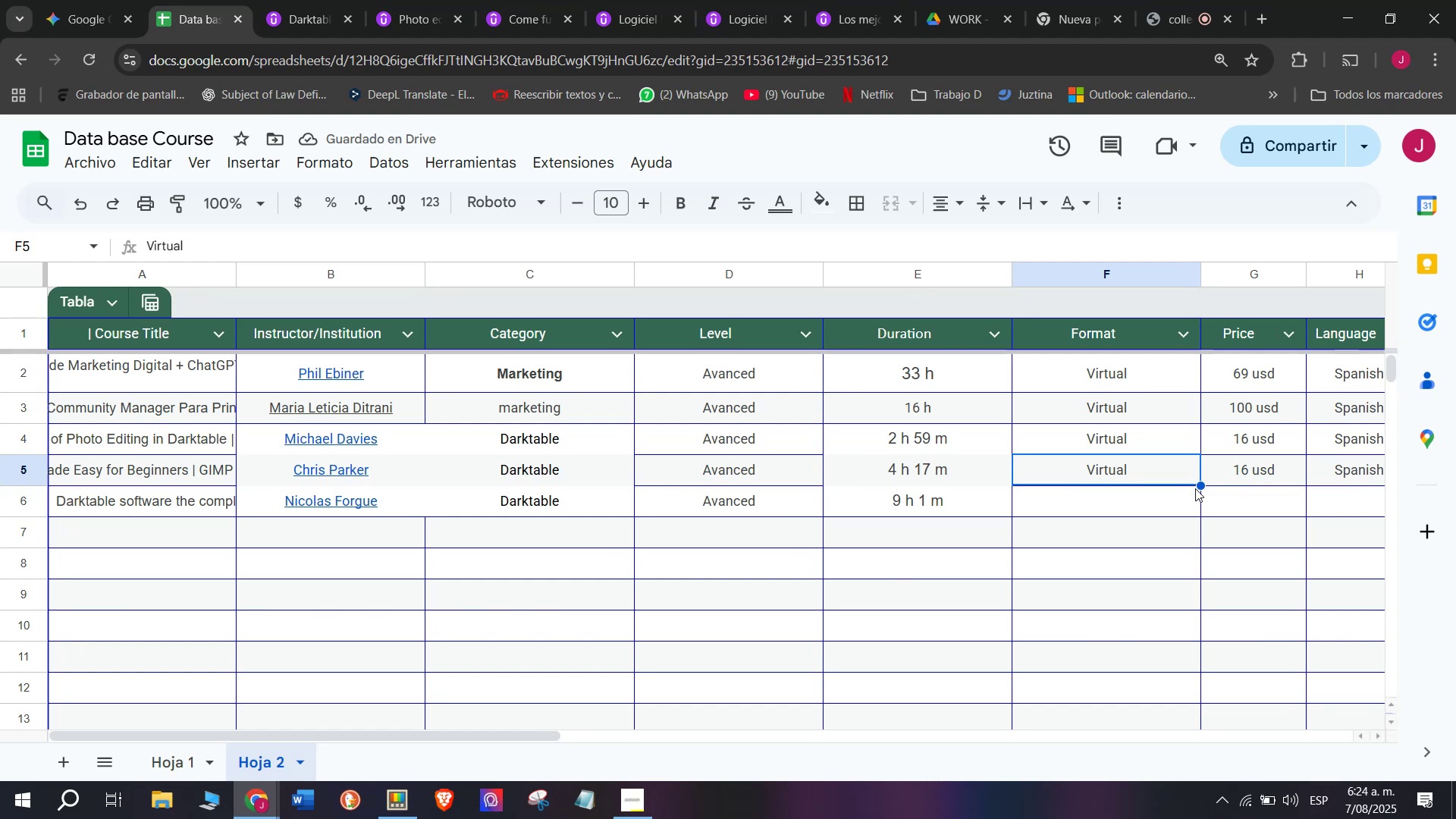 
left_click_drag(start_coordinate=[1197, 487], to_coordinate=[1189, 505])
 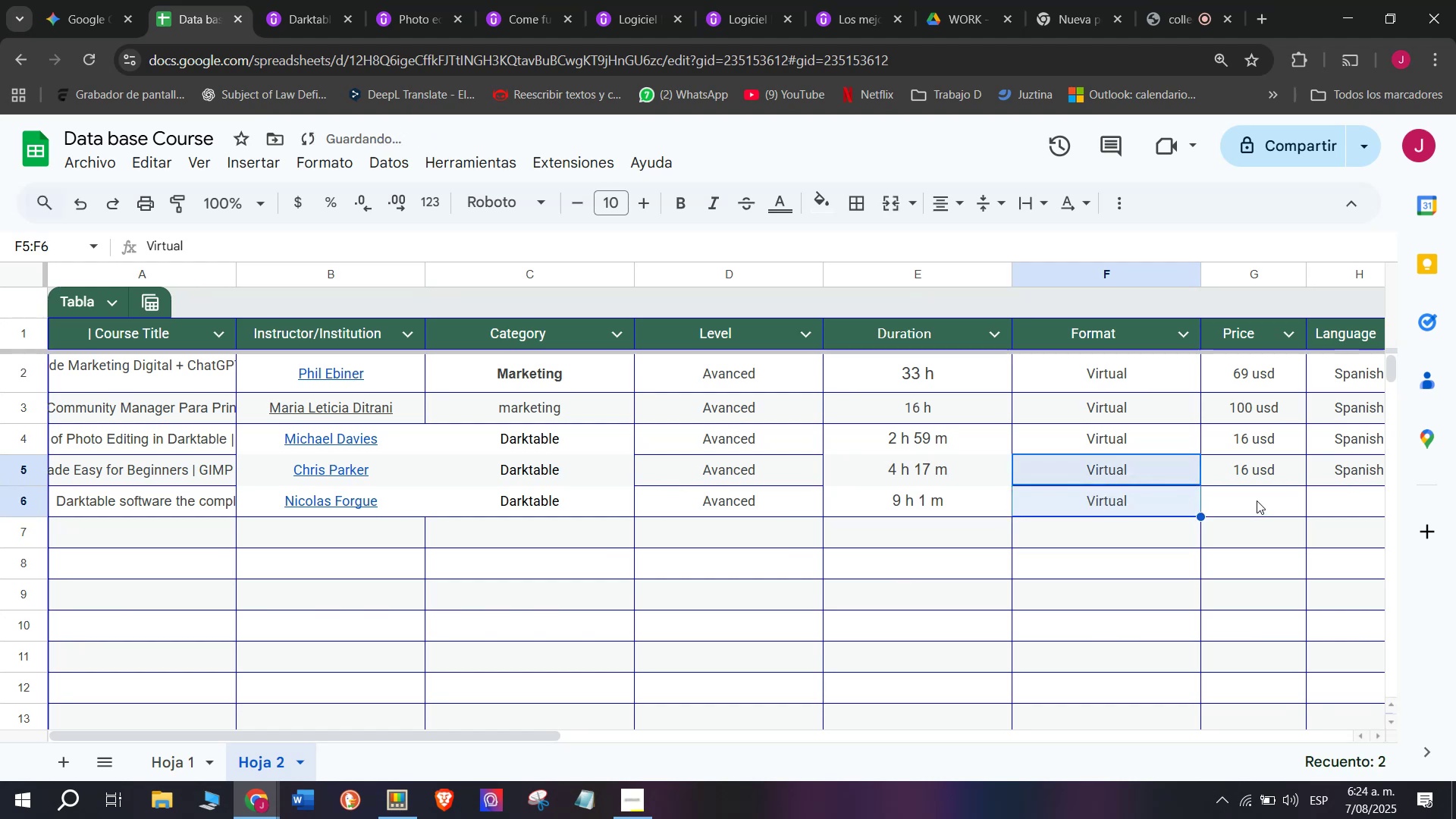 
left_click([1259, 497])
 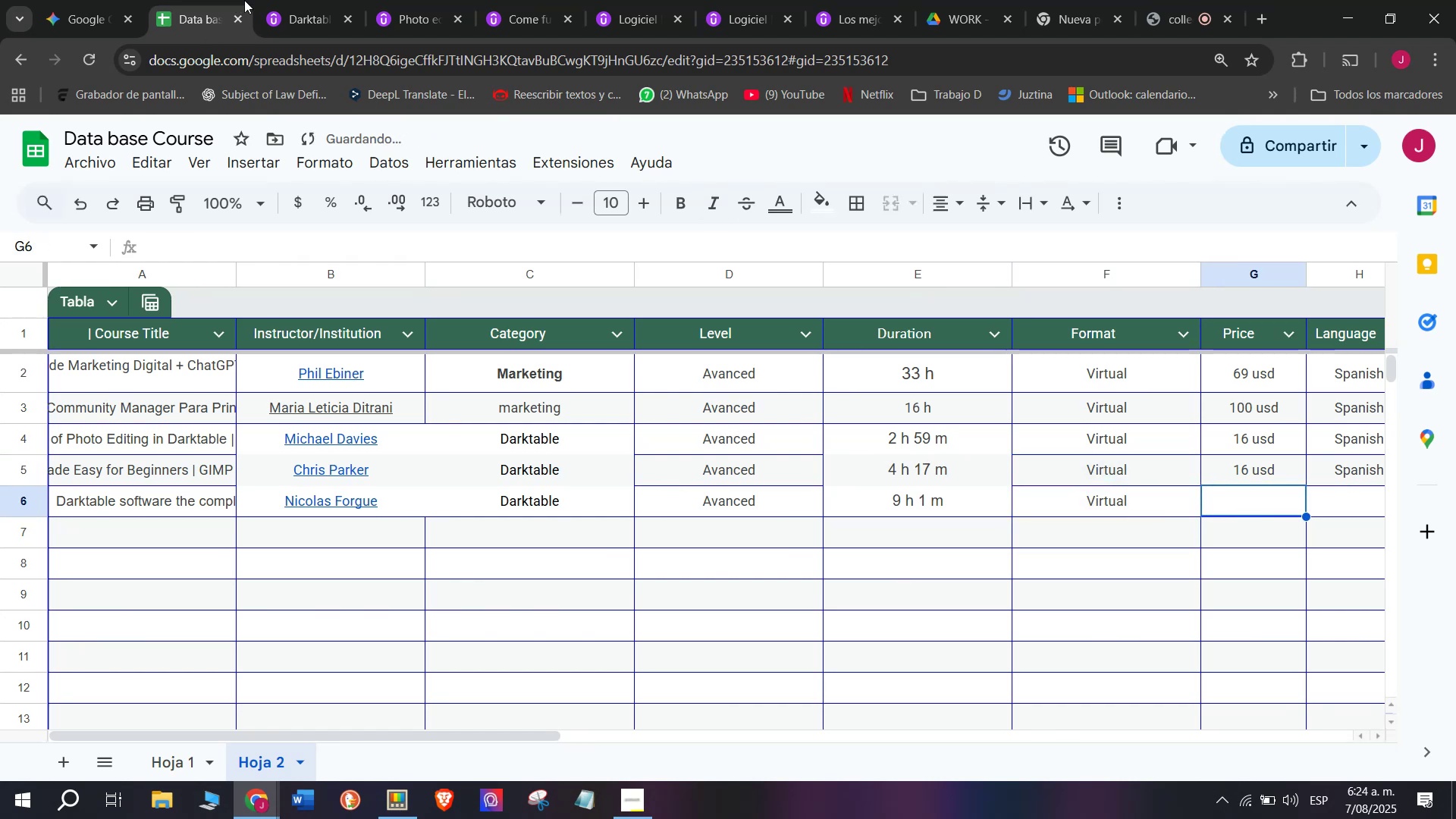 
left_click([282, 0])
 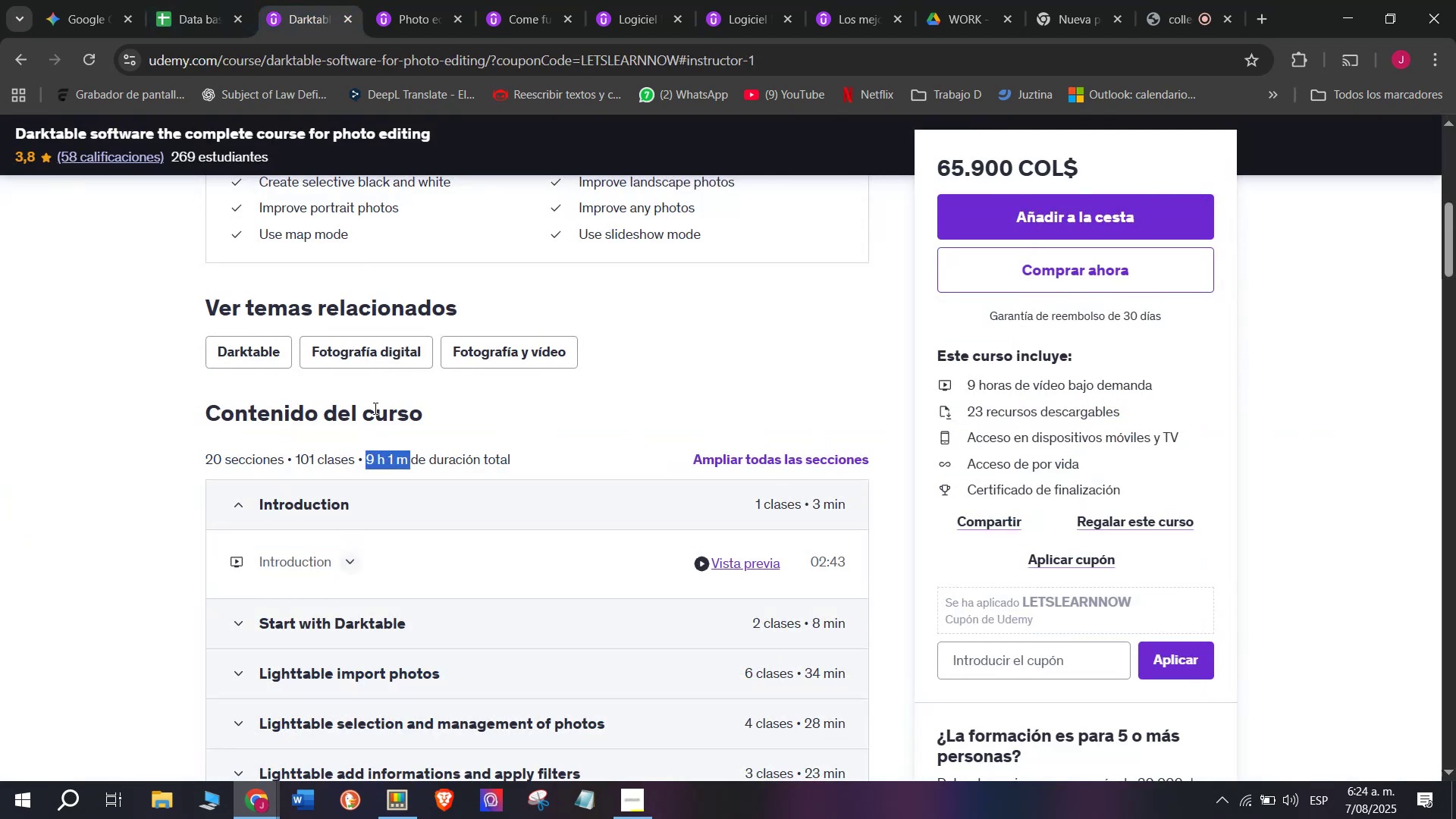 
scroll: coordinate [409, 388], scroll_direction: up, amount: 2.0
 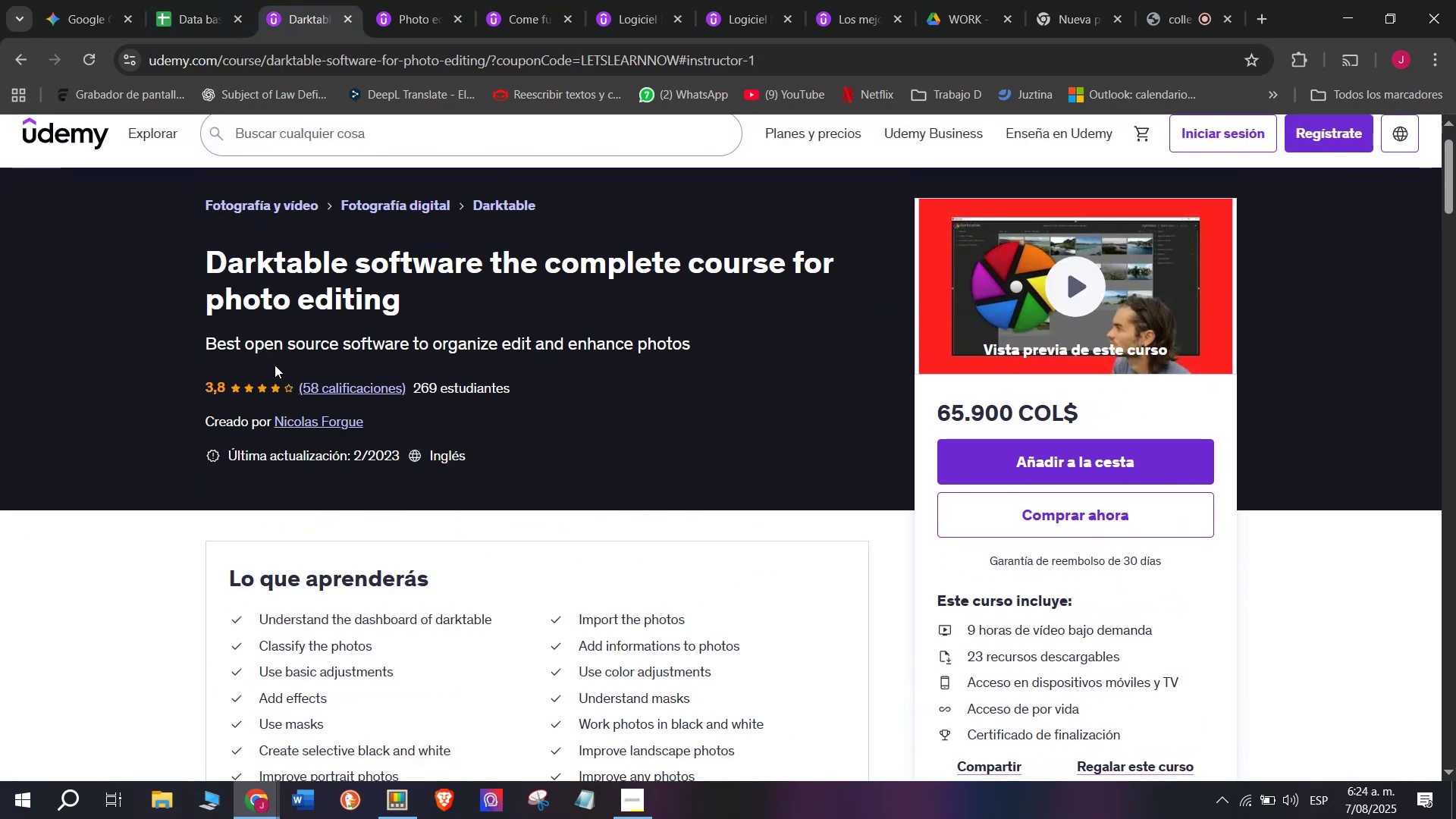 
left_click([204, 0])
 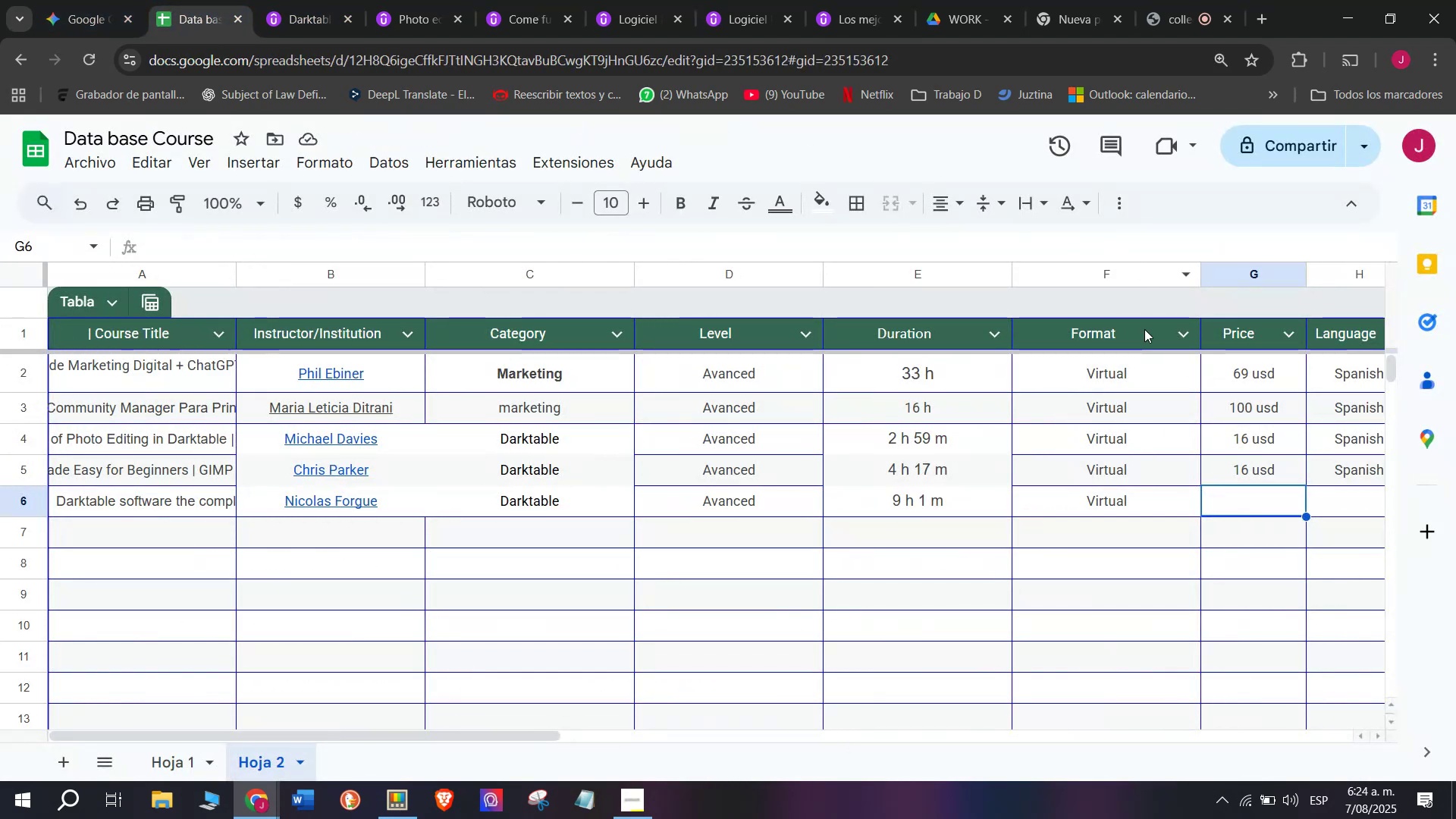 
left_click_drag(start_coordinate=[1221, 454], to_coordinate=[1227, 460])
 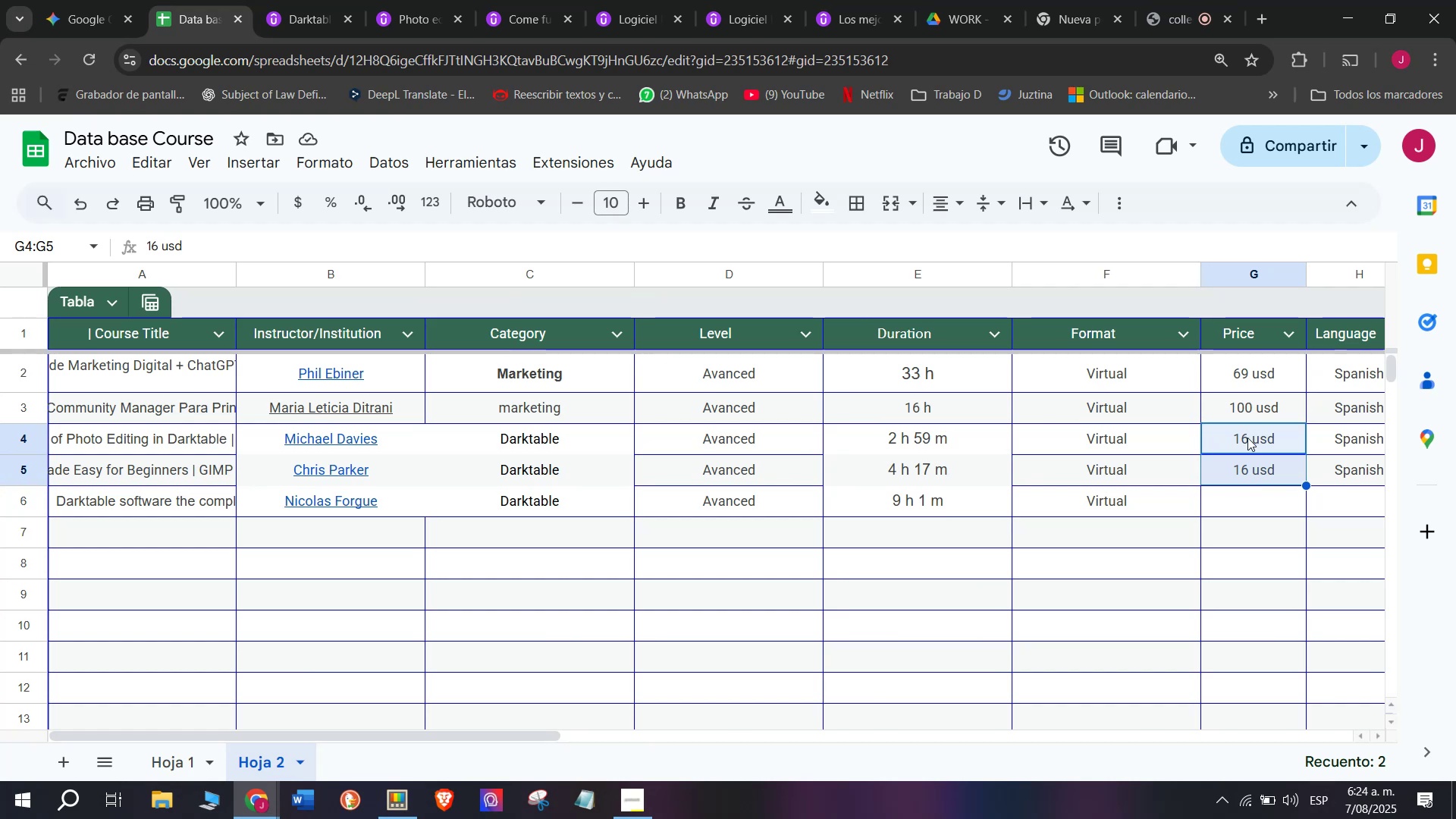 
left_click([1248, 441])
 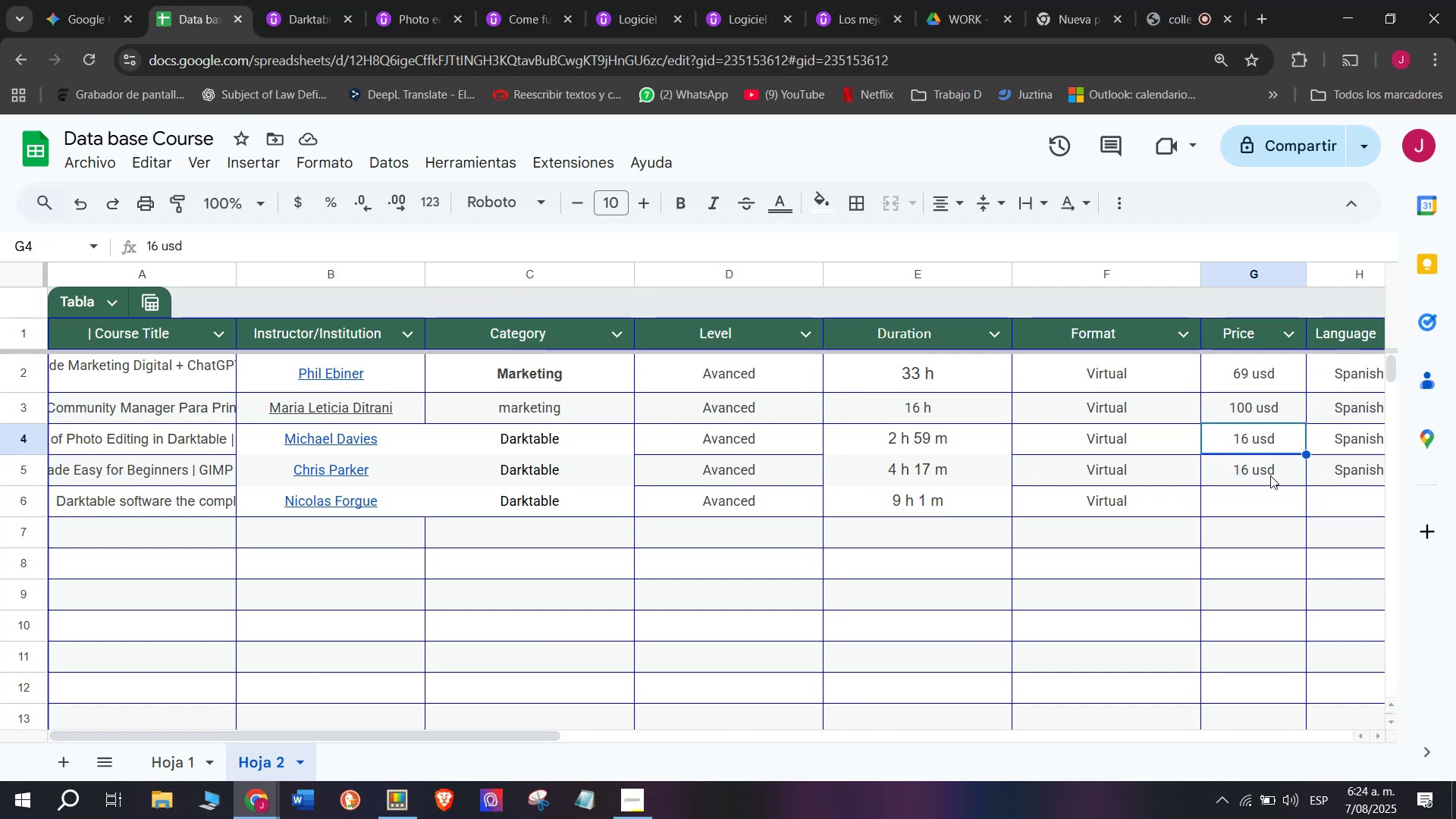 
left_click([1270, 475])
 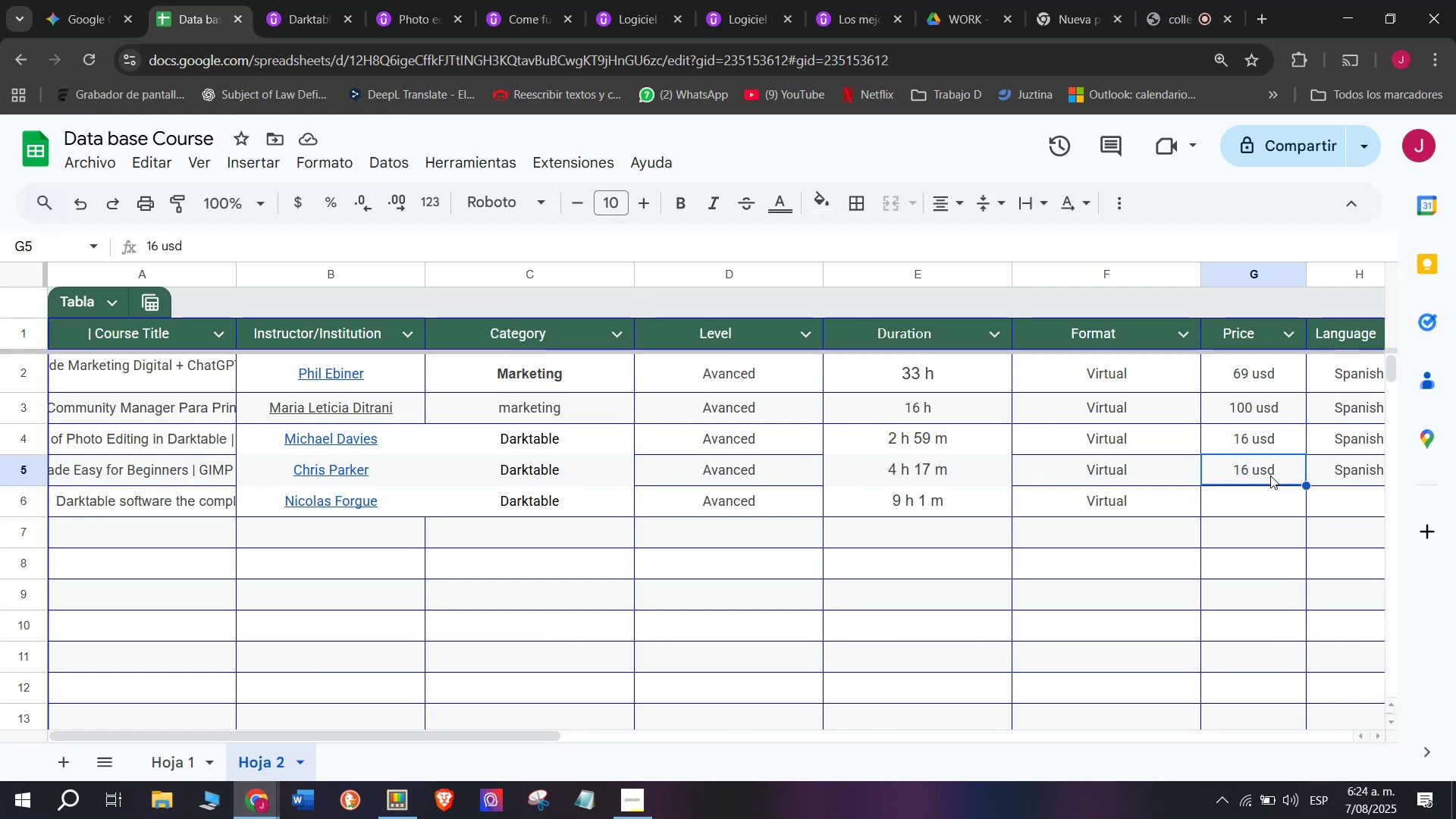 
right_click([1270, 475])
 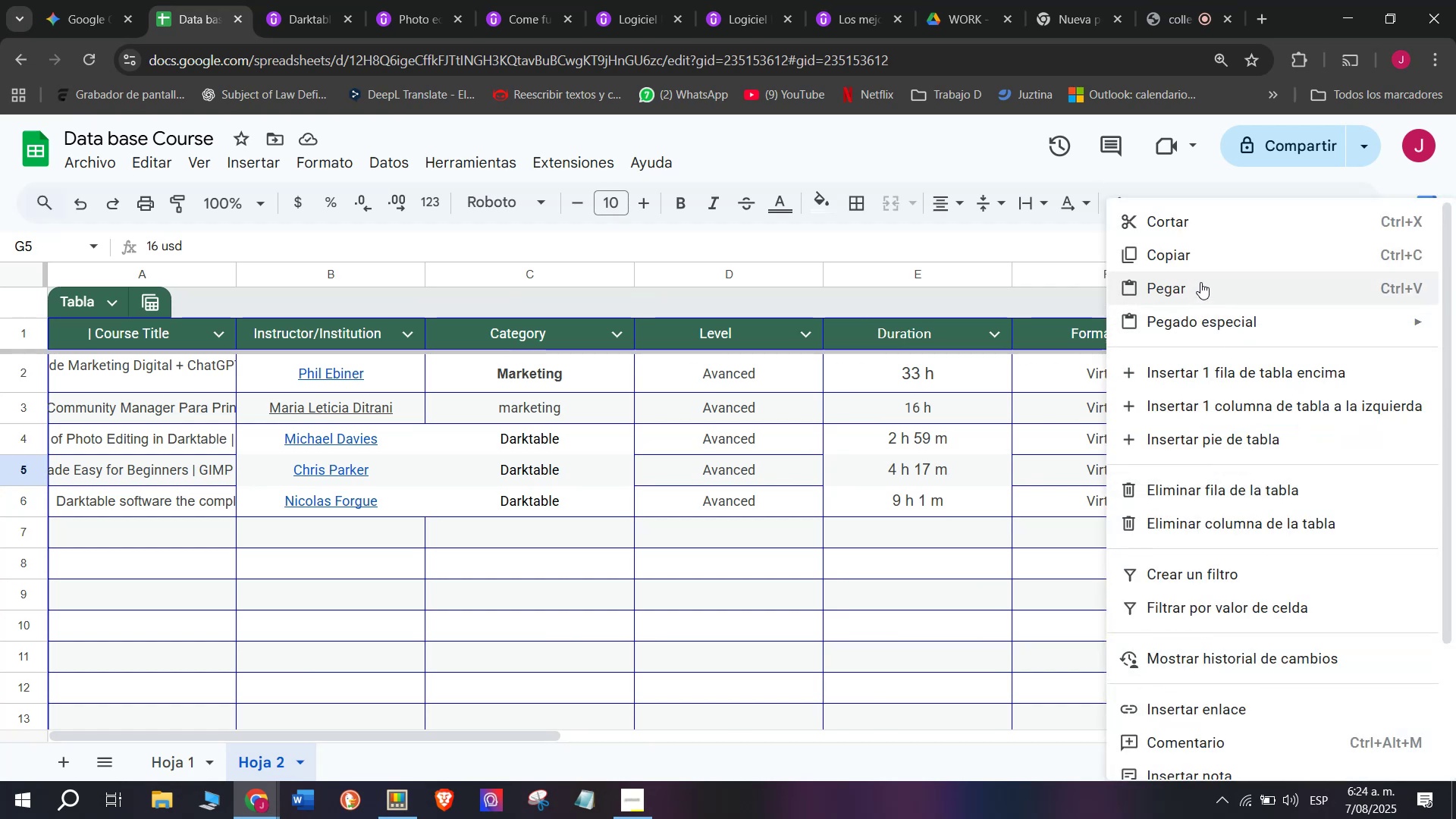 
left_click([1208, 262])
 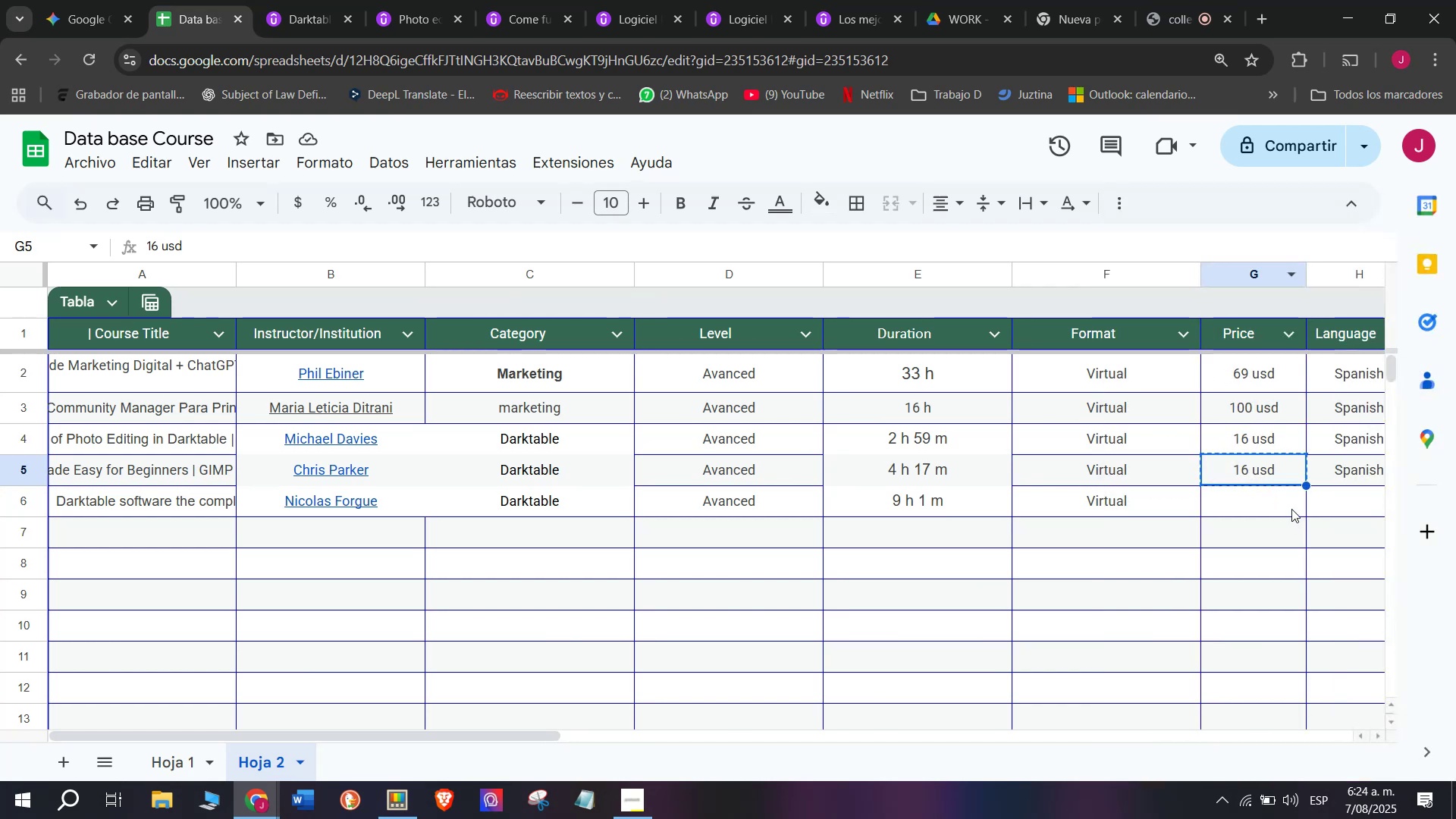 
left_click([1290, 505])
 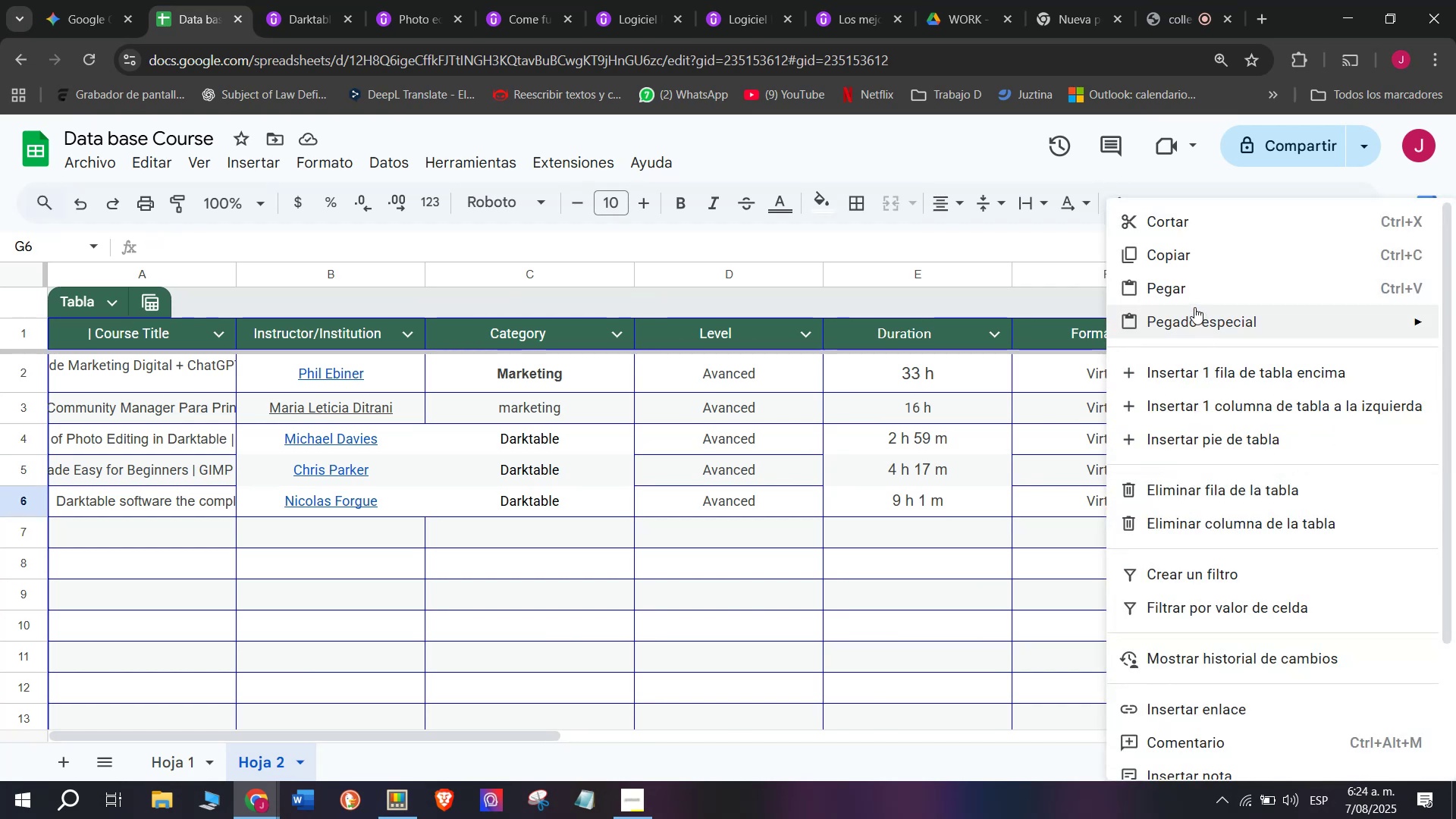 
left_click([1194, 280])
 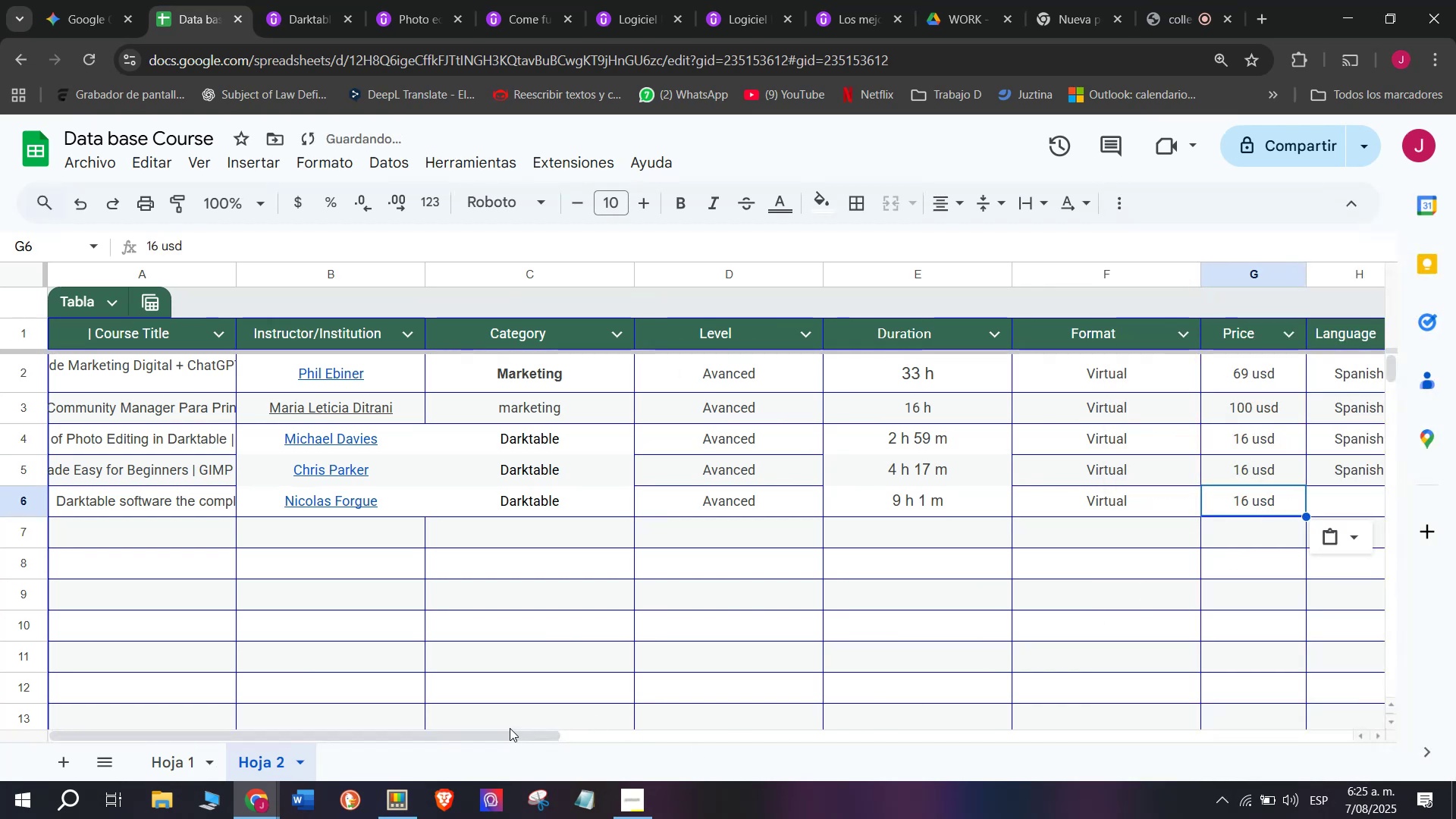 
left_click_drag(start_coordinate=[510, 732], to_coordinate=[807, 758])
 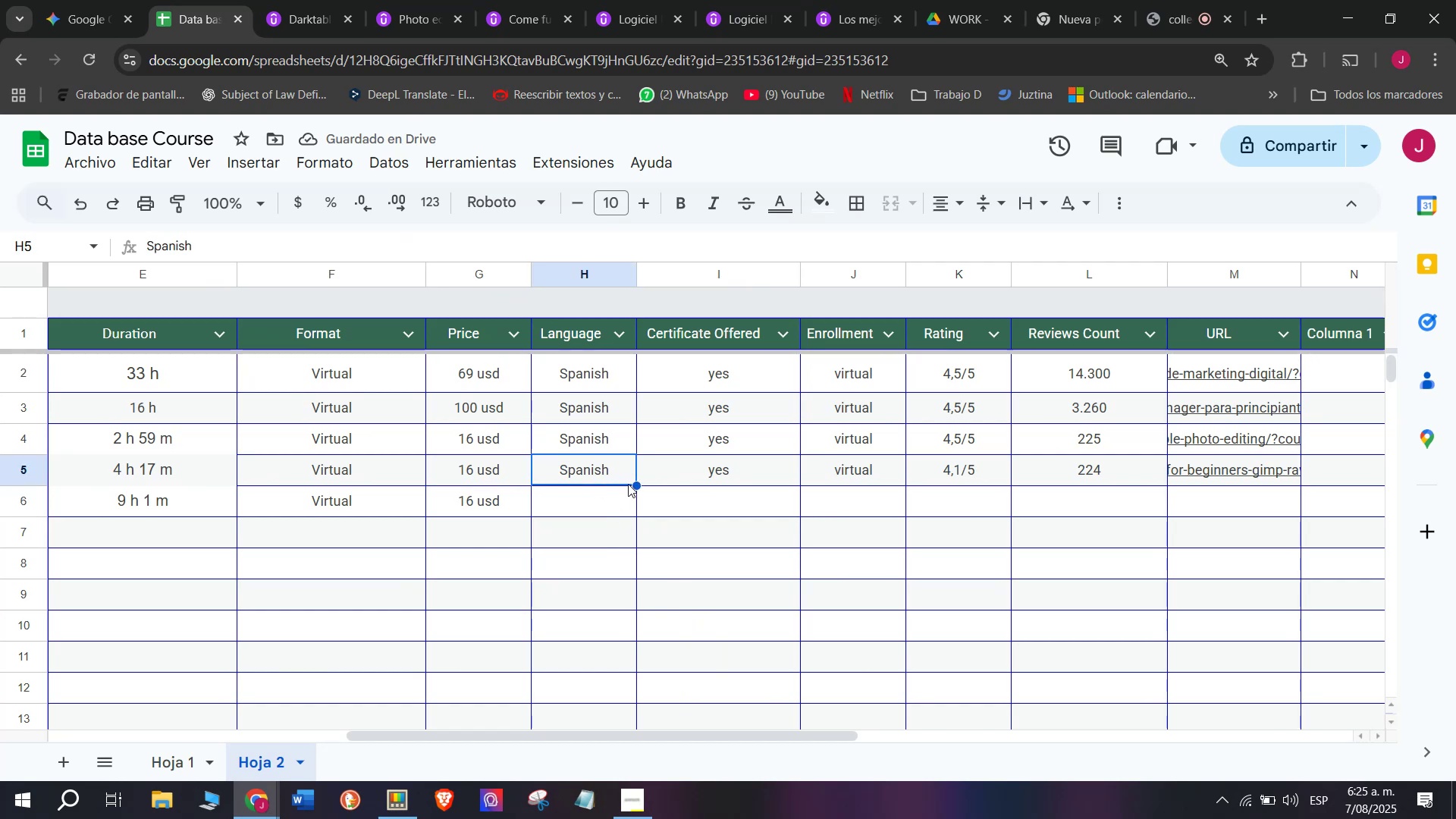 
left_click_drag(start_coordinate=[632, 484], to_coordinate=[633, 507])
 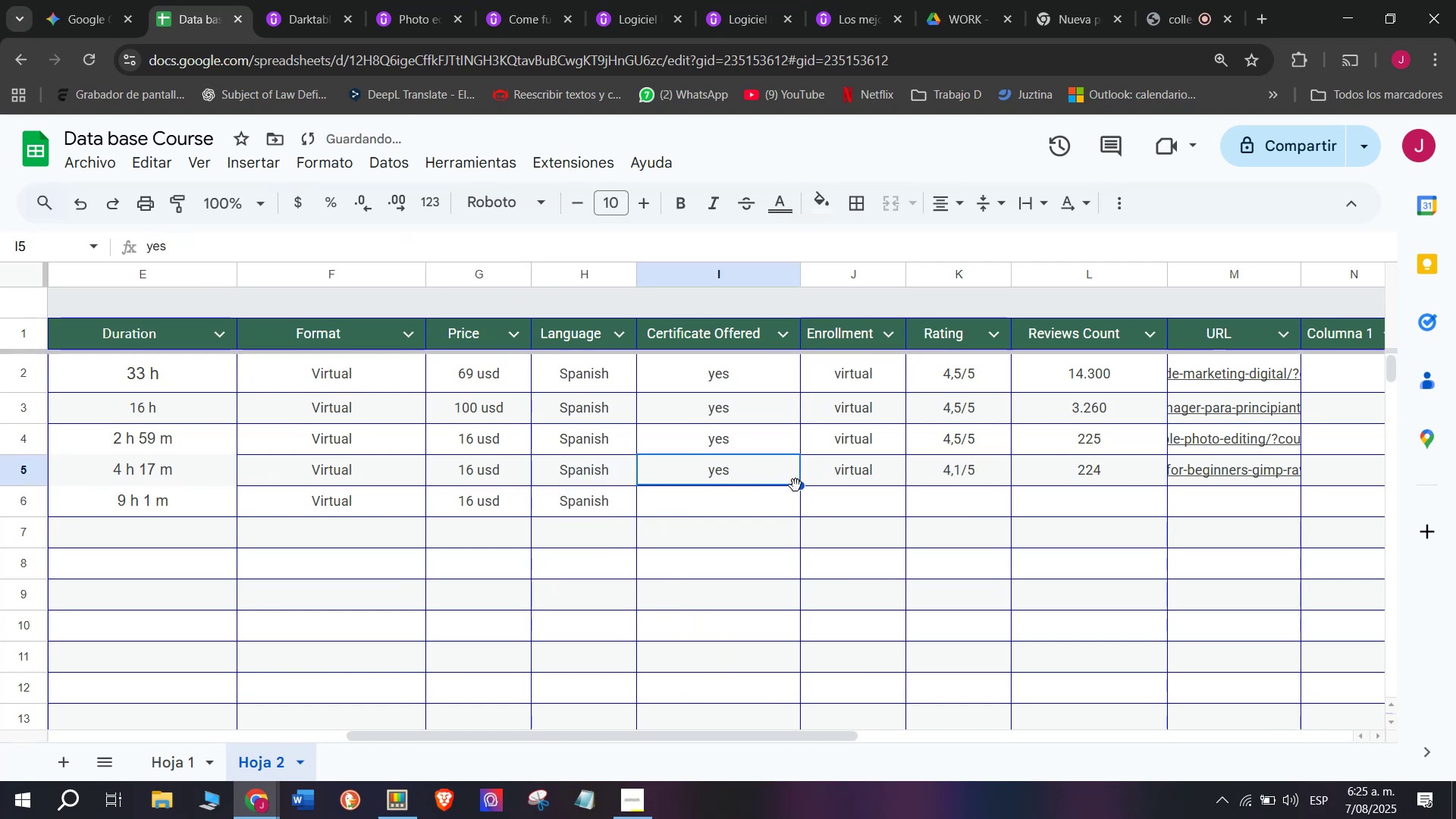 
left_click_drag(start_coordinate=[802, 486], to_coordinate=[799, 513])
 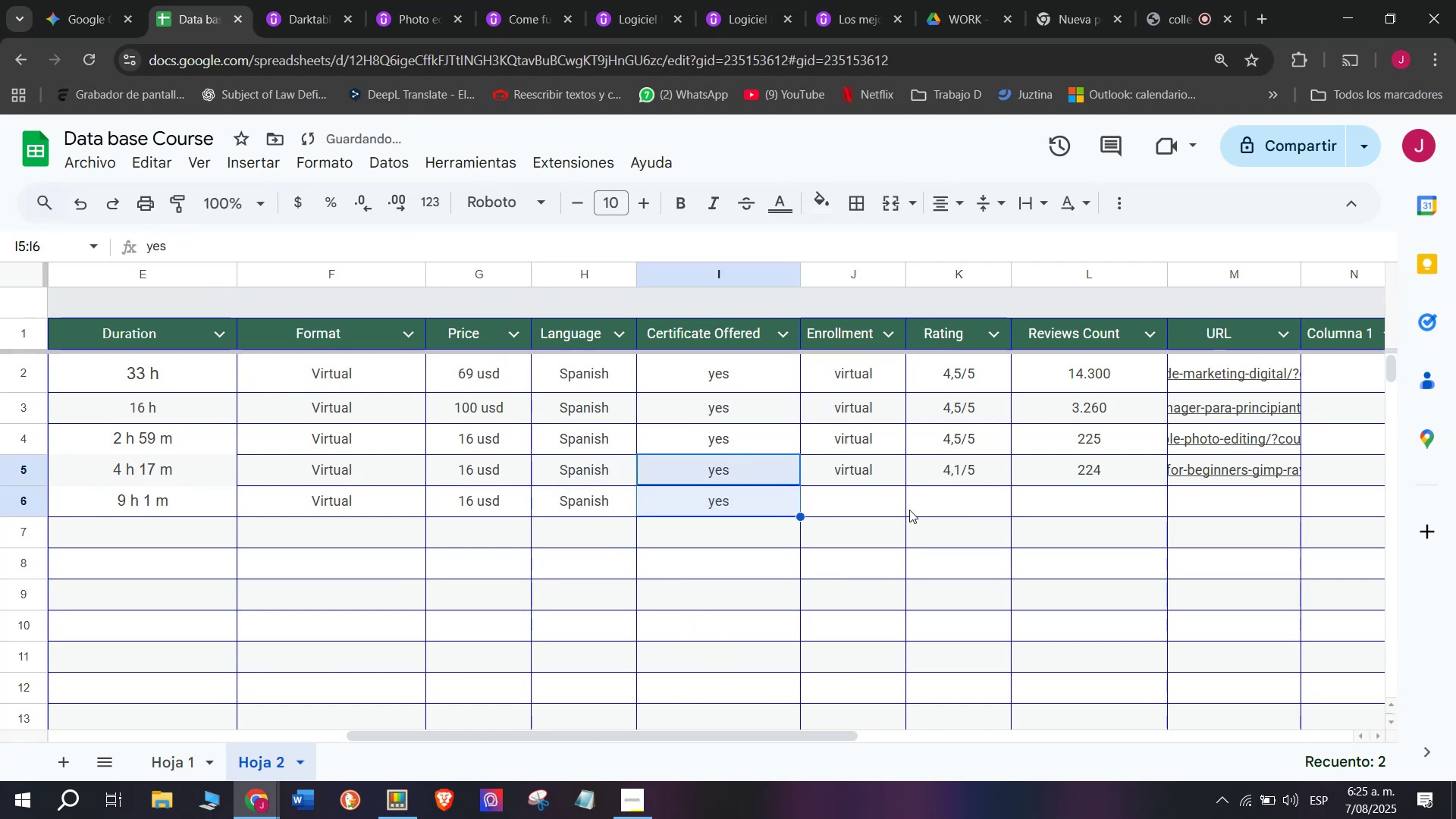 
left_click([909, 510])
 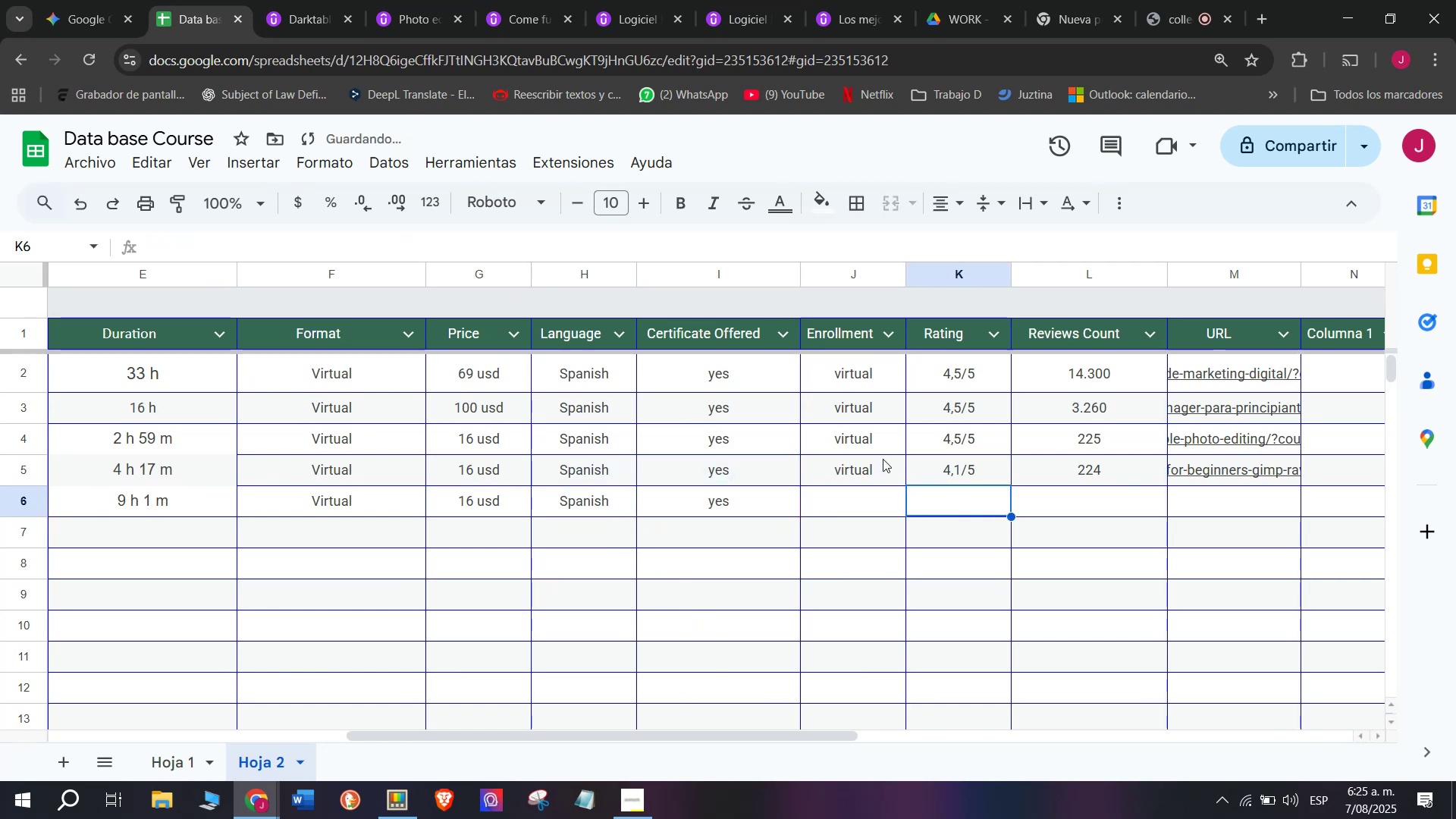 
left_click([883, 459])
 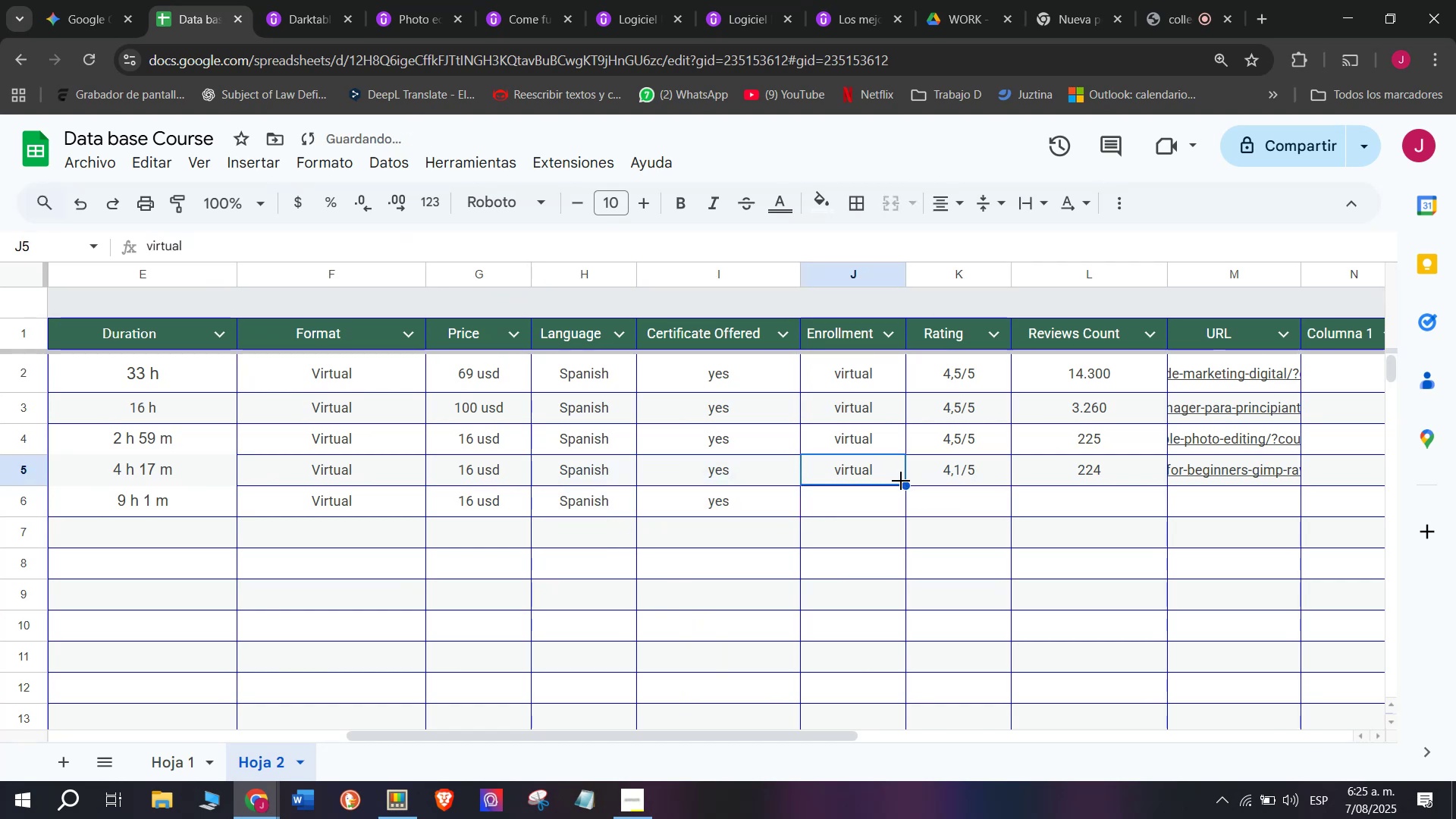 
left_click_drag(start_coordinate=[903, 482], to_coordinate=[900, 504])
 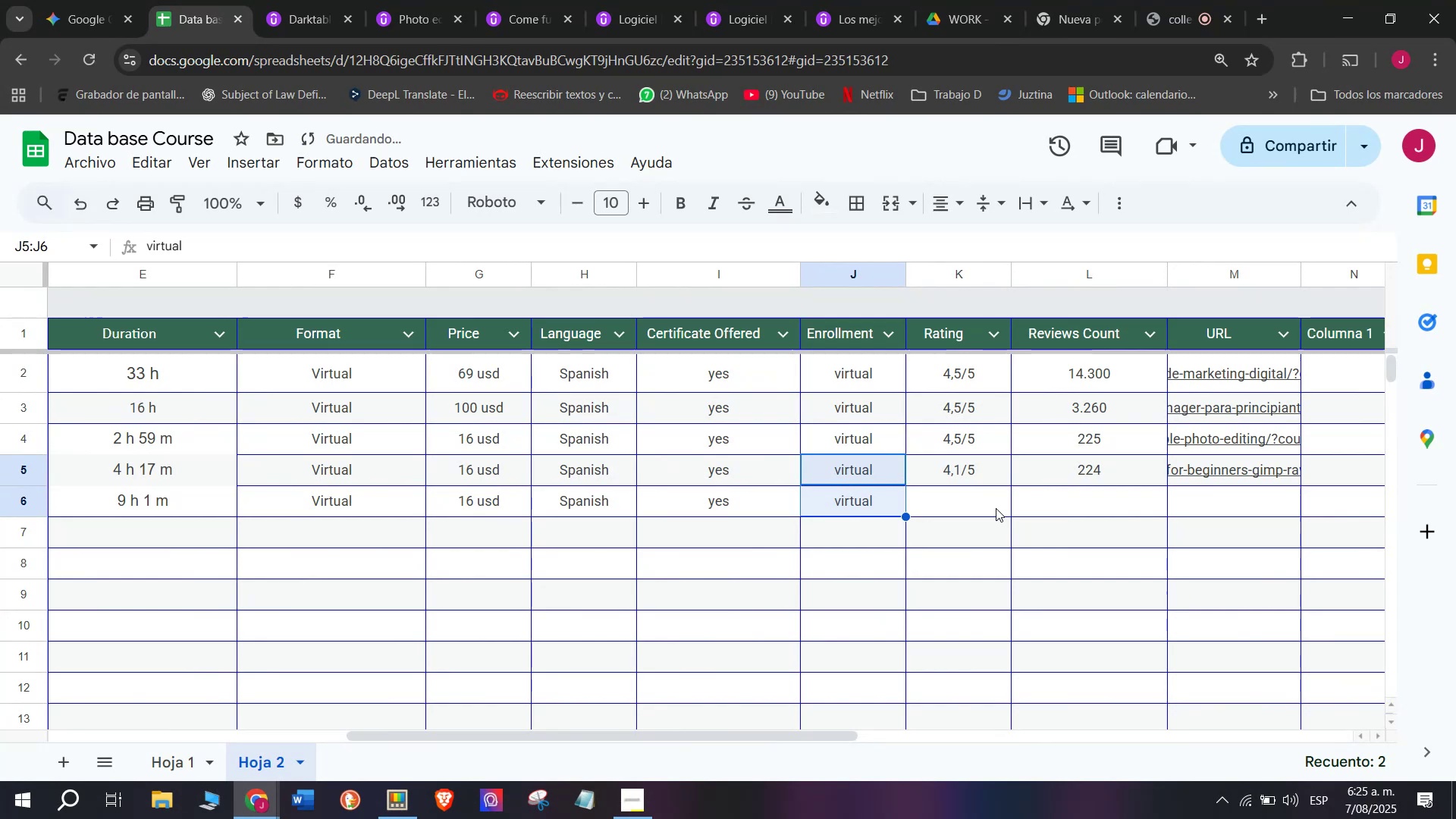 
left_click([996, 508])
 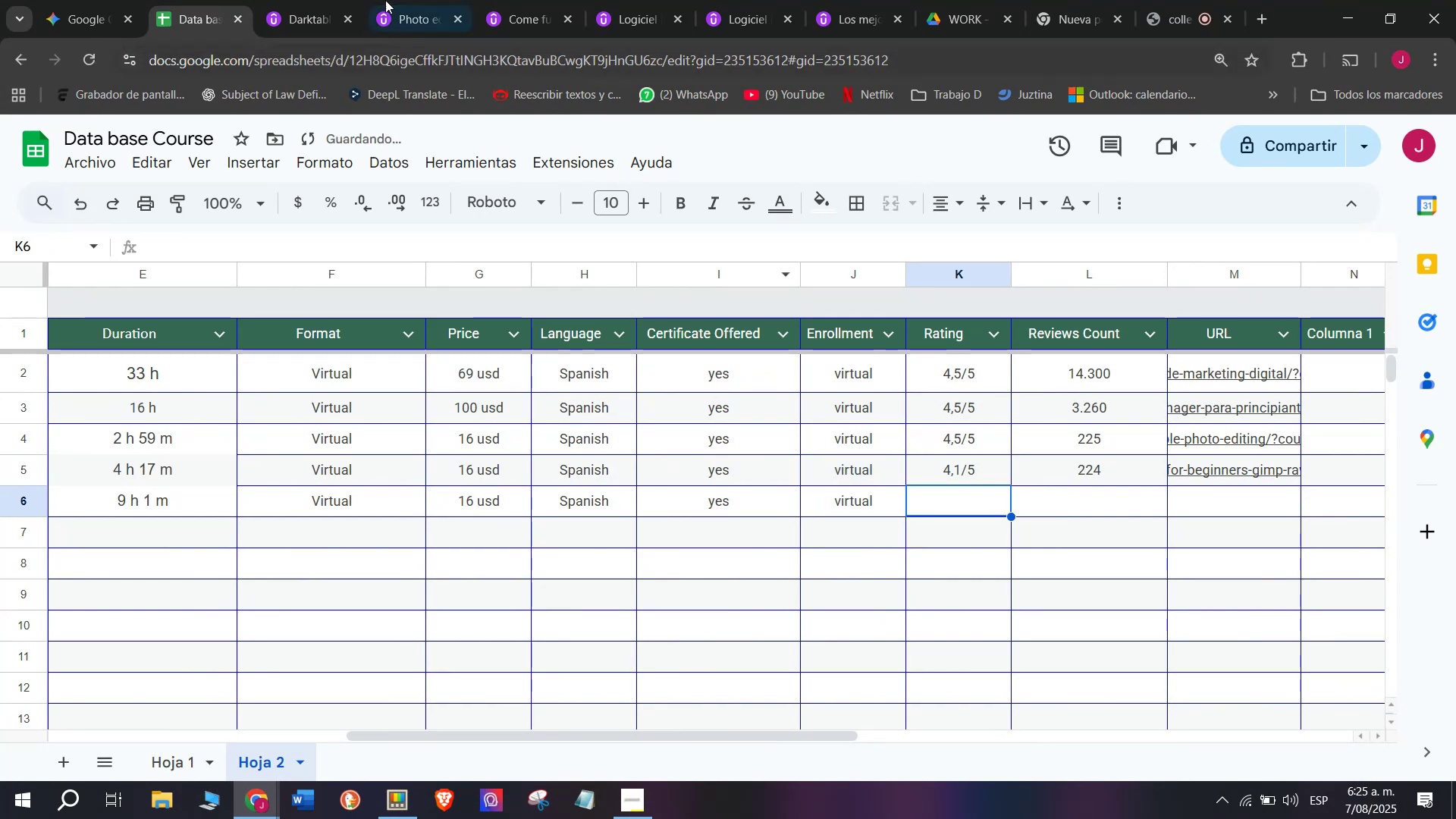 
left_click([293, 0])
 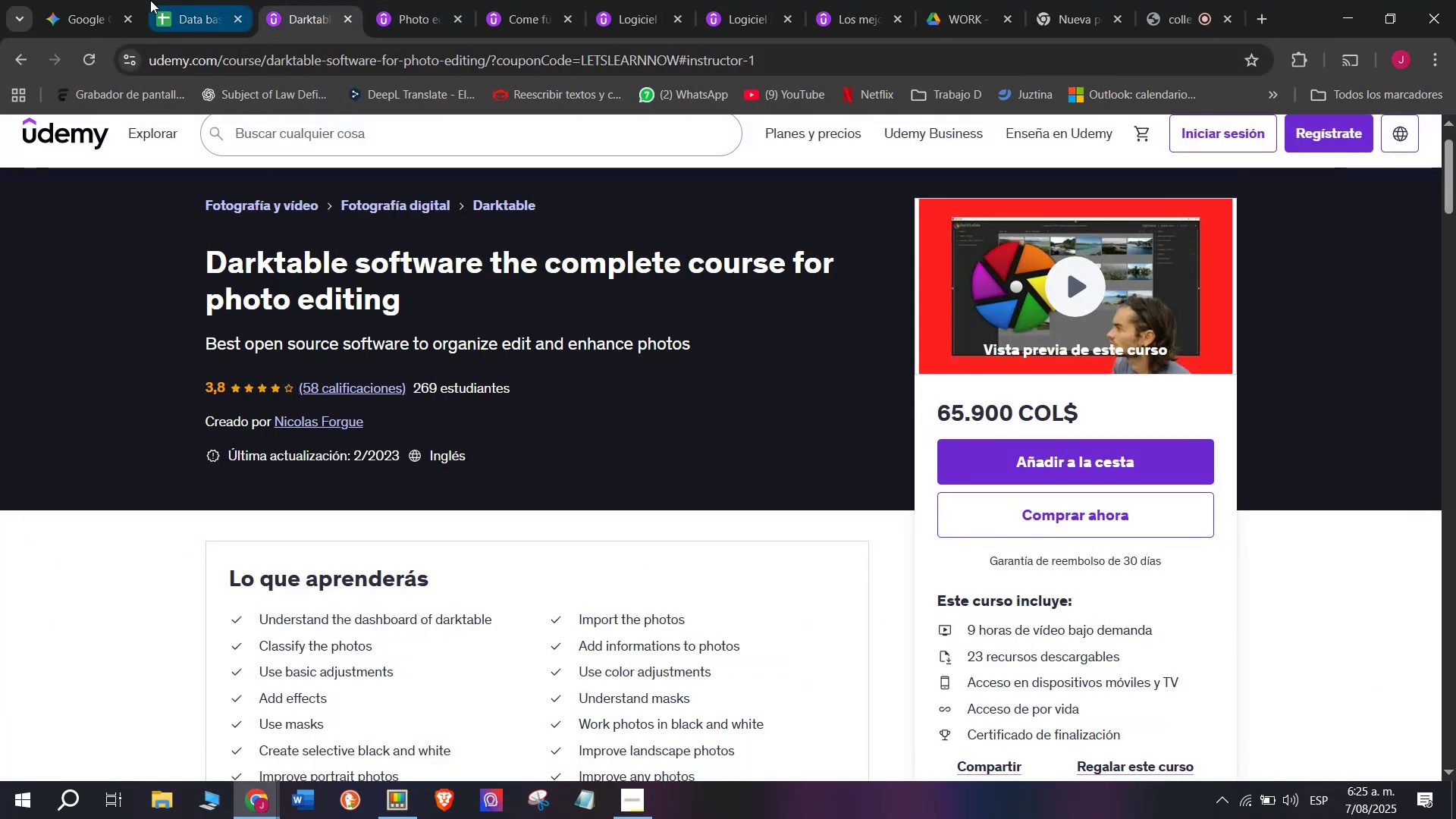 
left_click([151, 0])
 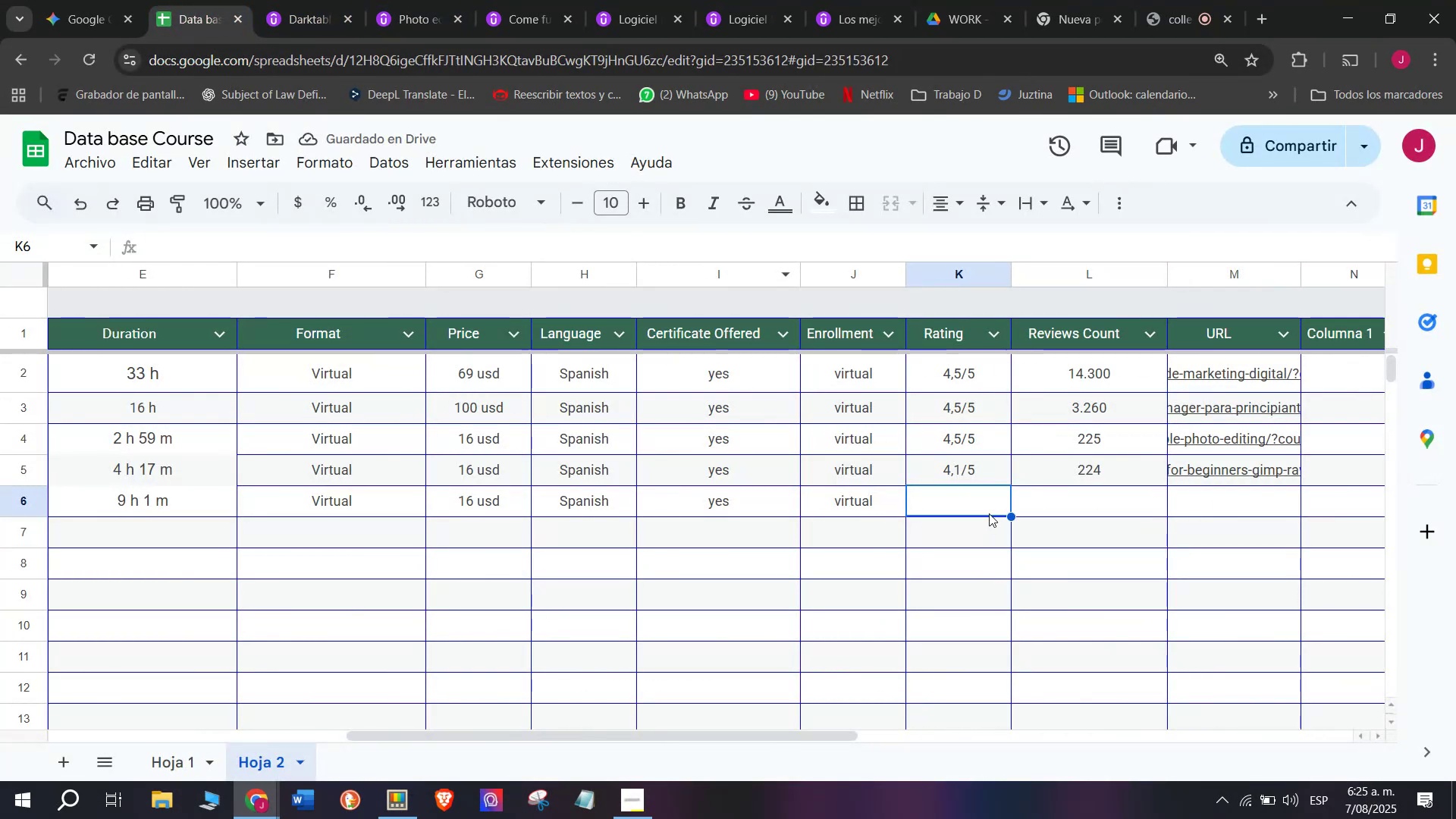 
left_click([987, 459])
 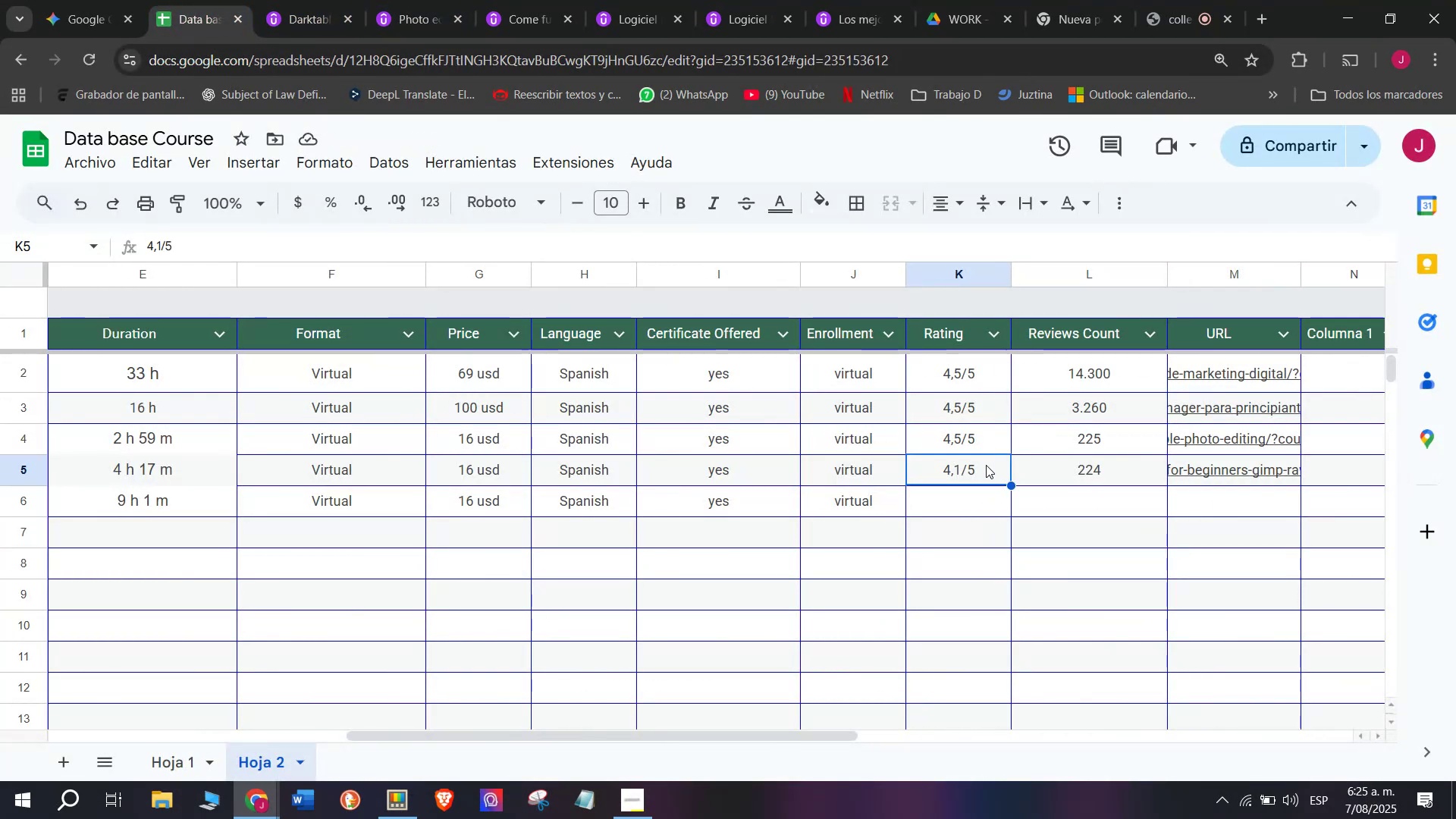 
right_click([986, 465])
 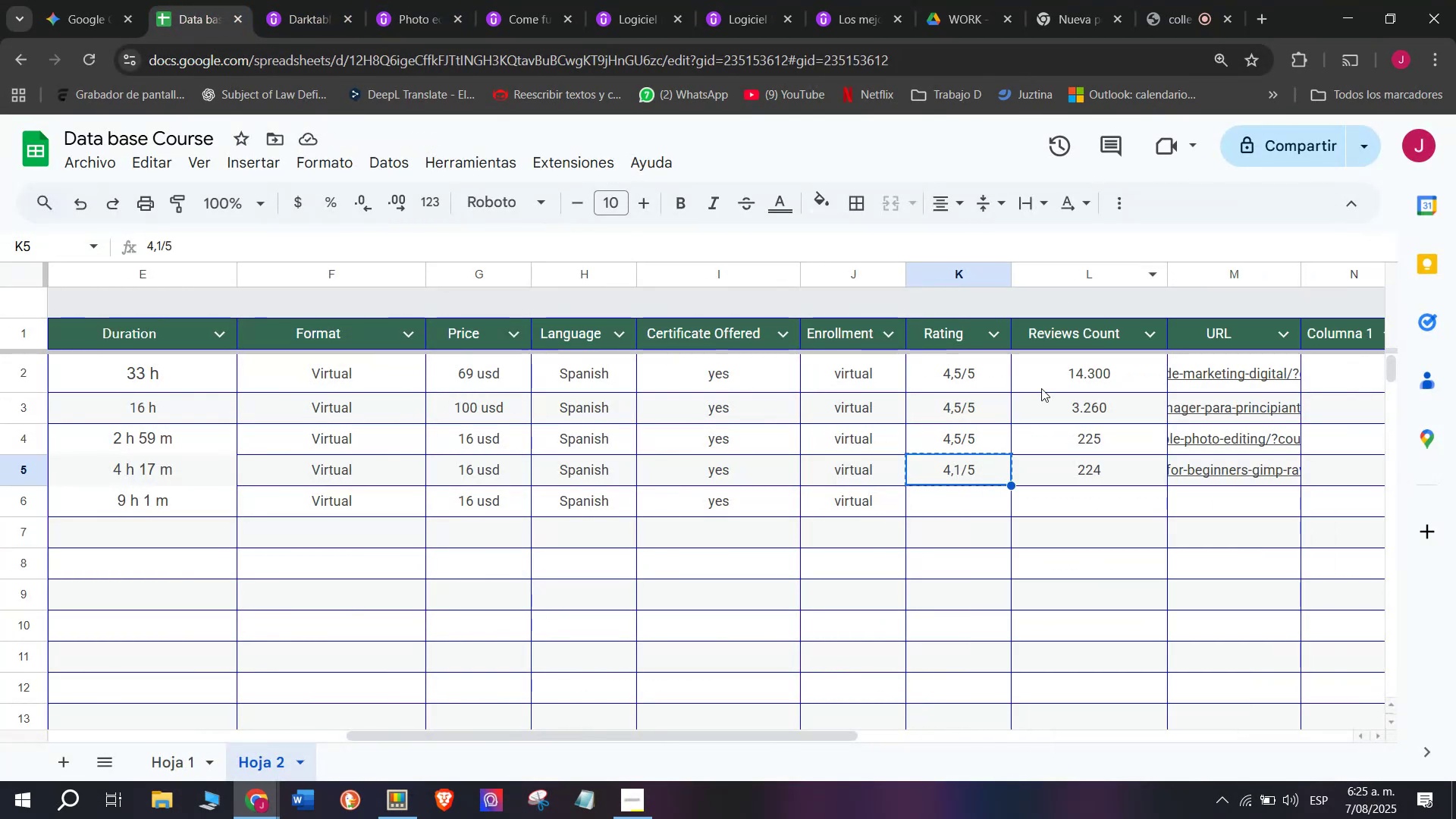 
left_click([1003, 502])
 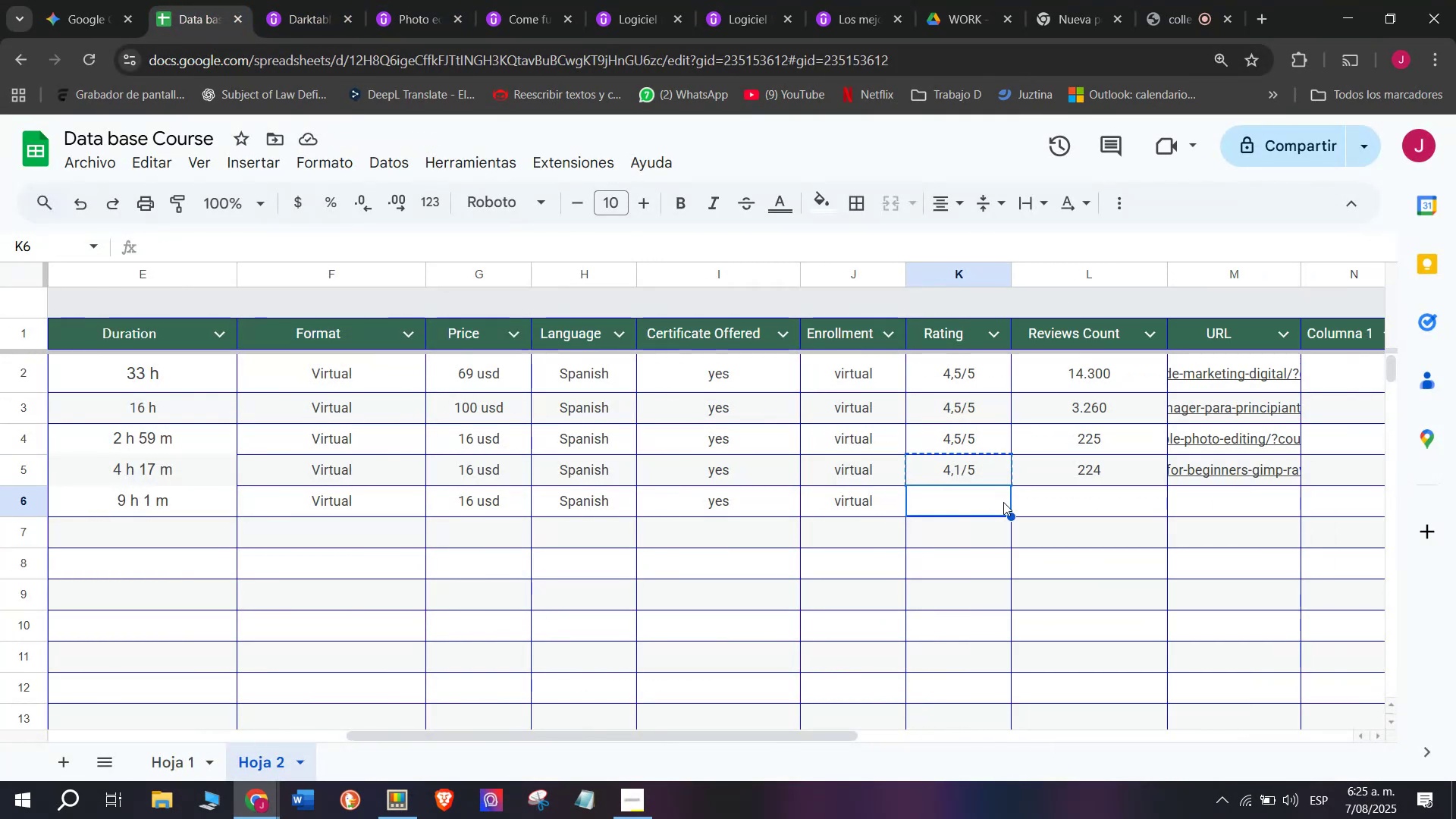 
right_click([1003, 502])
 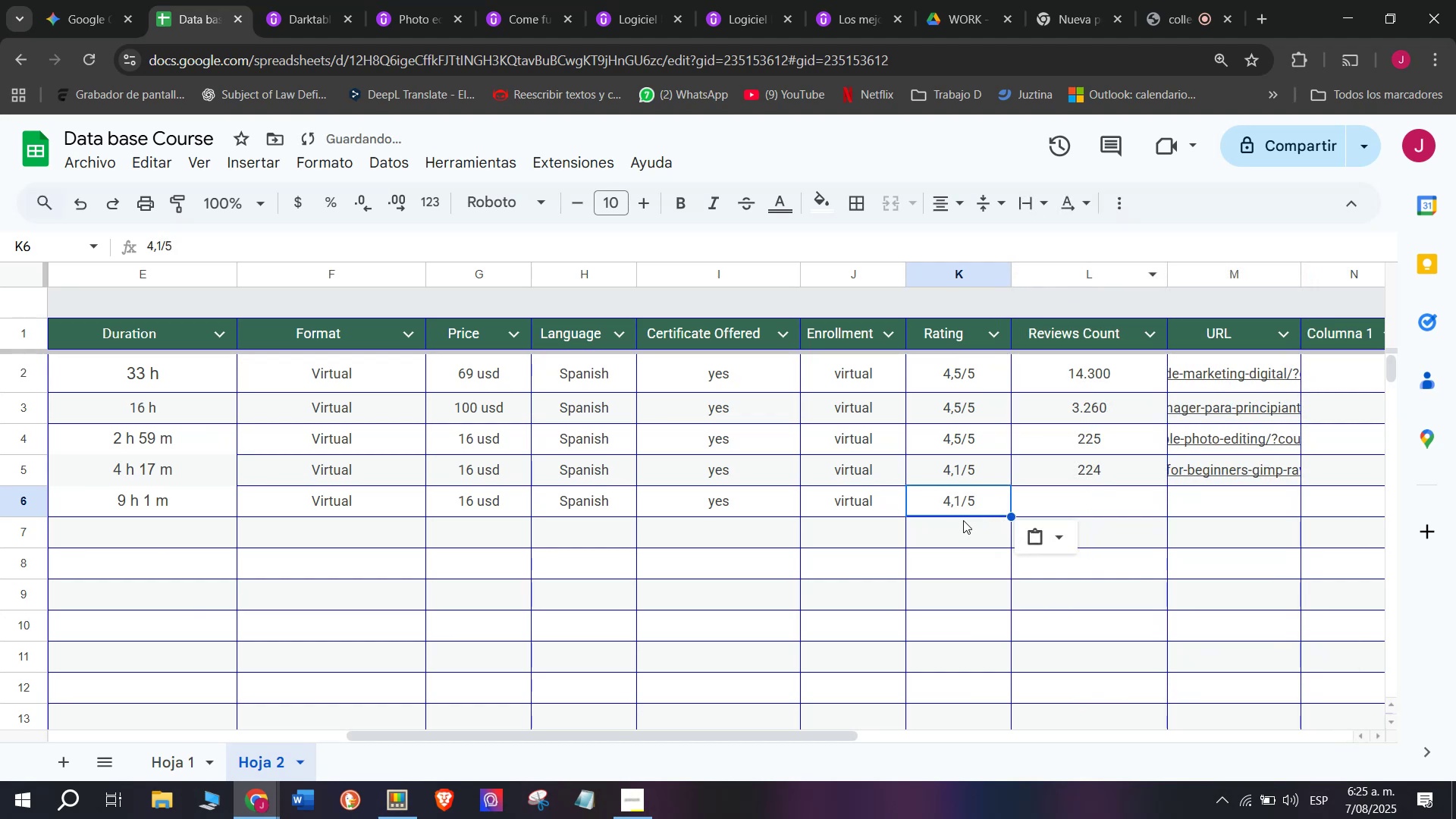 
double_click([963, 497])
 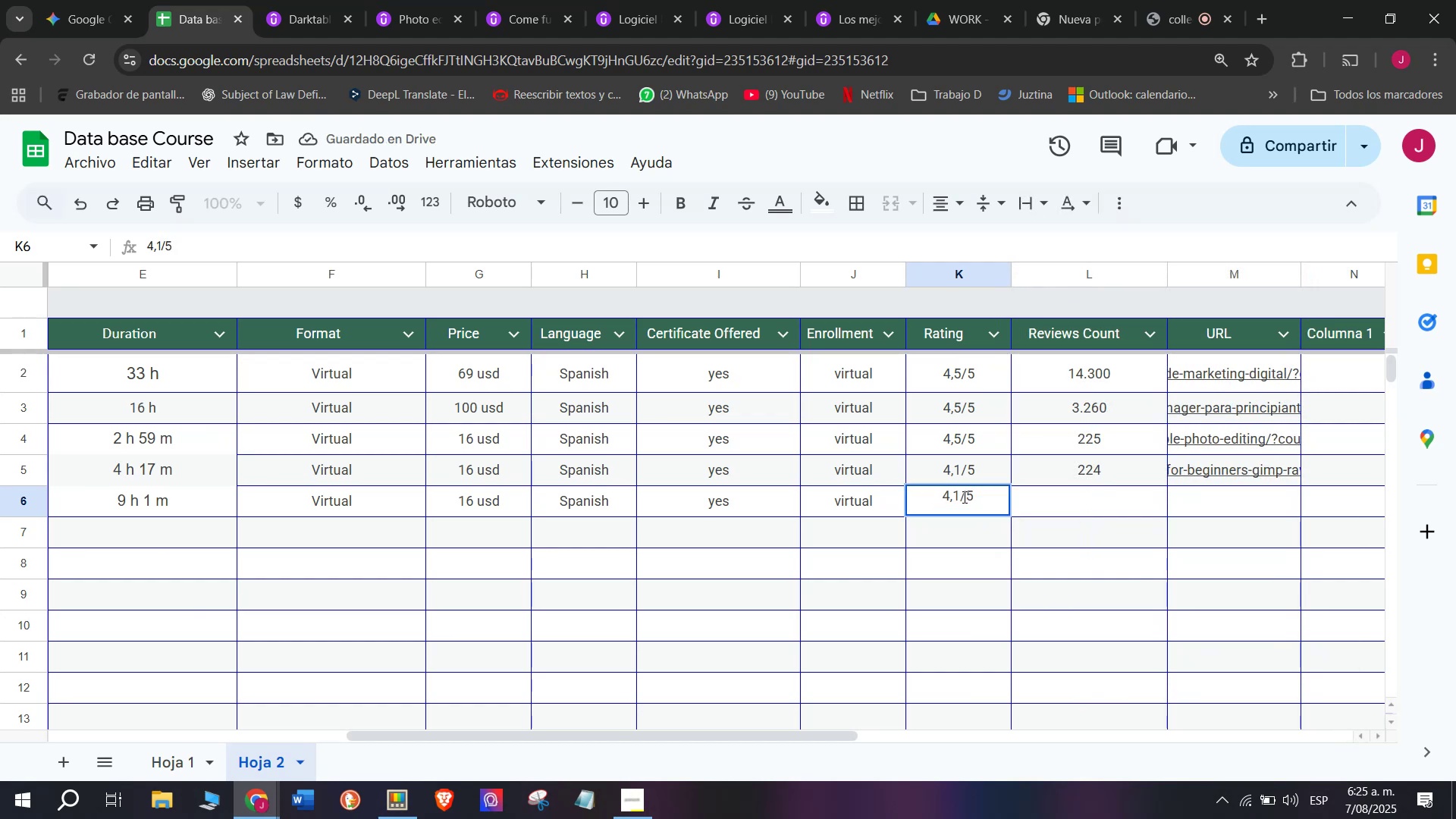 
left_click([963, 497])
 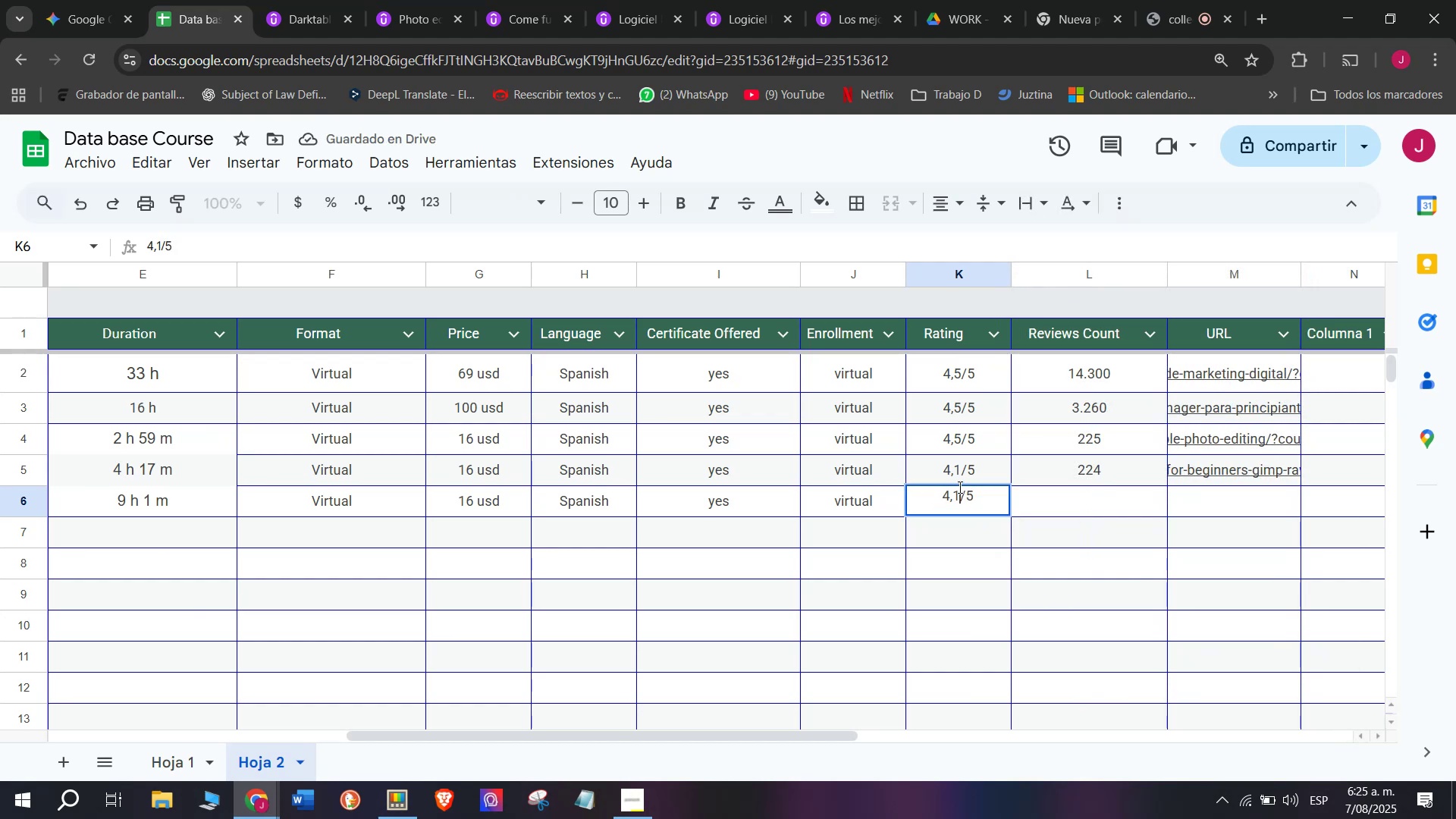 
type(1q)
key(Backspace)
type(q)
key(Backspace)
type(8)
 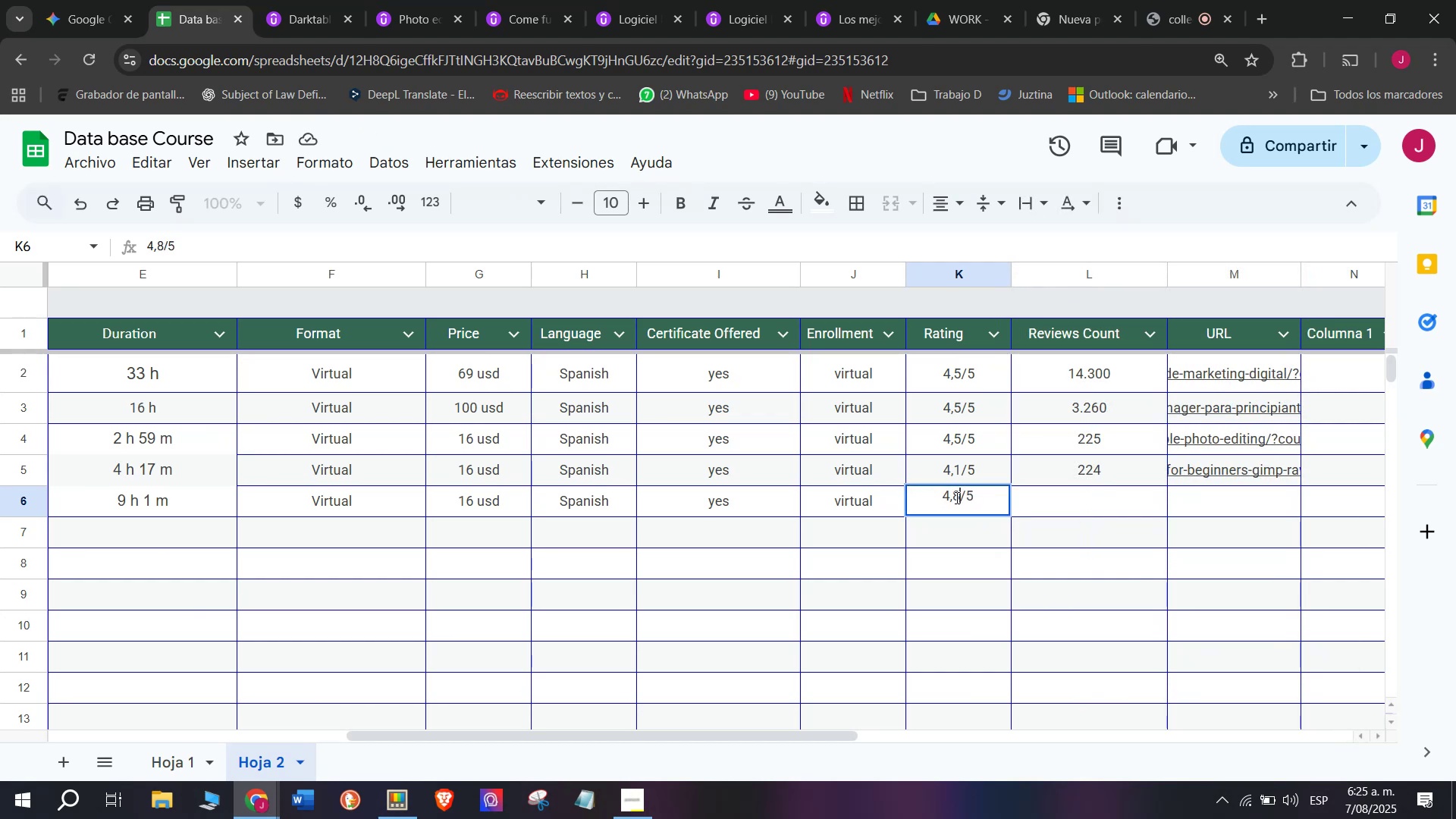 
left_click([955, 495])
 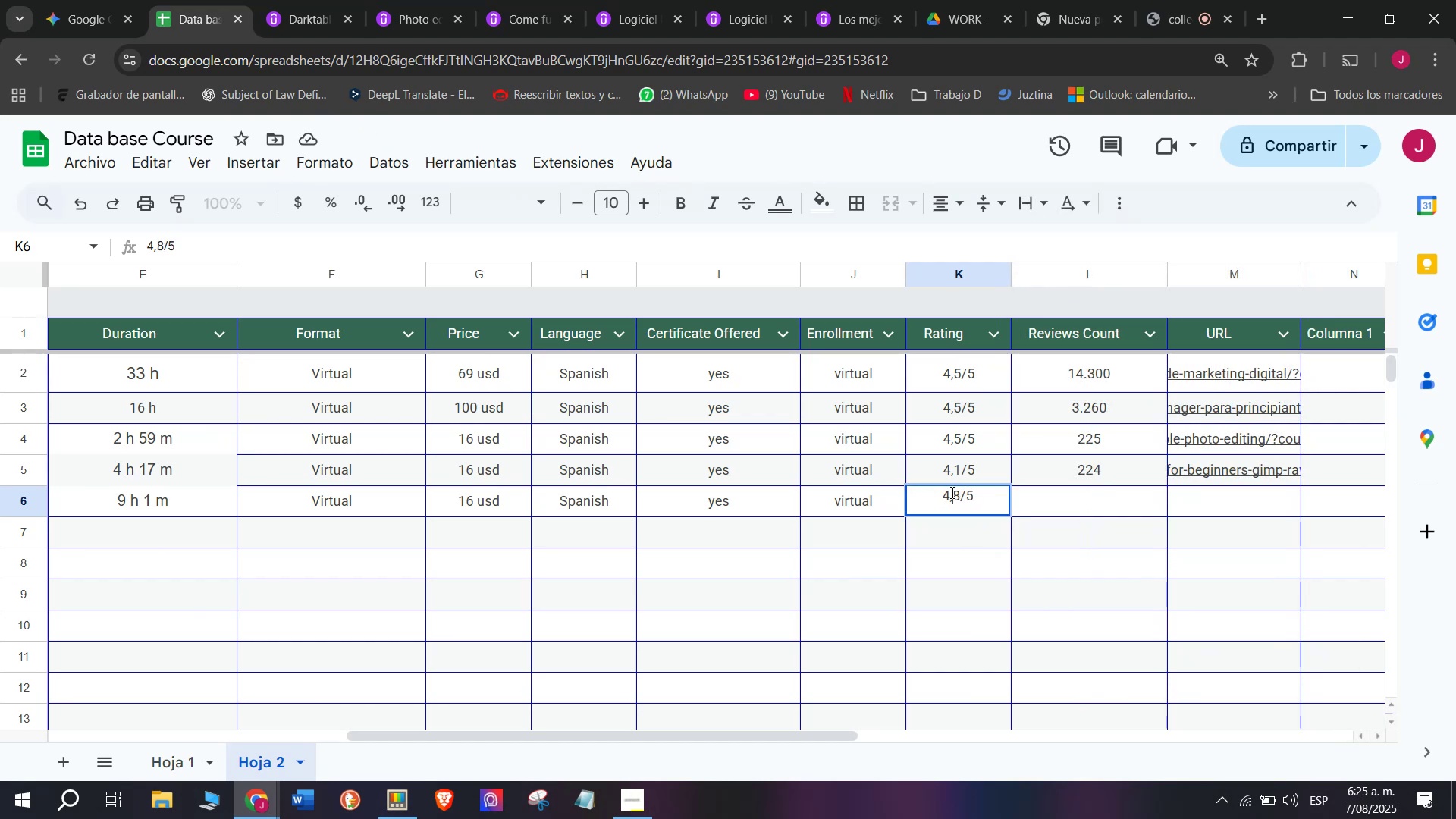 
left_click([950, 492])
 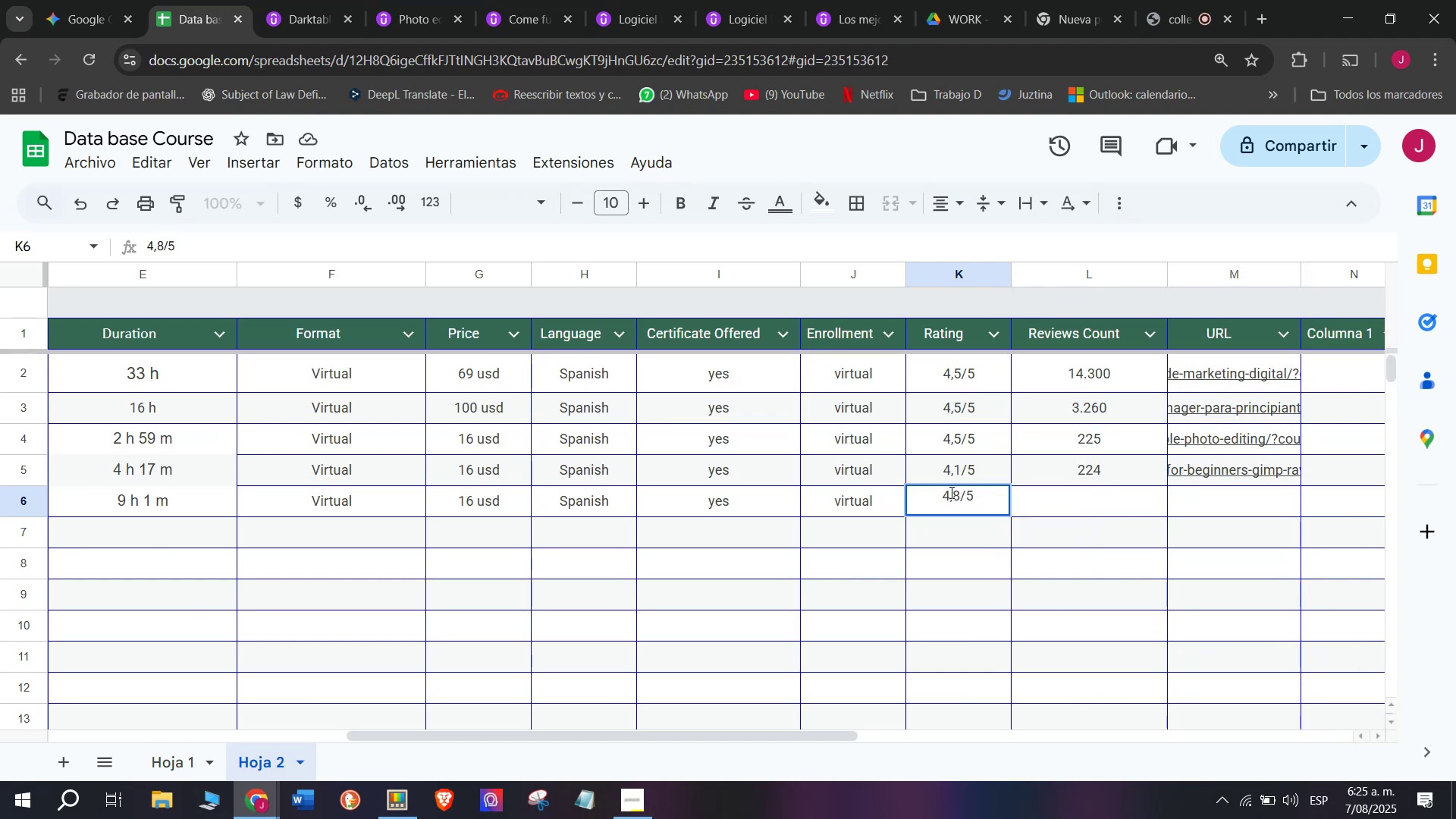 
key(Q)
 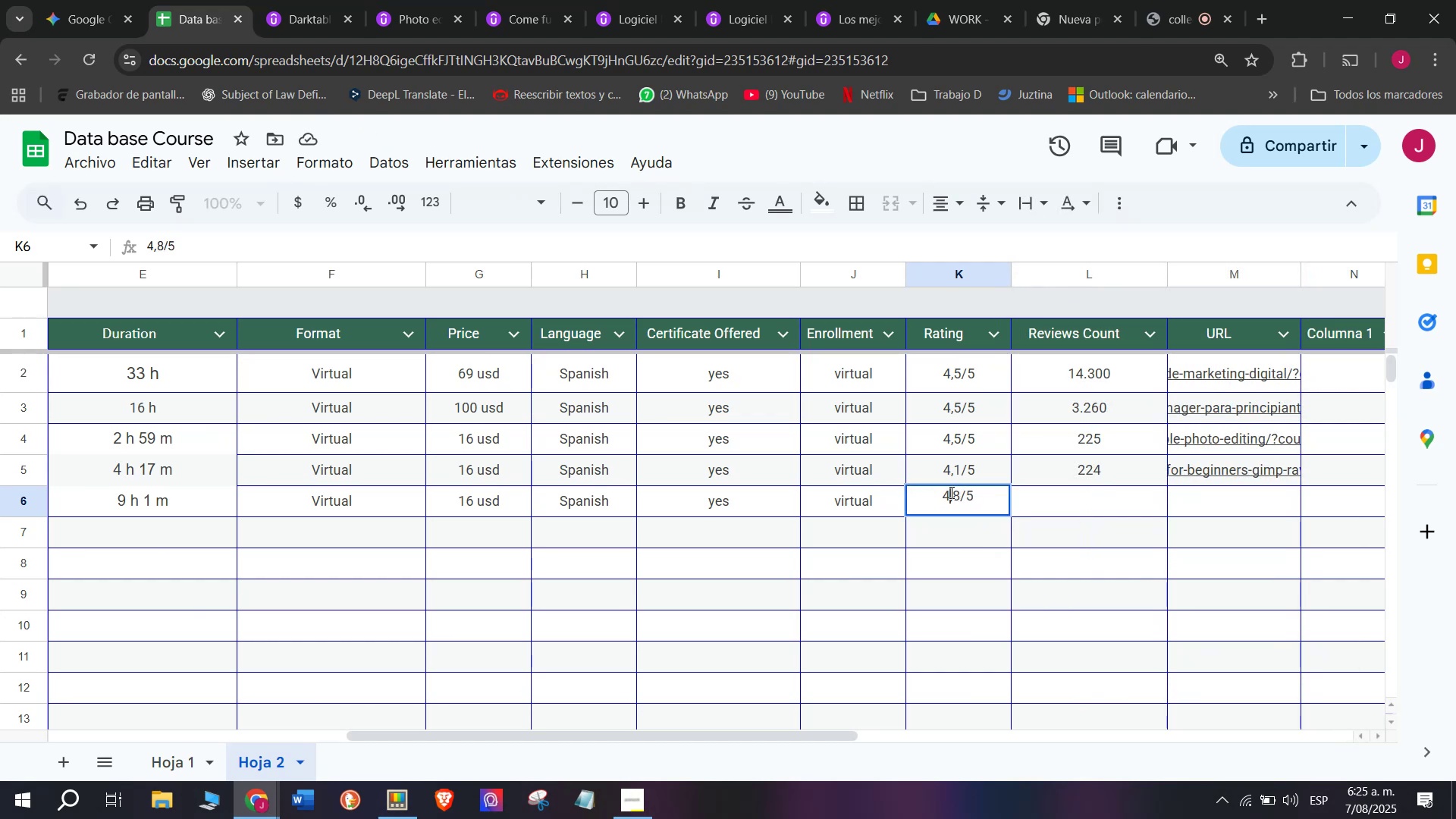 
key(Backspace)
 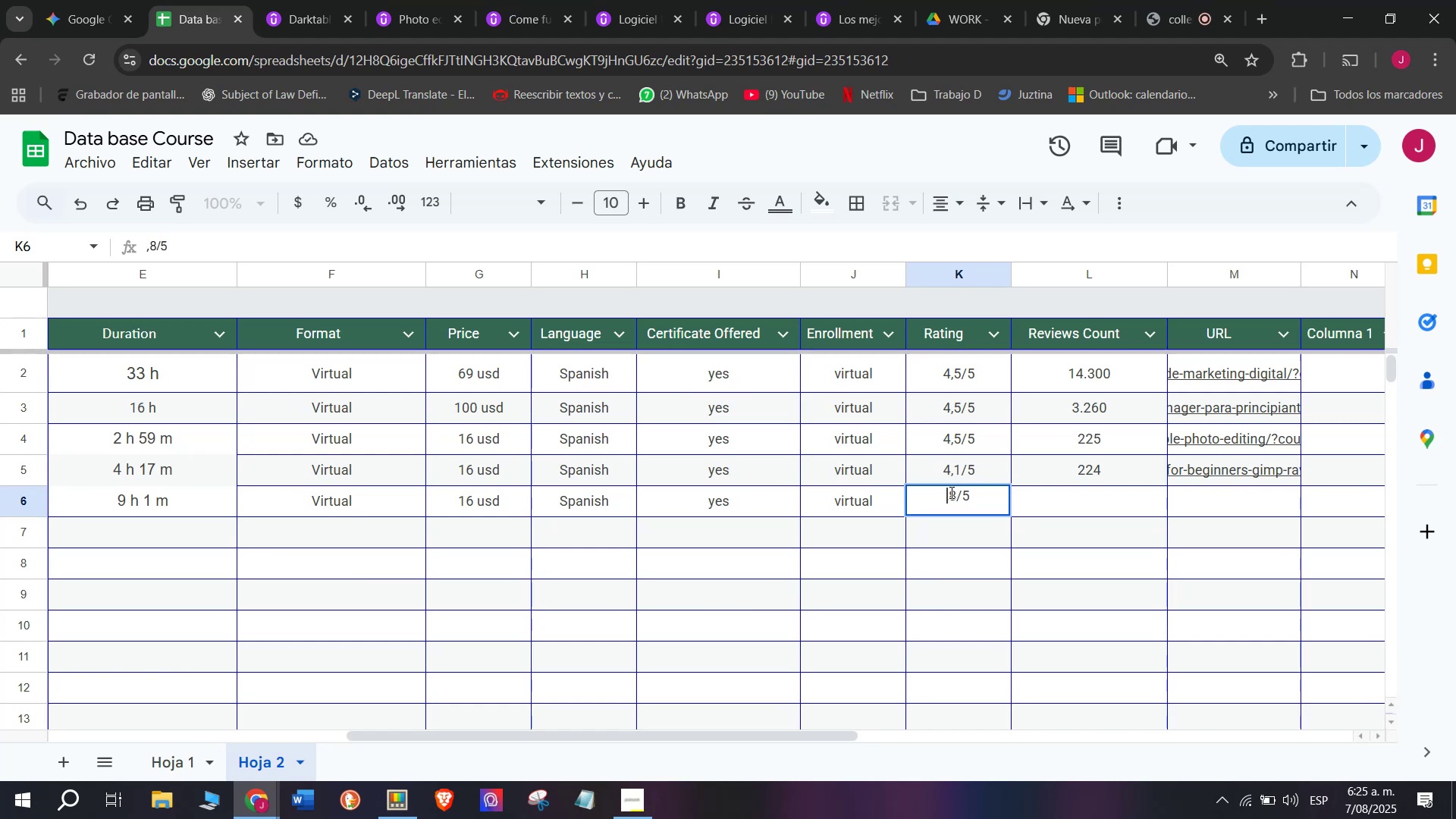 
key(3)
 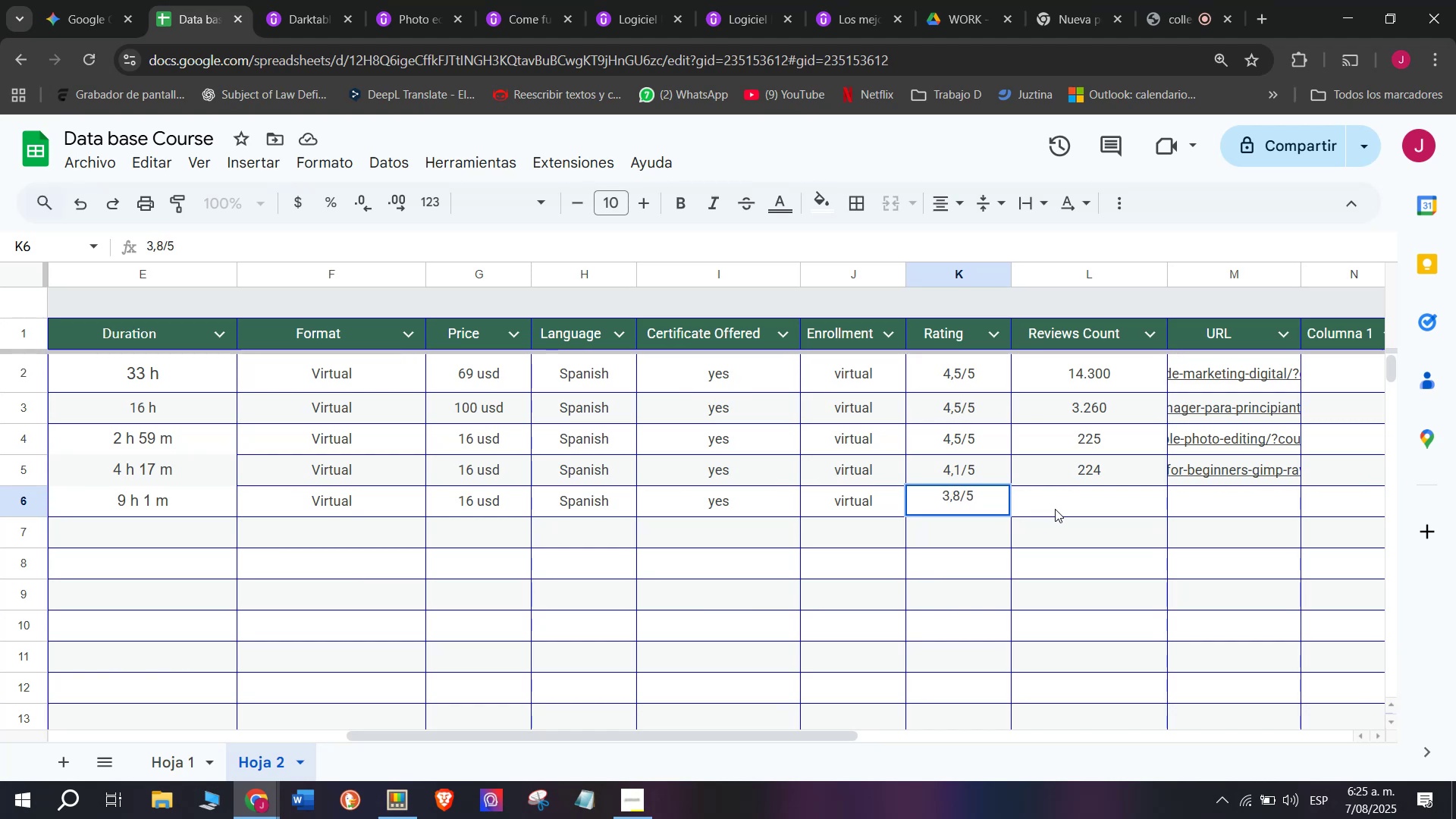 
left_click([1069, 499])
 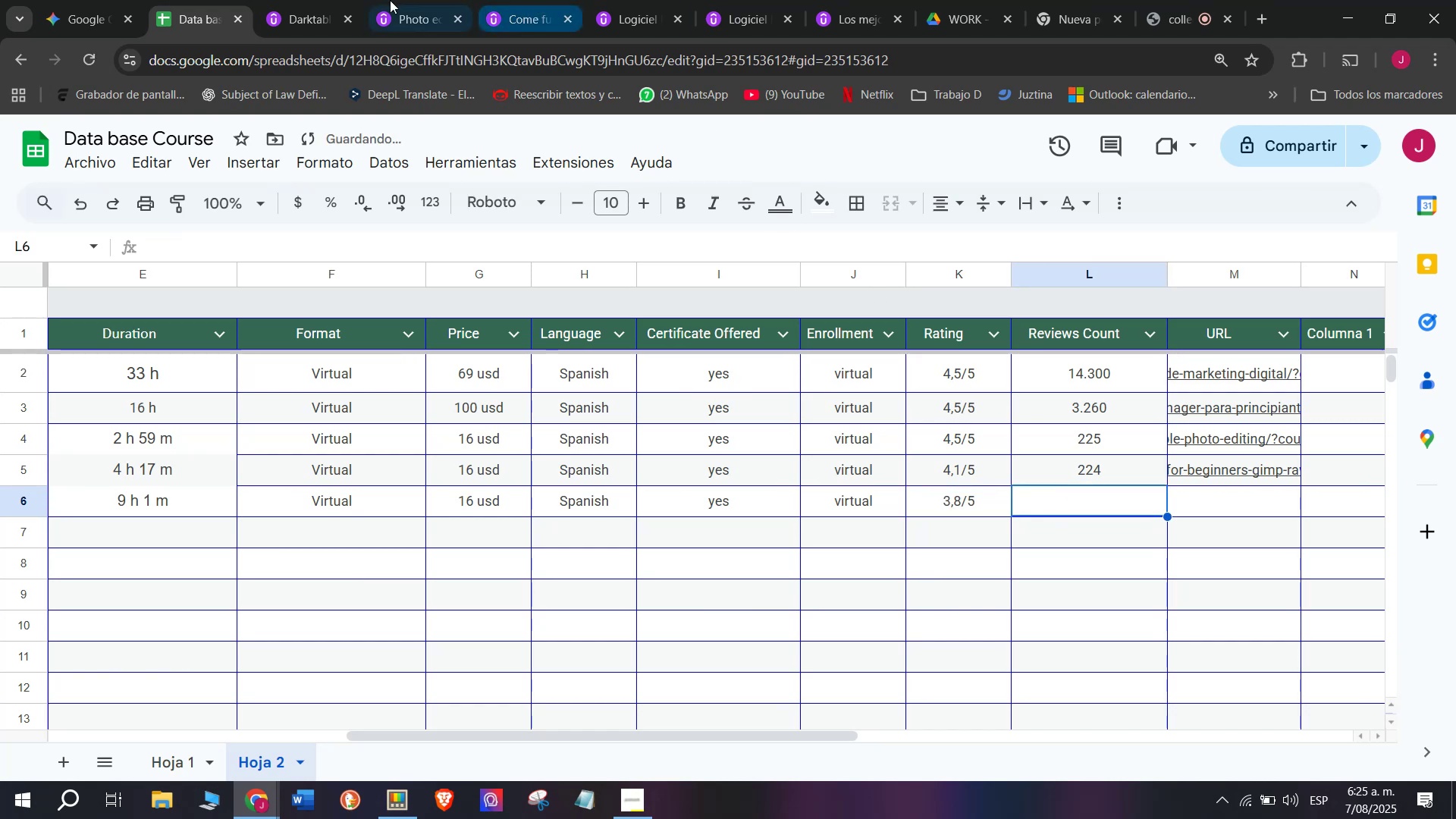 
left_click([318, 0])
 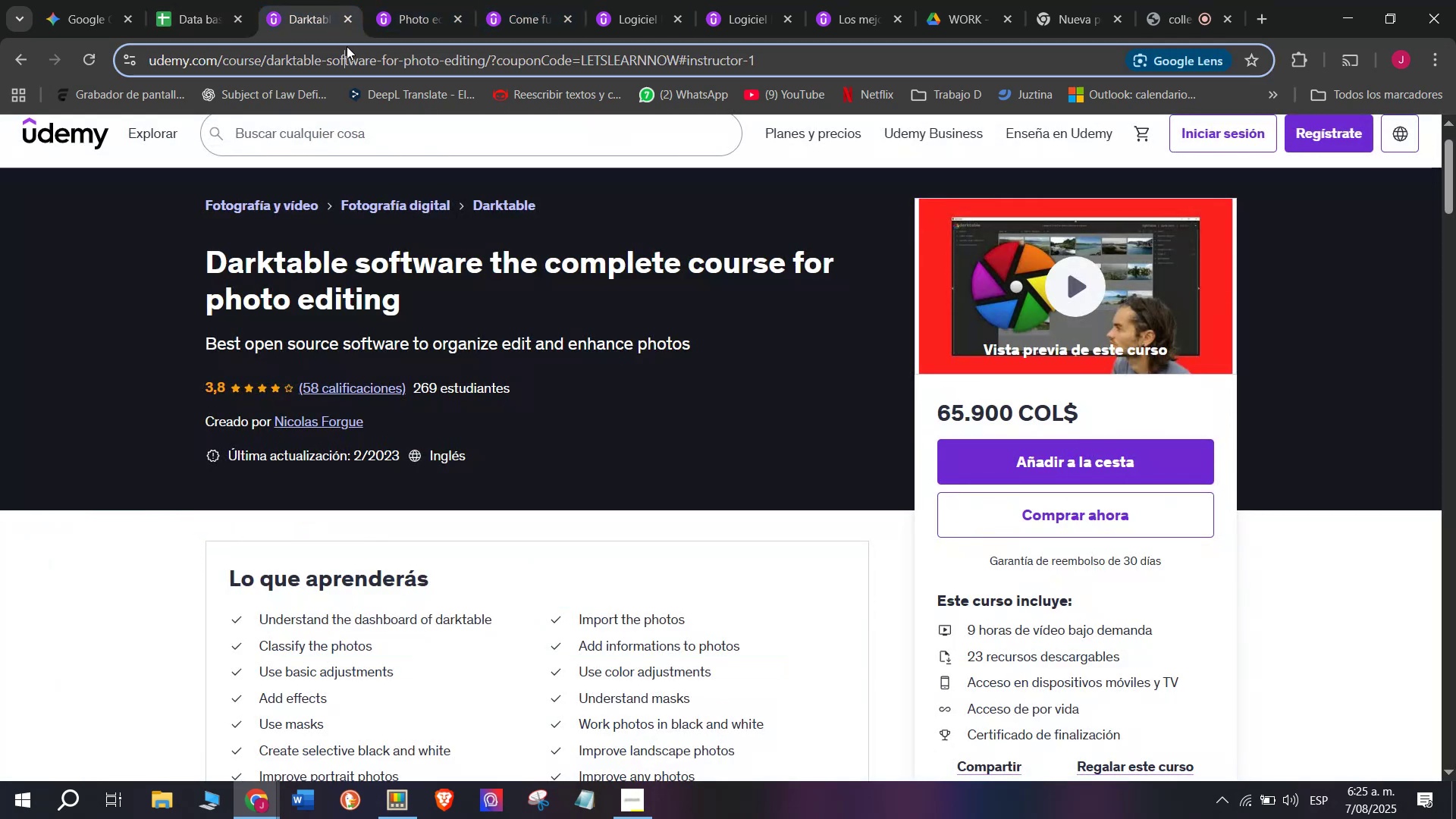 
double_click([347, 46])
 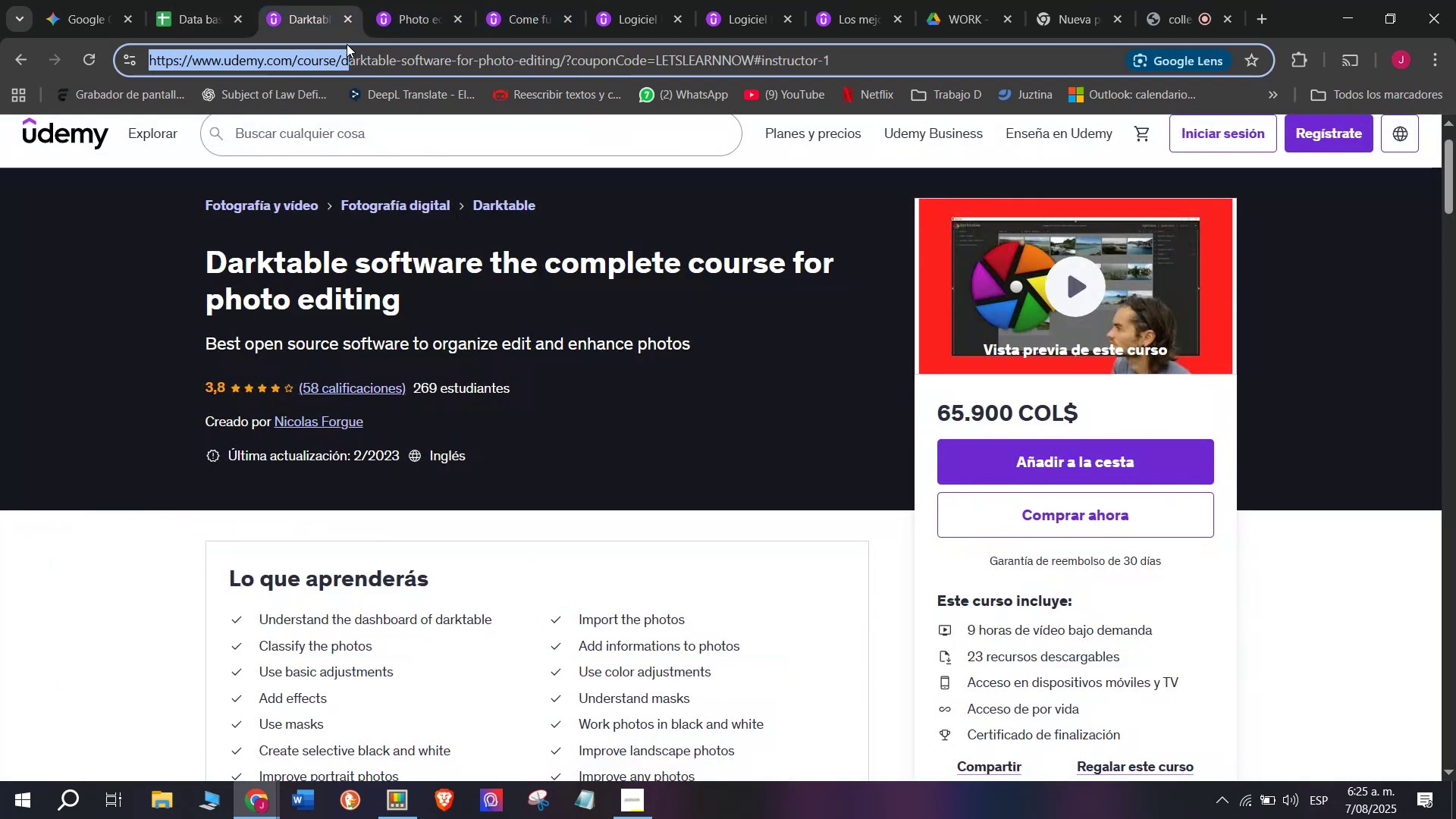 
key(Break)
 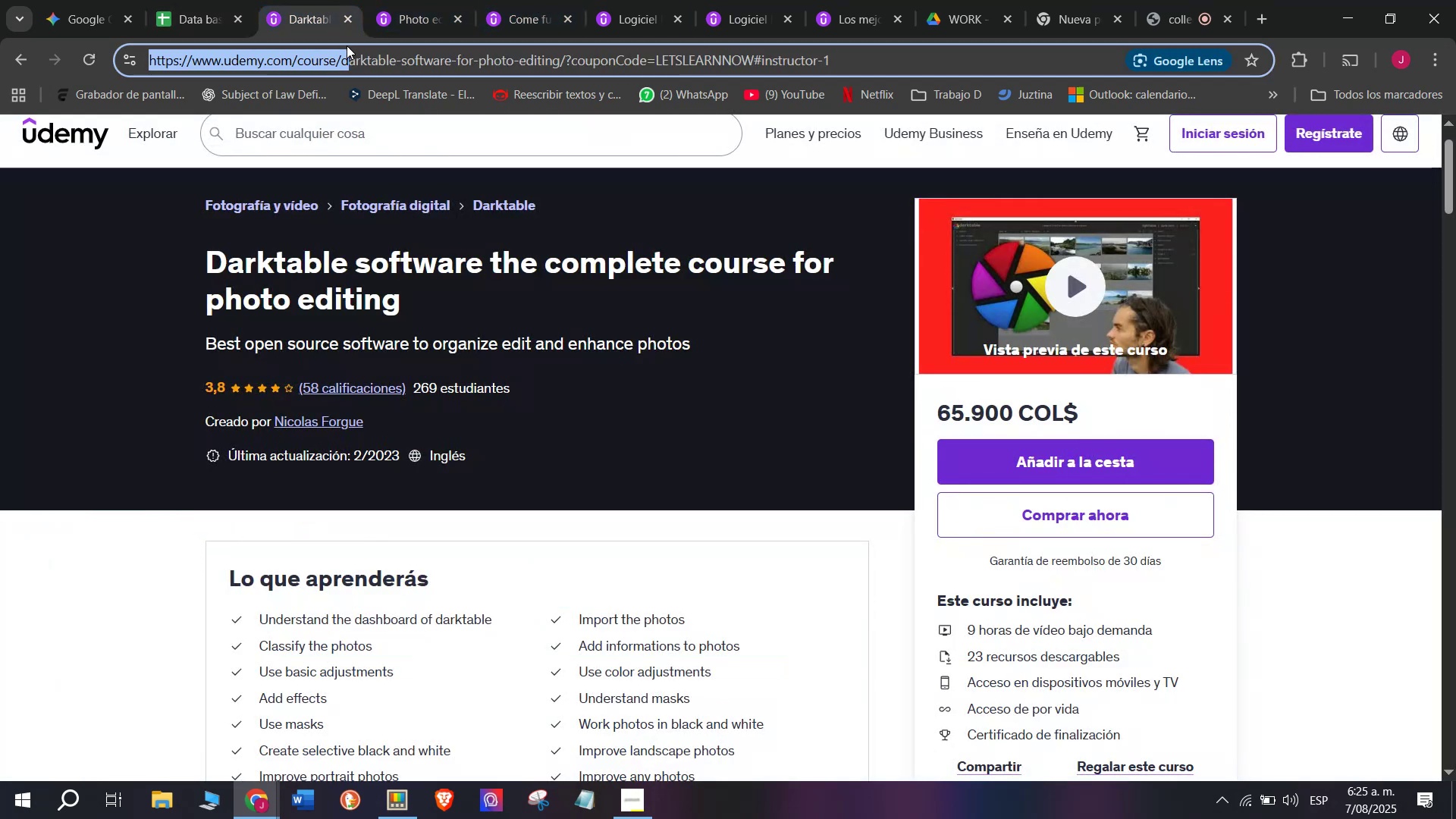 
key(Control+ControlLeft)
 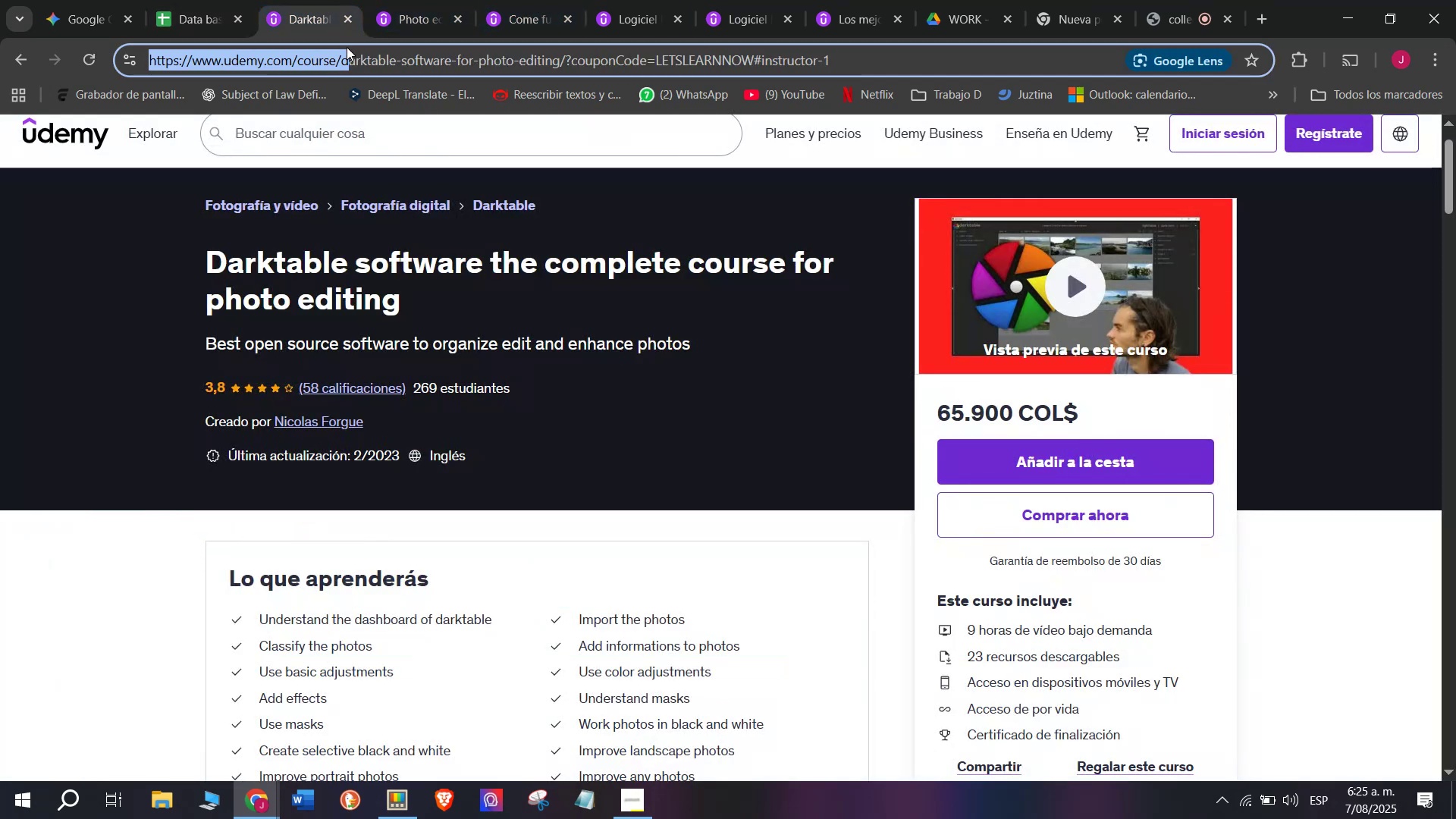 
key(Control+C)
 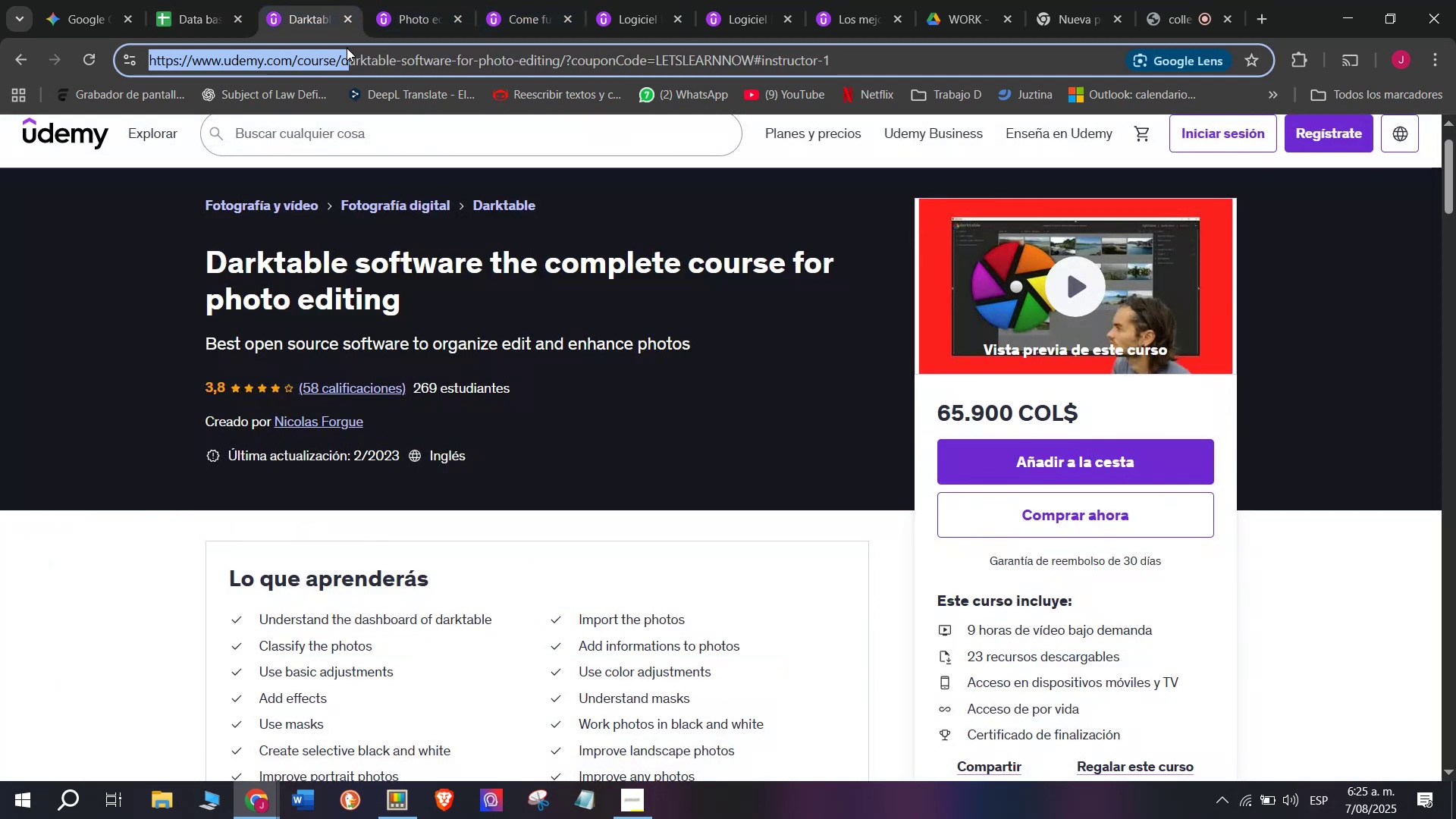 
left_click([347, 47])
 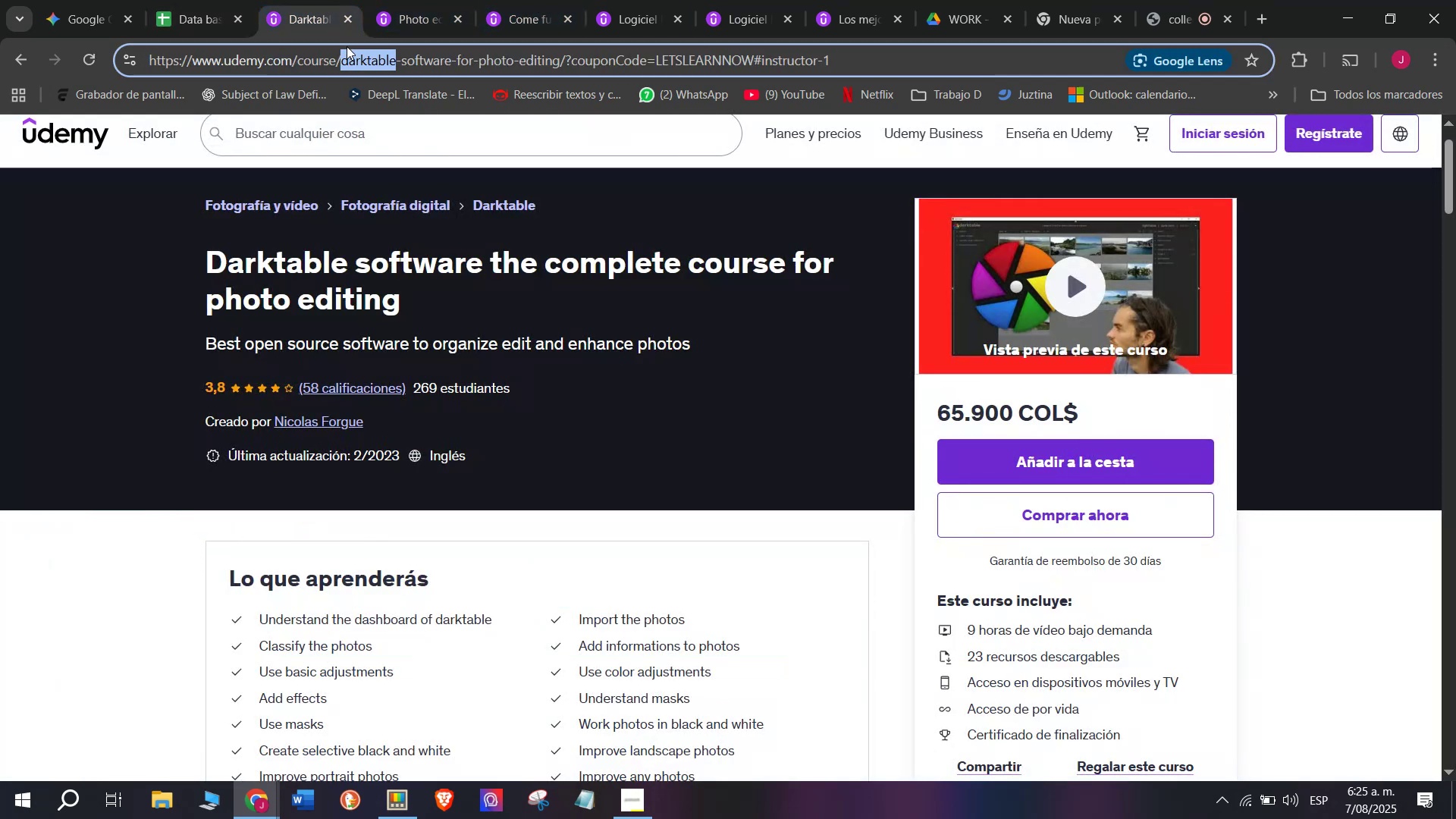 
triple_click([347, 46])
 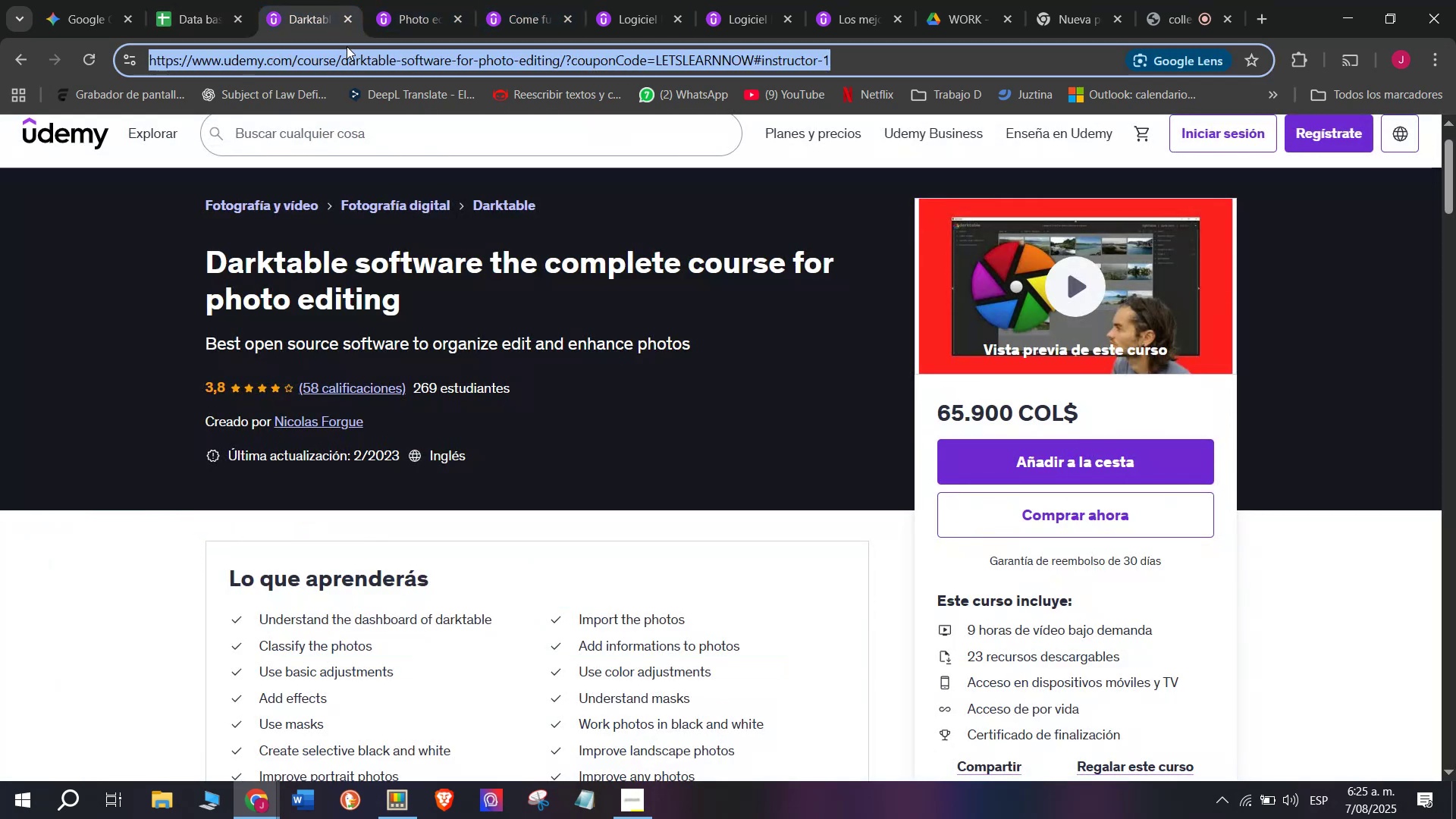 
key(Break)
 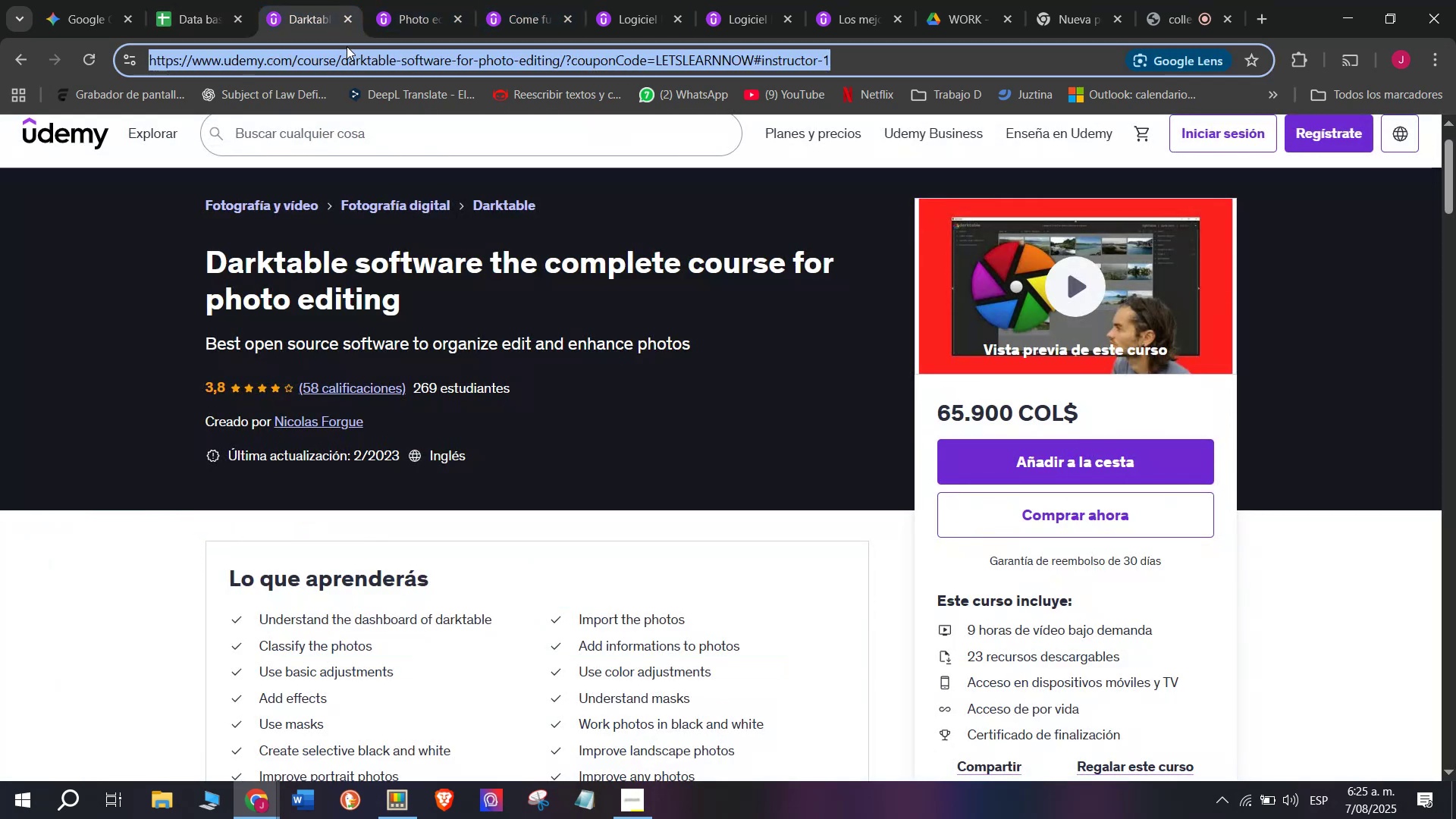 
key(Control+ControlLeft)
 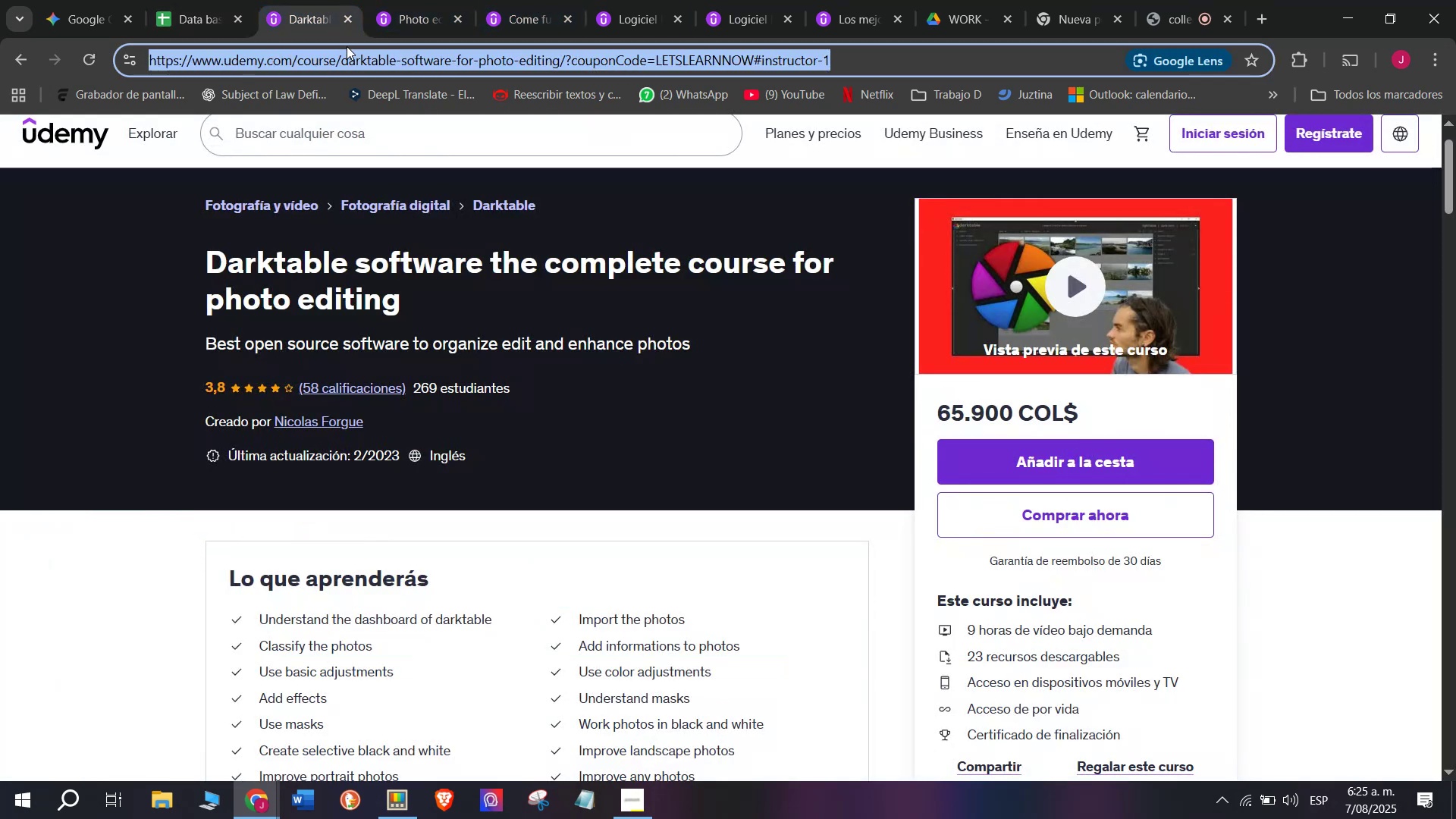 
key(Control+C)
 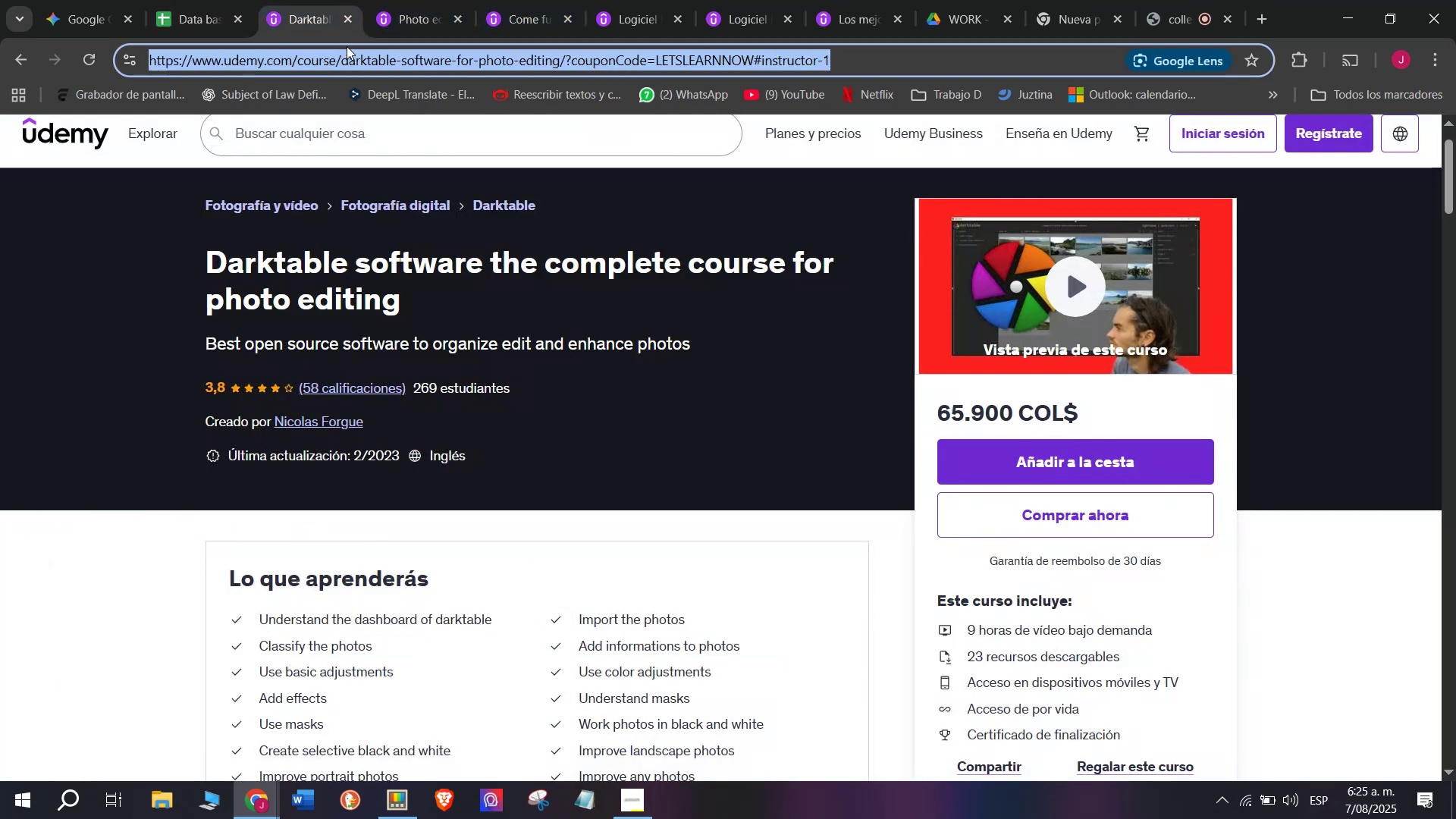 
key(Break)
 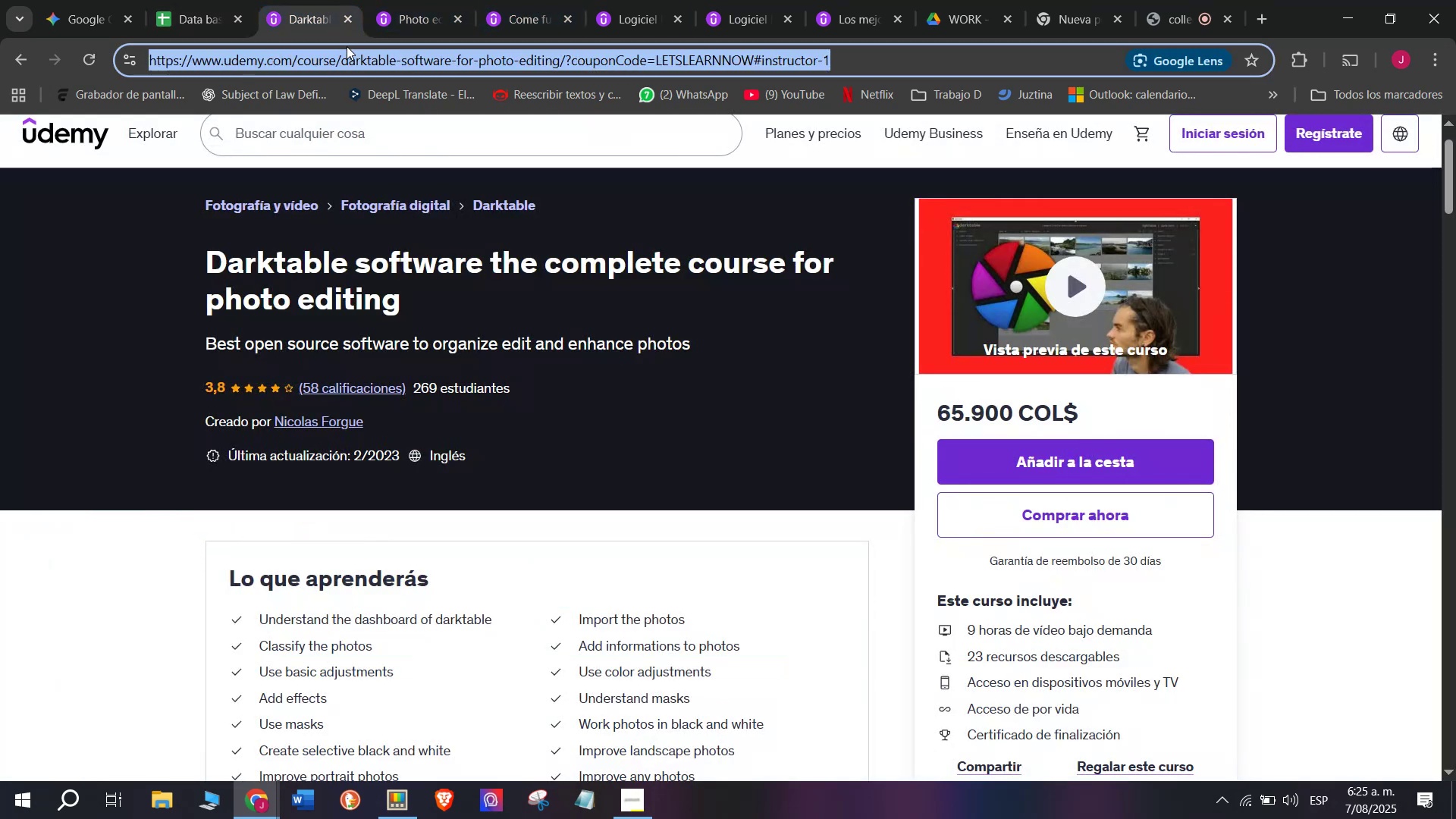 
key(Control+ControlLeft)
 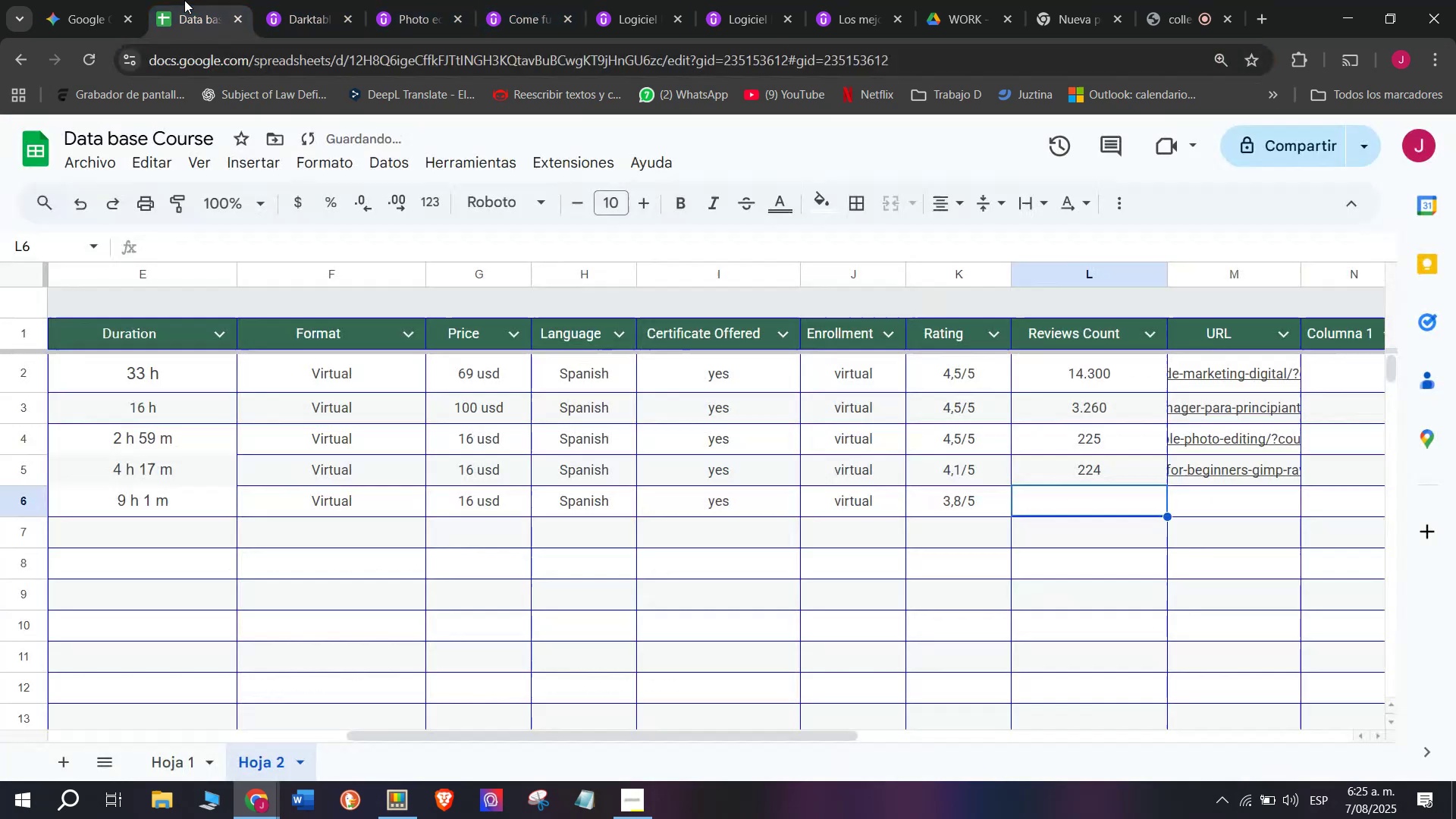 
key(Control+C)
 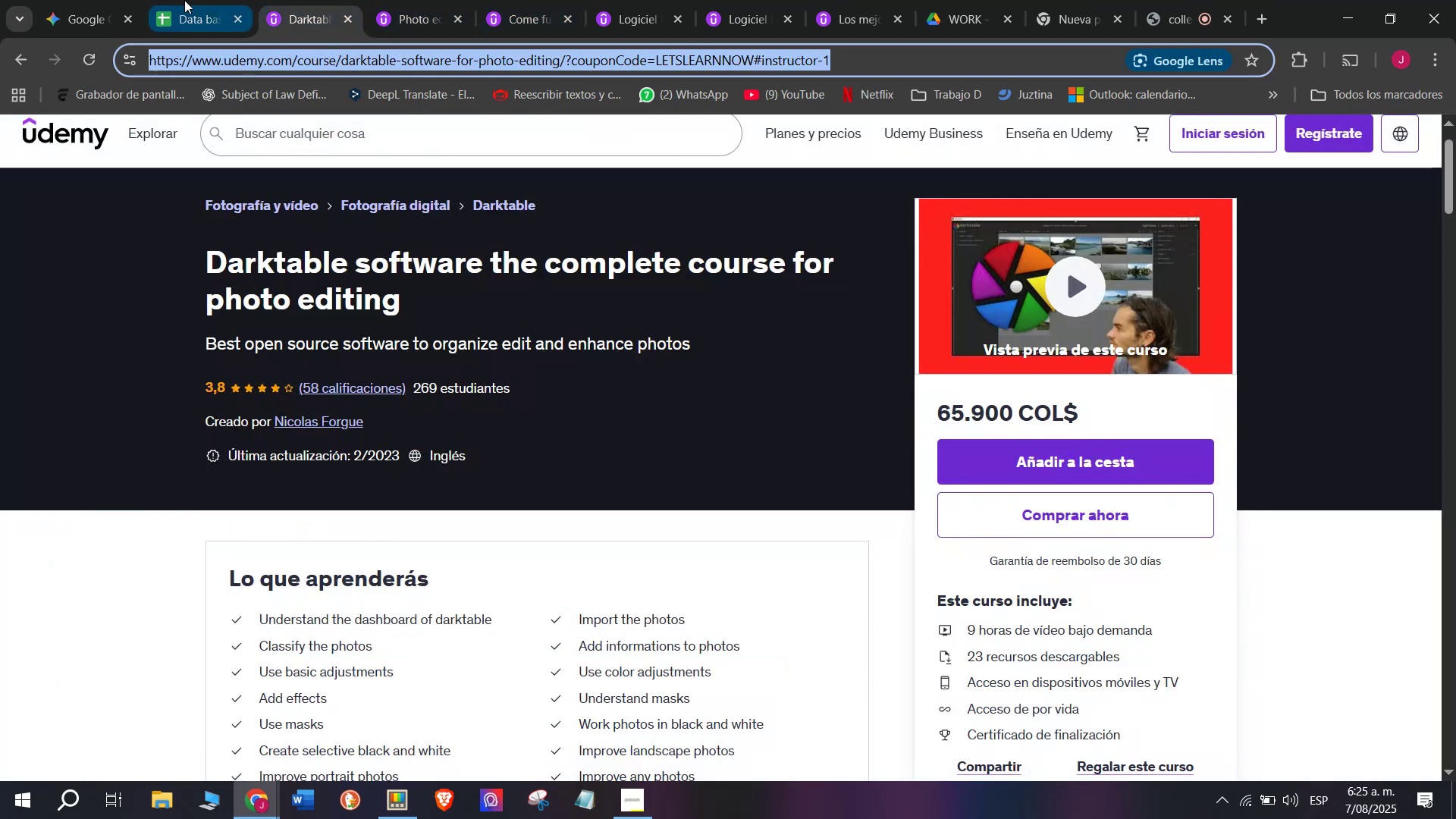 
left_click([184, 0])
 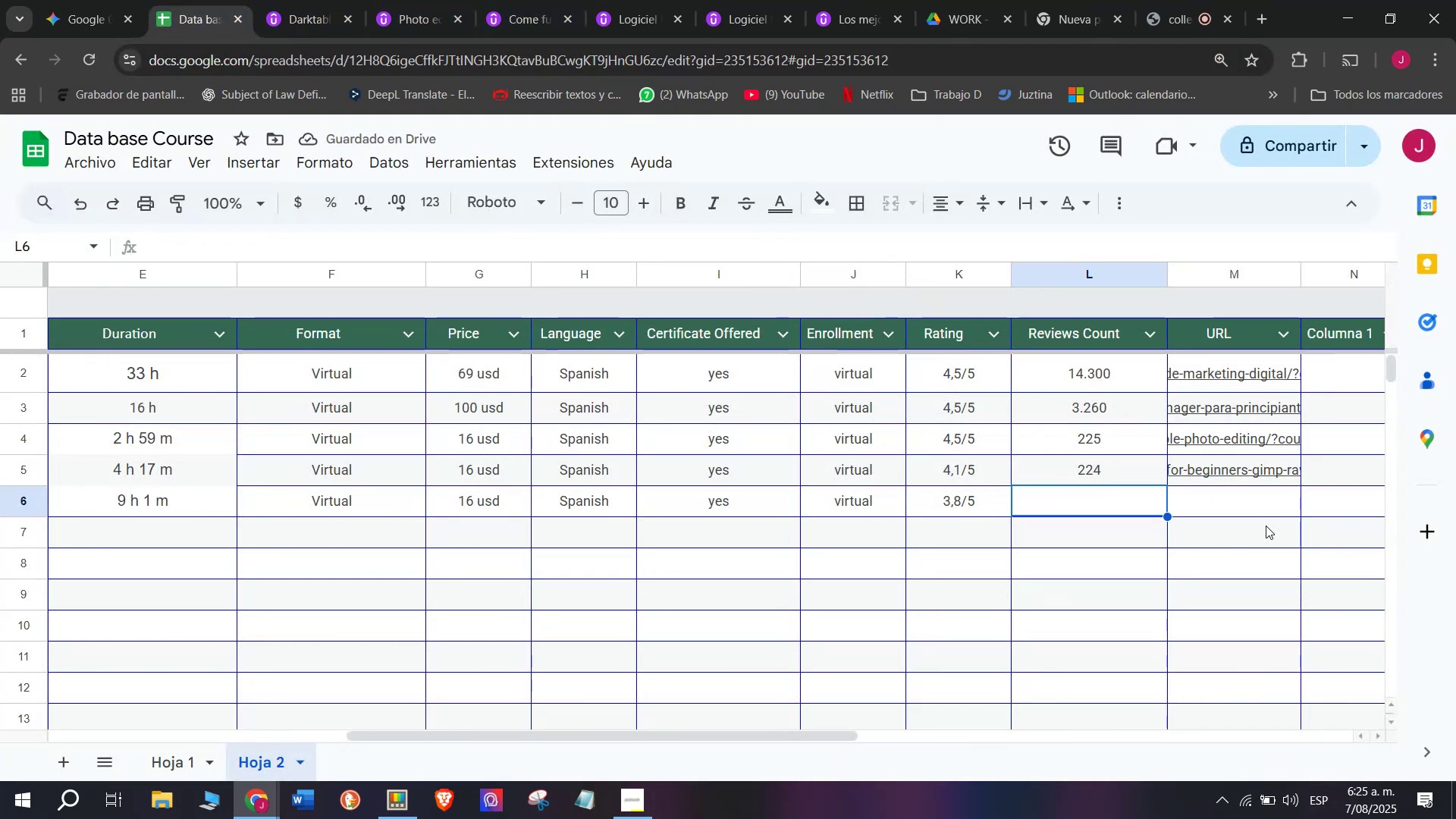 
left_click([1274, 503])
 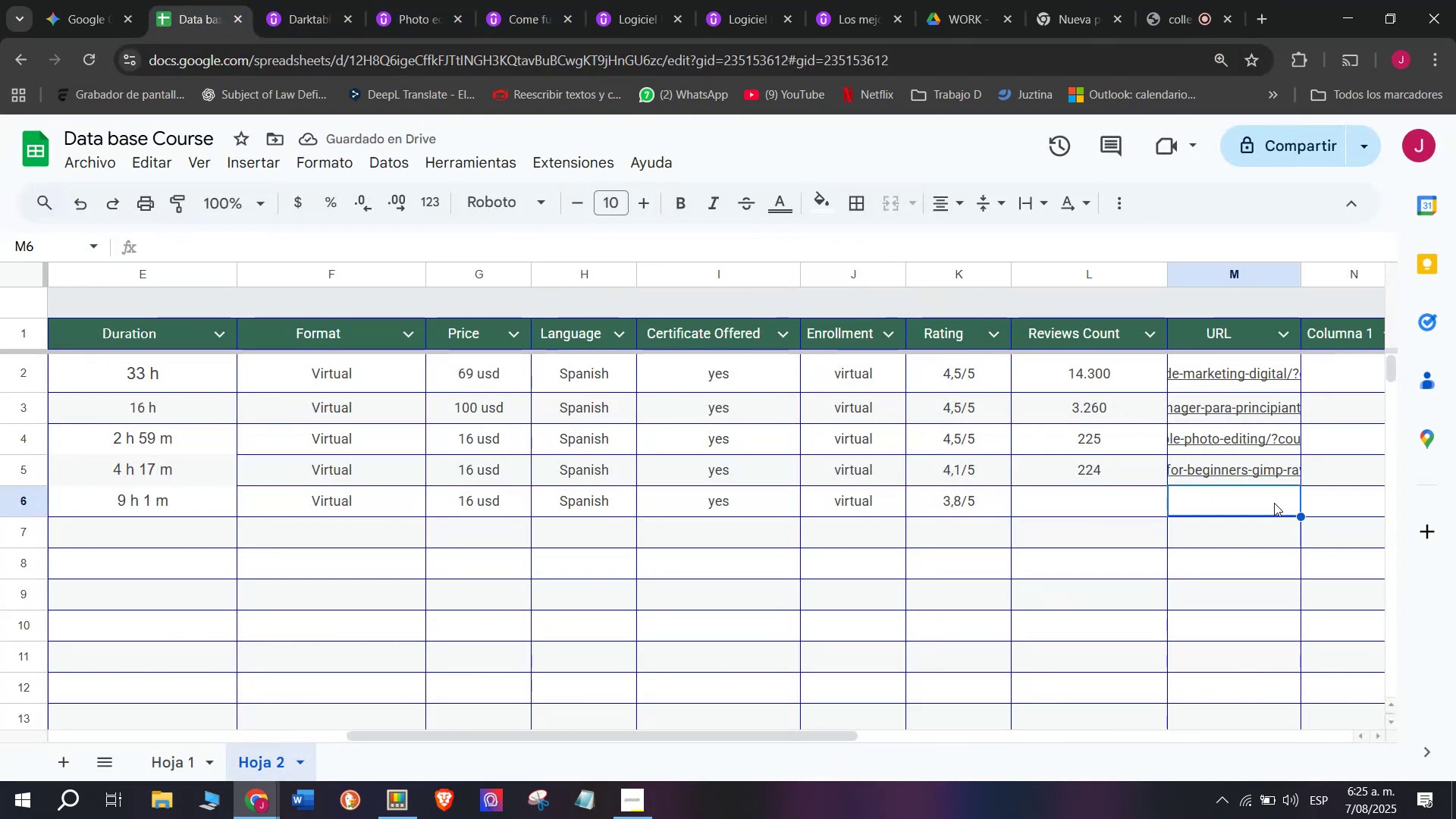 
key(Z)
 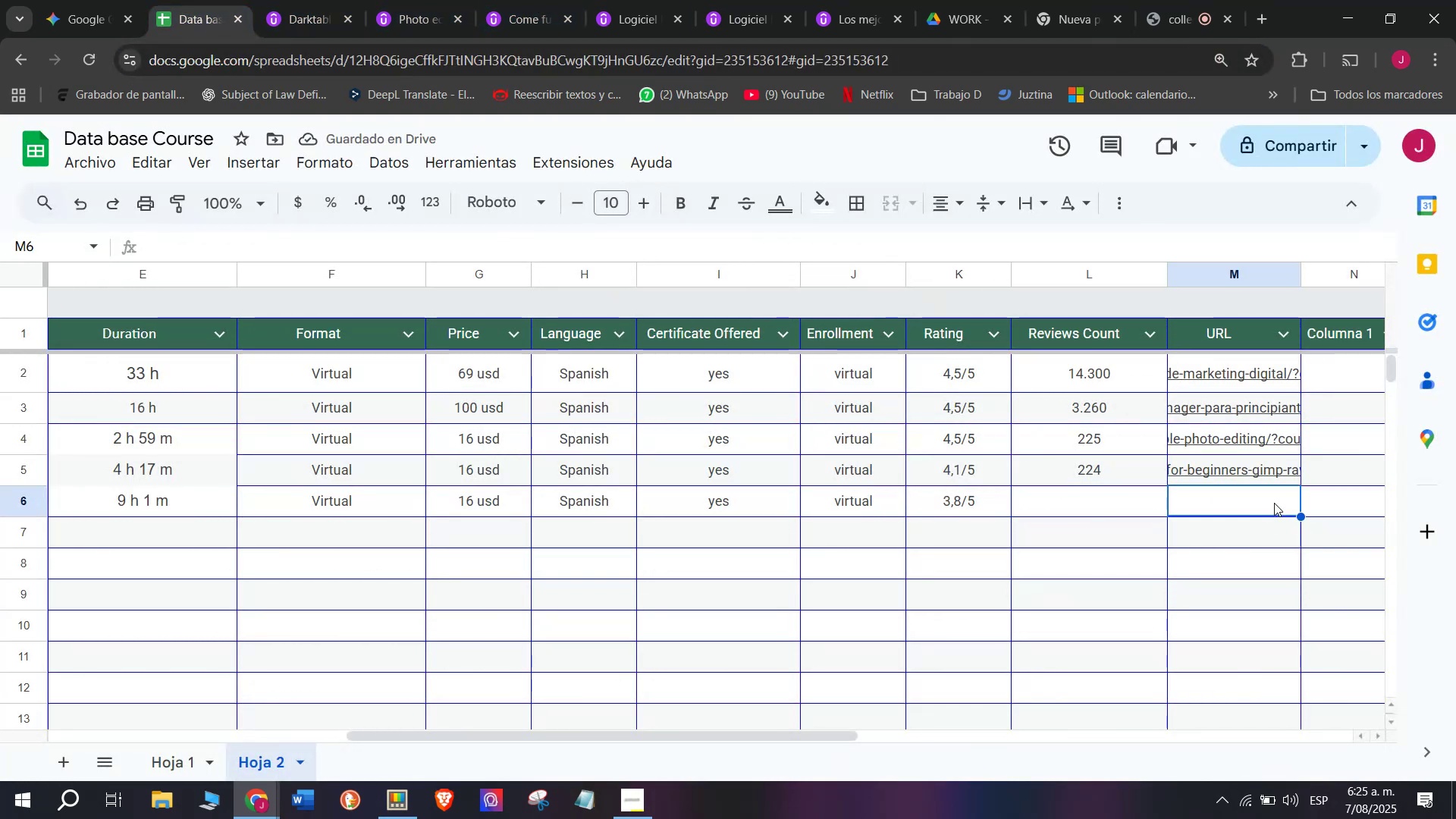 
key(Control+ControlLeft)
 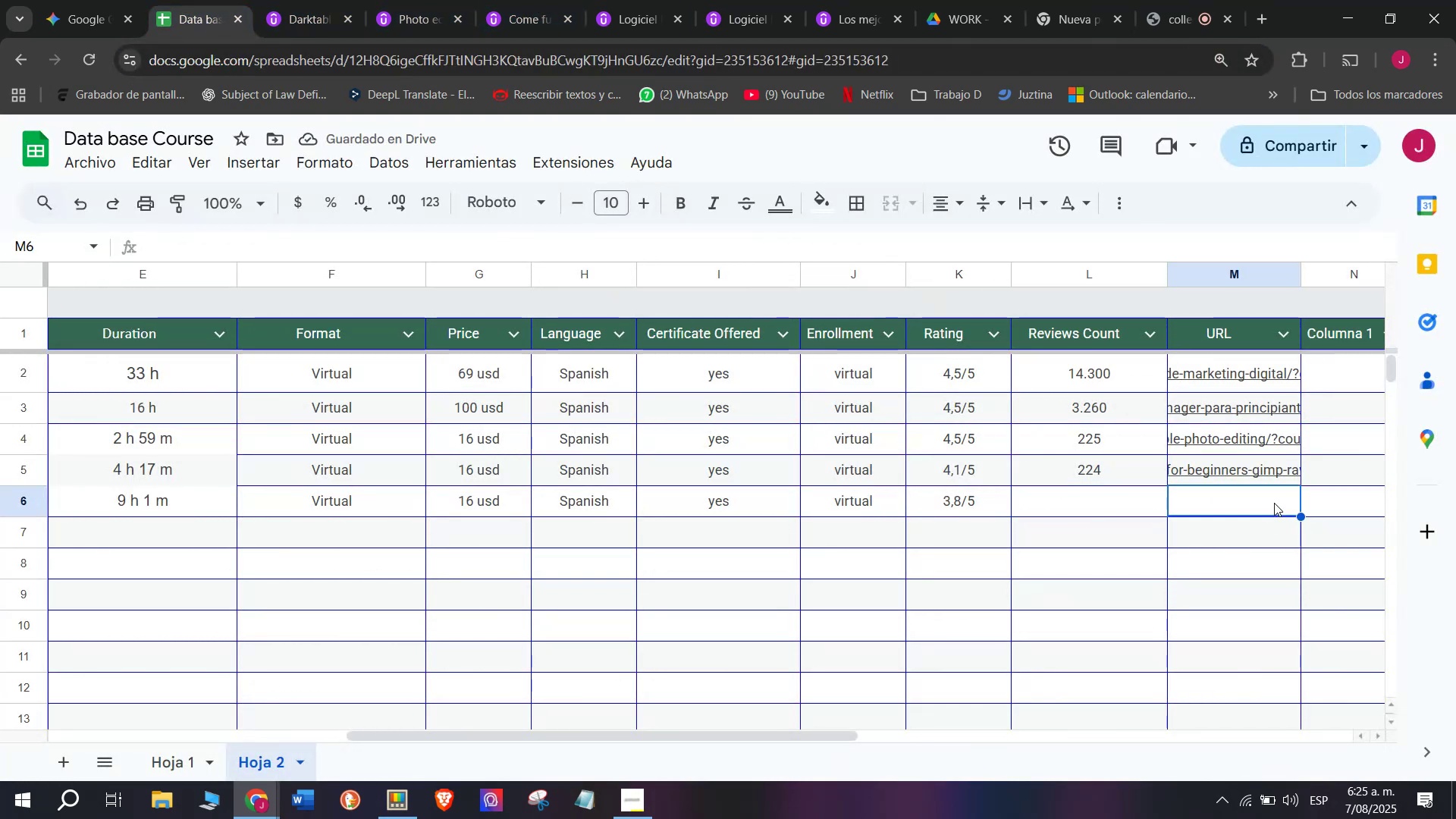 
key(Control+V)
 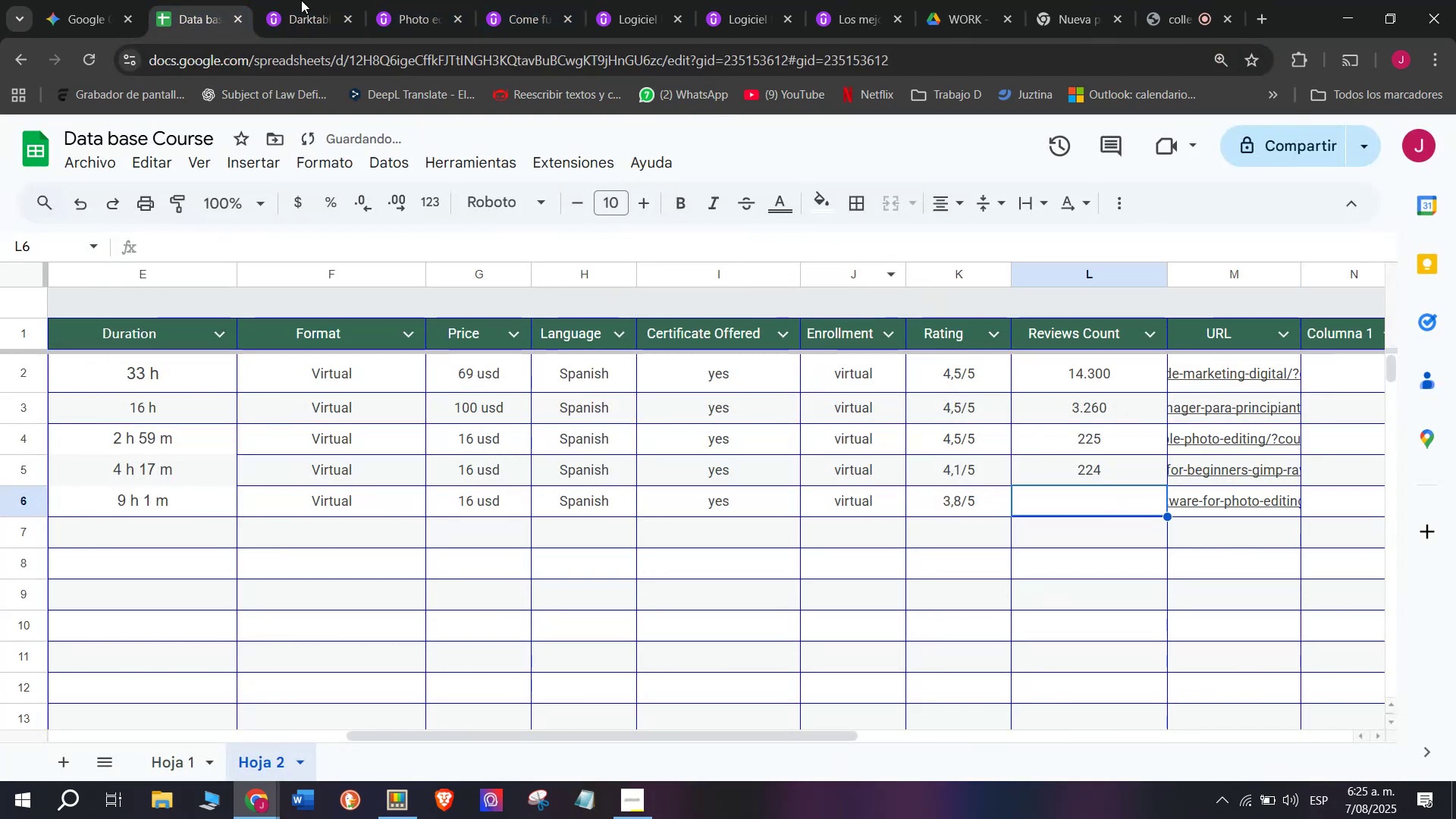 
left_click([277, 0])
 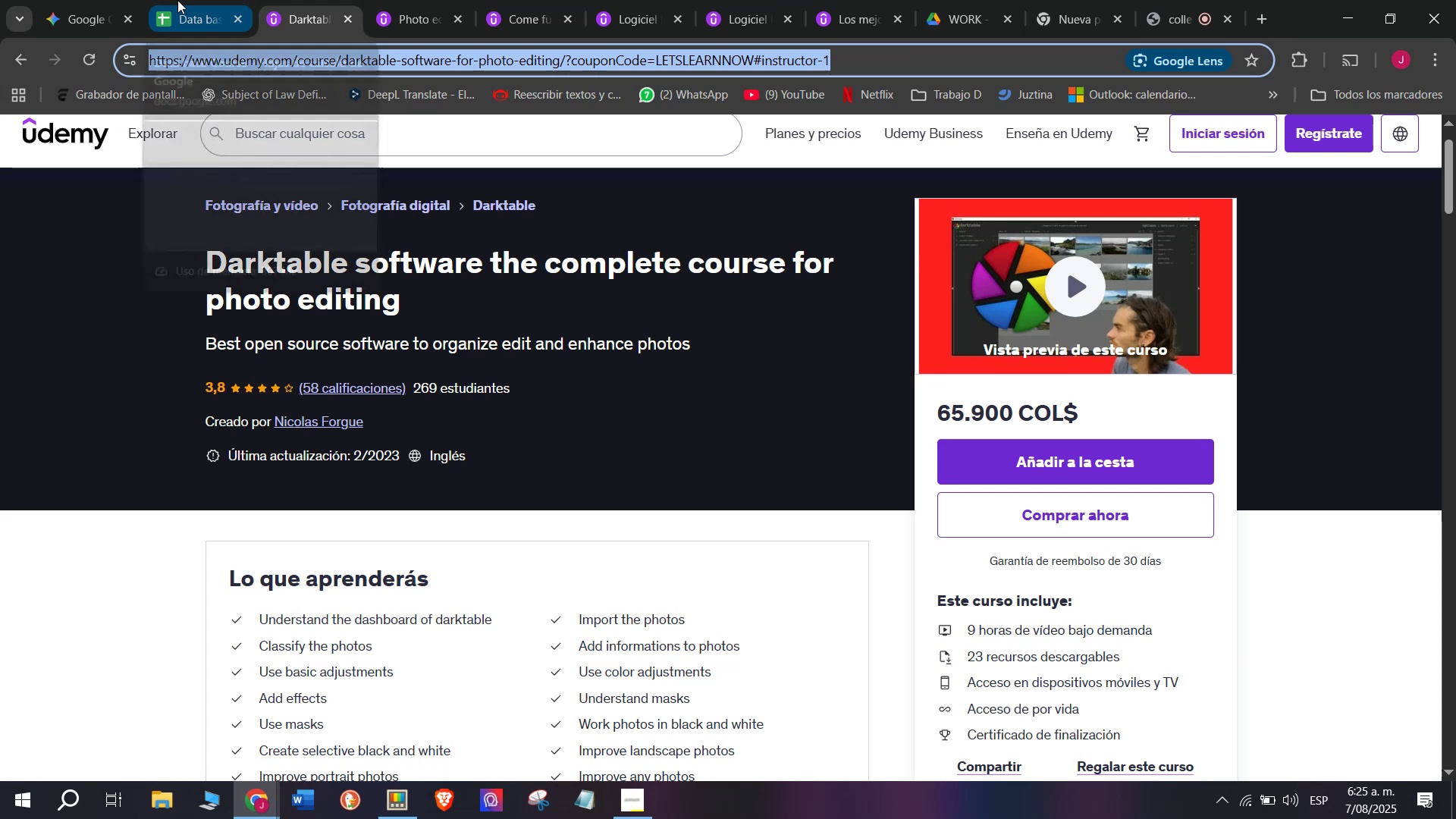 
left_click([177, 0])
 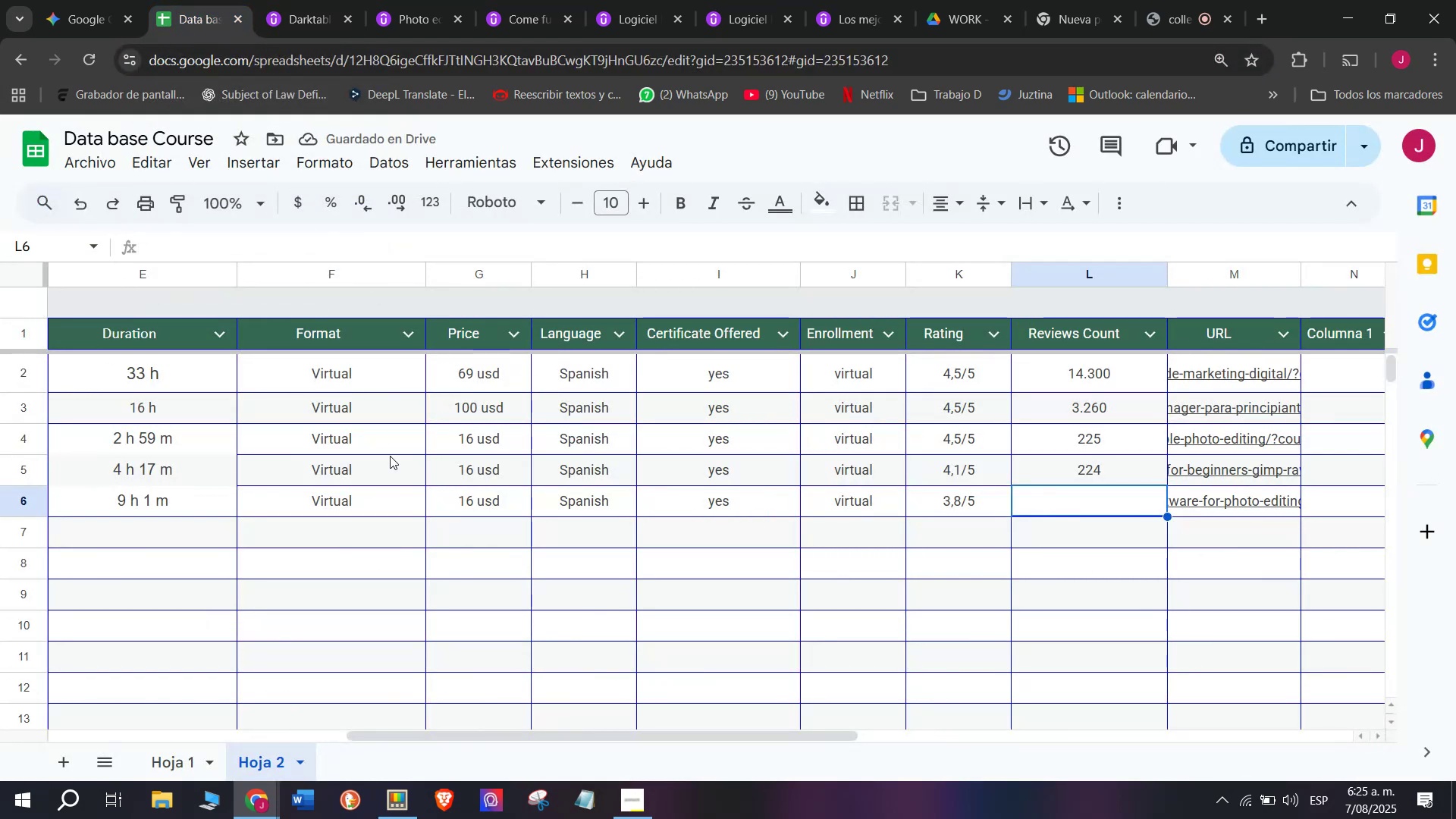 
type(58)
 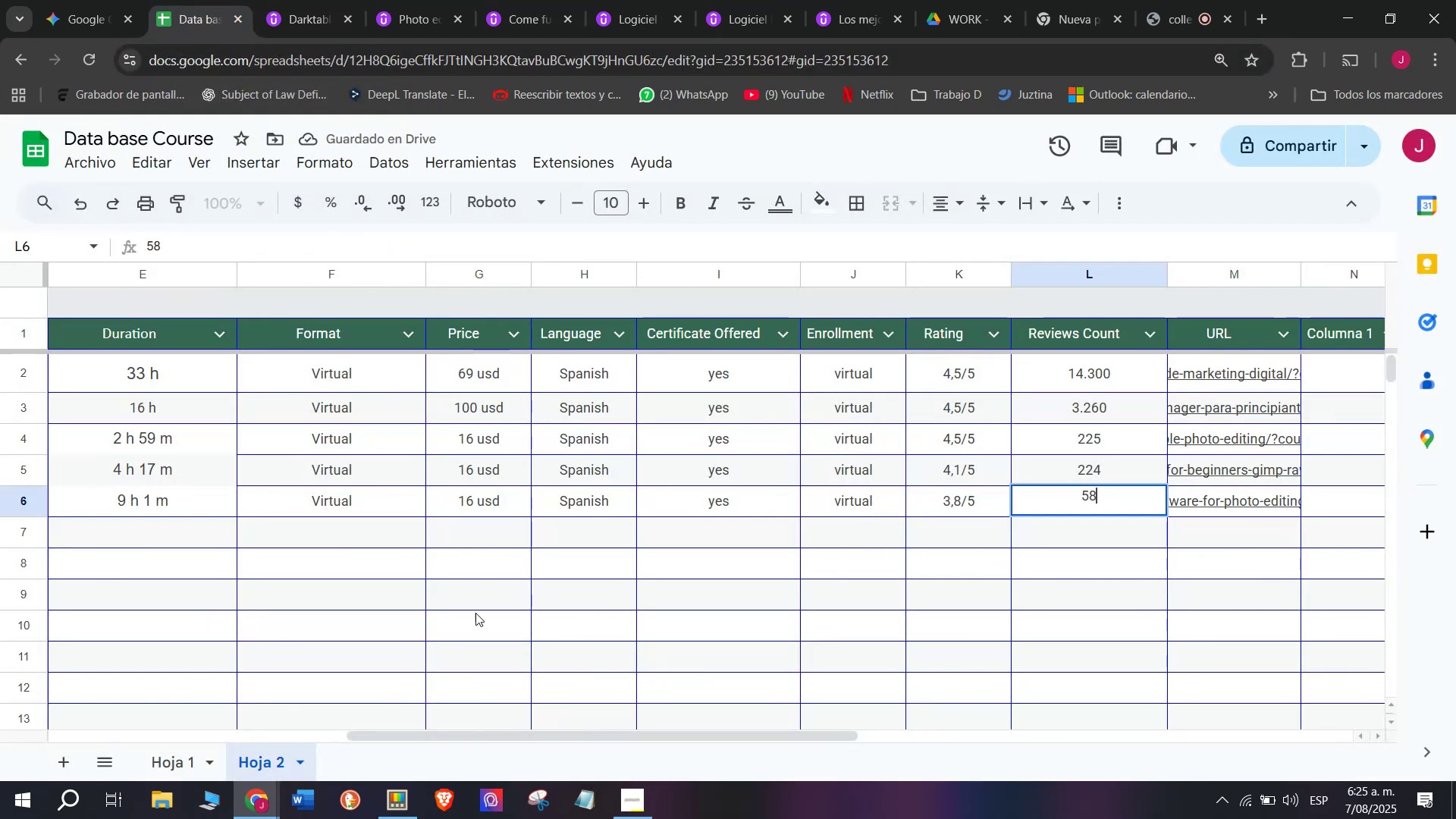 
scroll: coordinate [317, 546], scroll_direction: up, amount: 3.0
 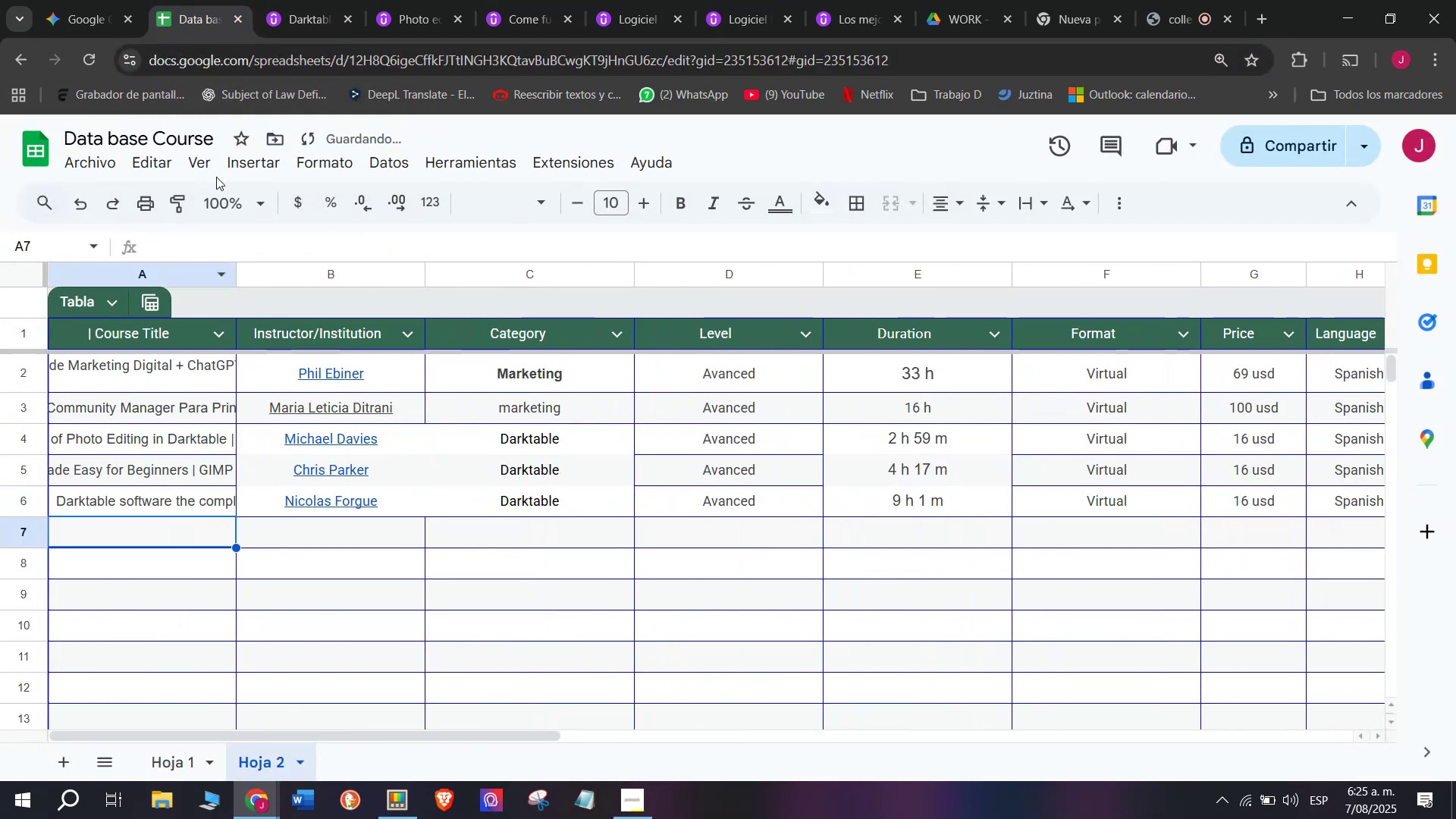 
left_click([318, 0])
 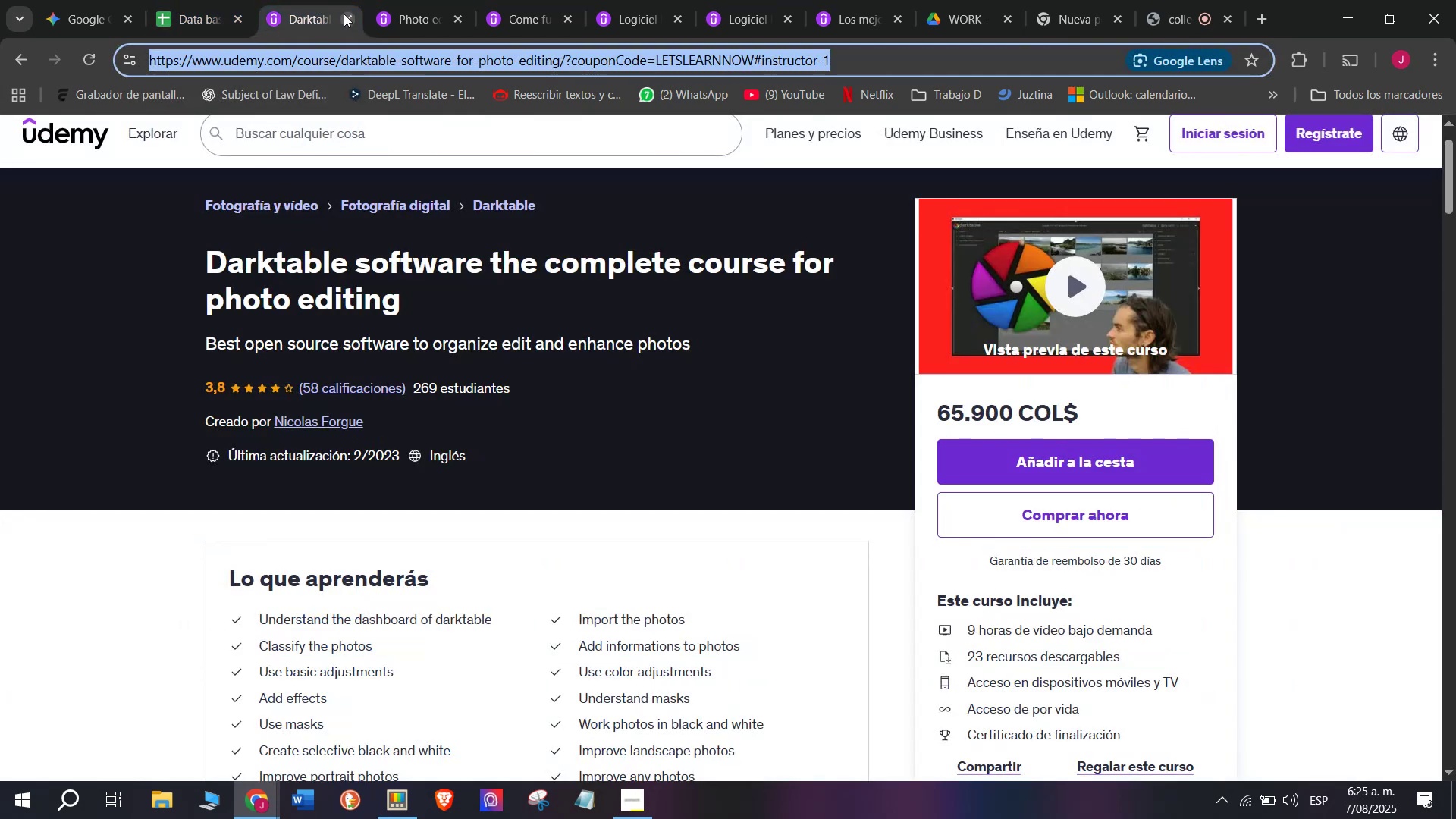 
left_click([344, 14])
 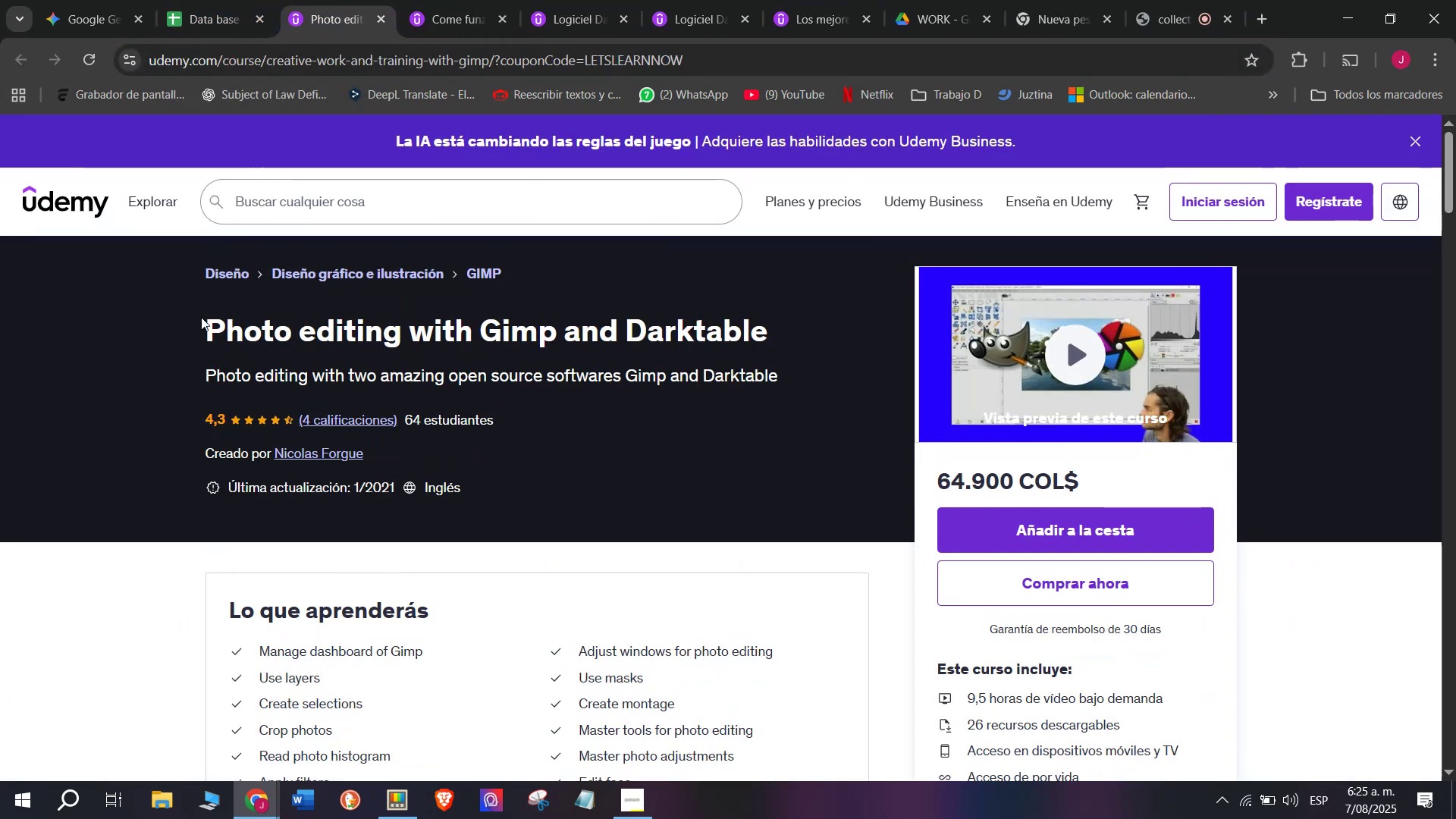 
left_click_drag(start_coordinate=[188, 322], to_coordinate=[851, 303])
 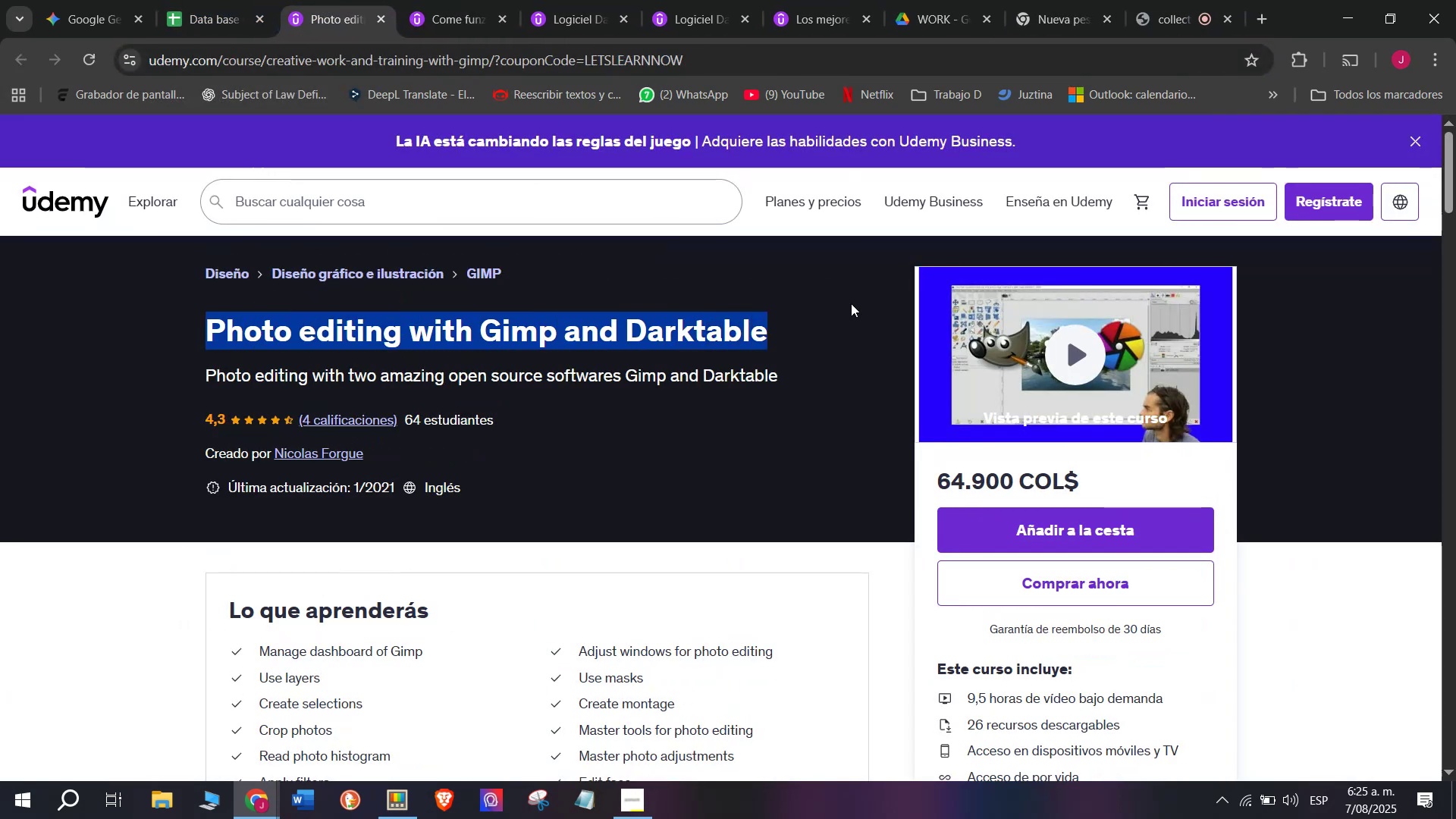 
key(Break)
 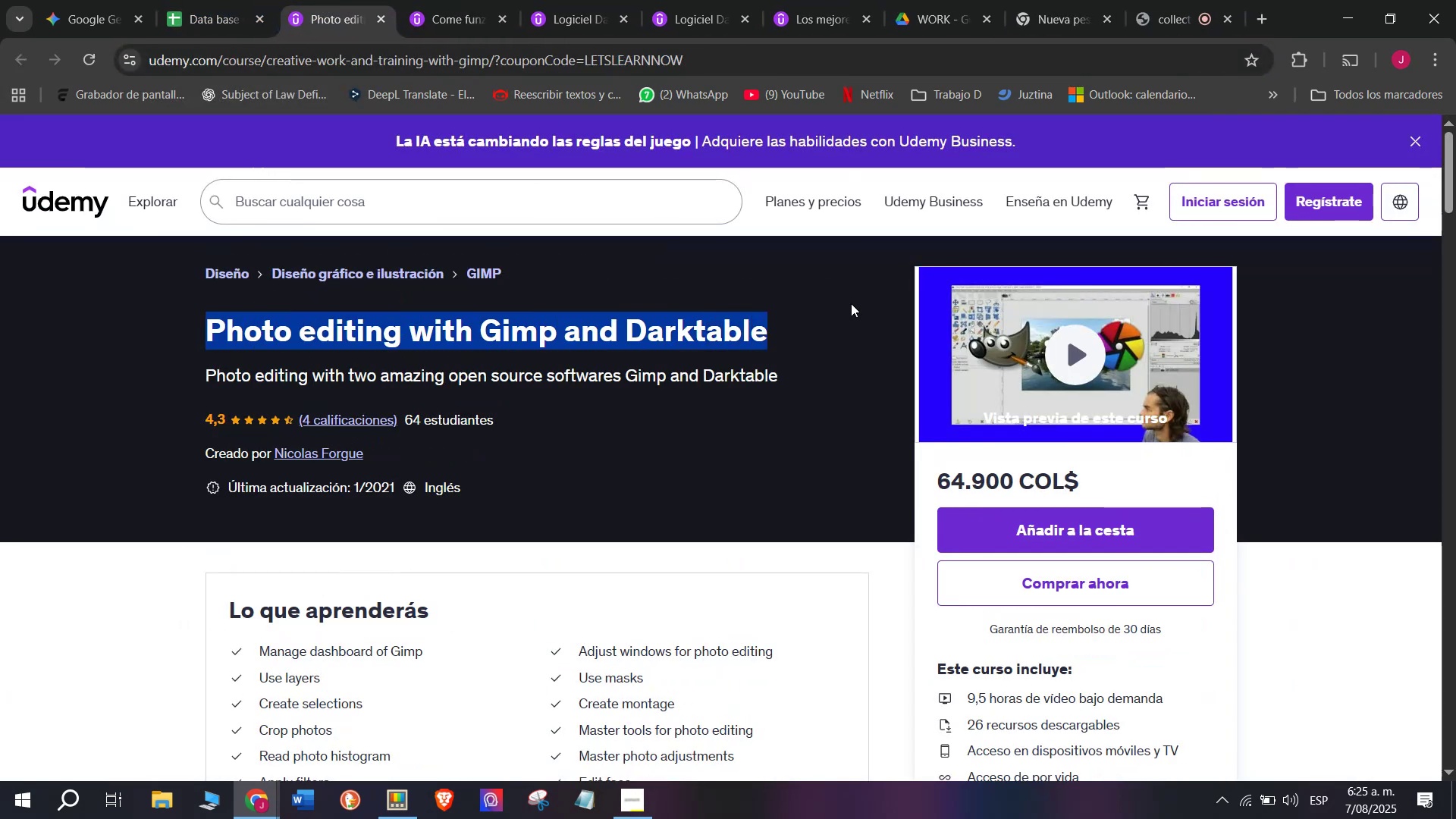 
key(Control+C)
 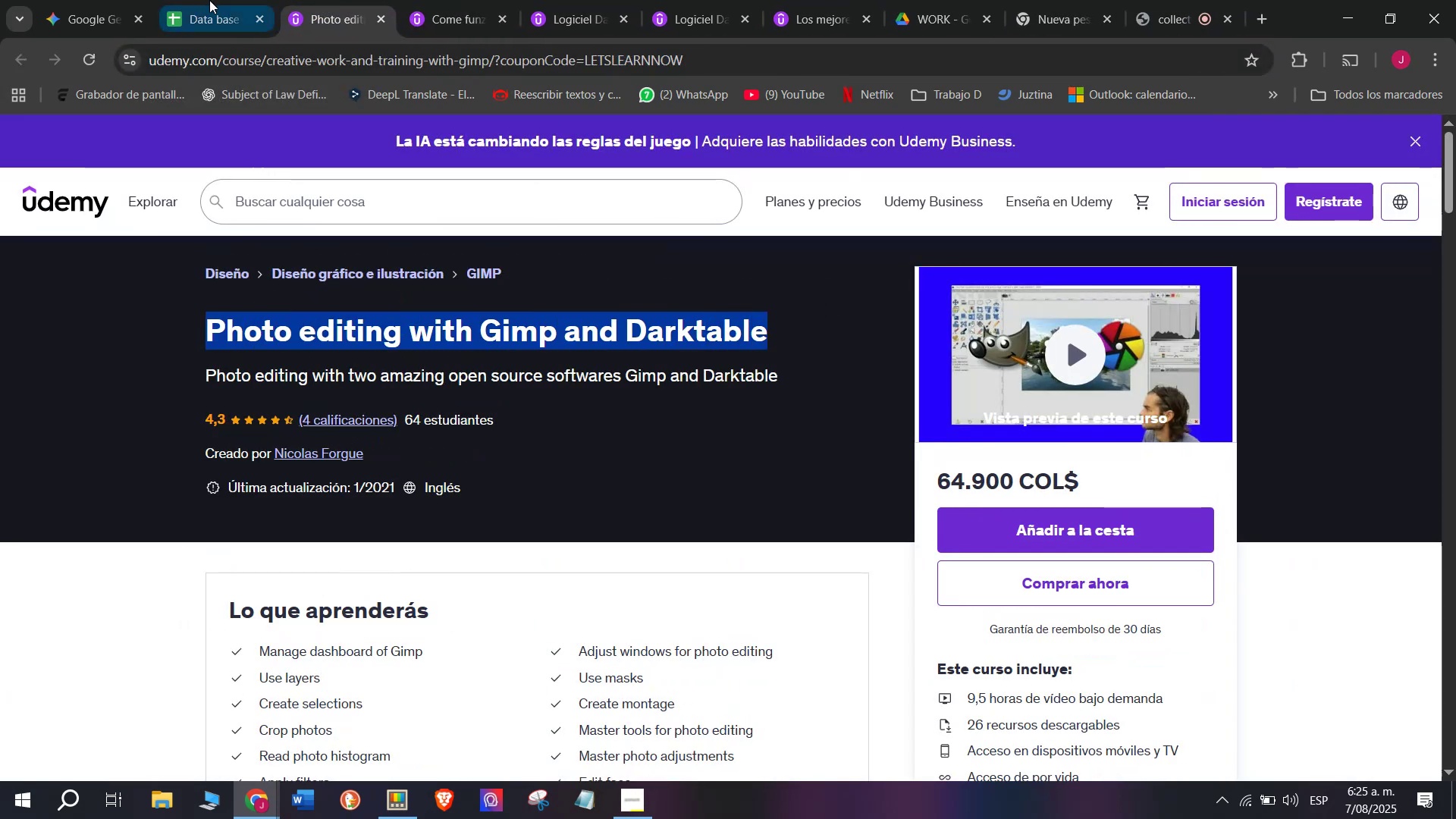 
left_click([206, 0])
 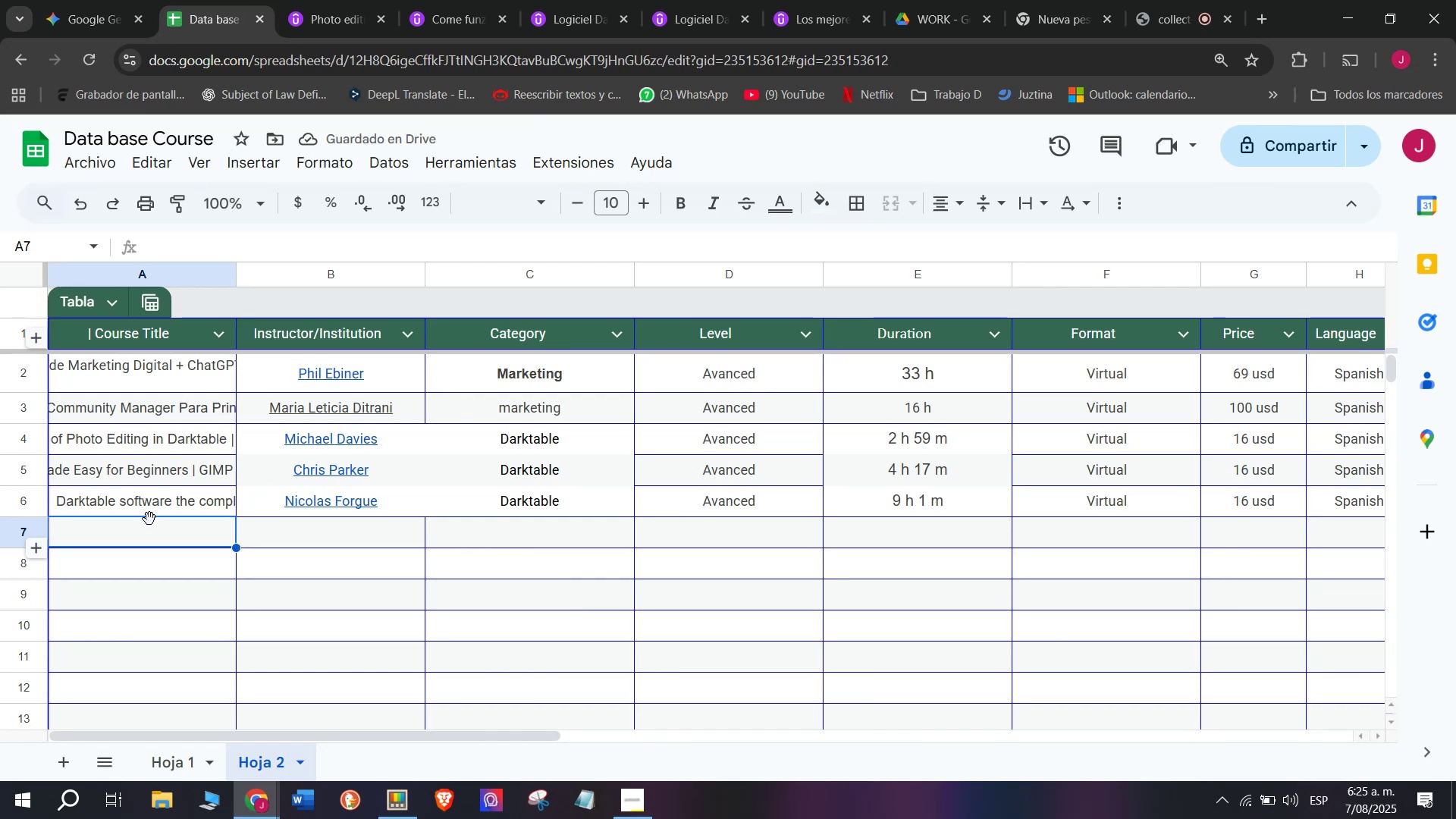 
double_click([158, 535])
 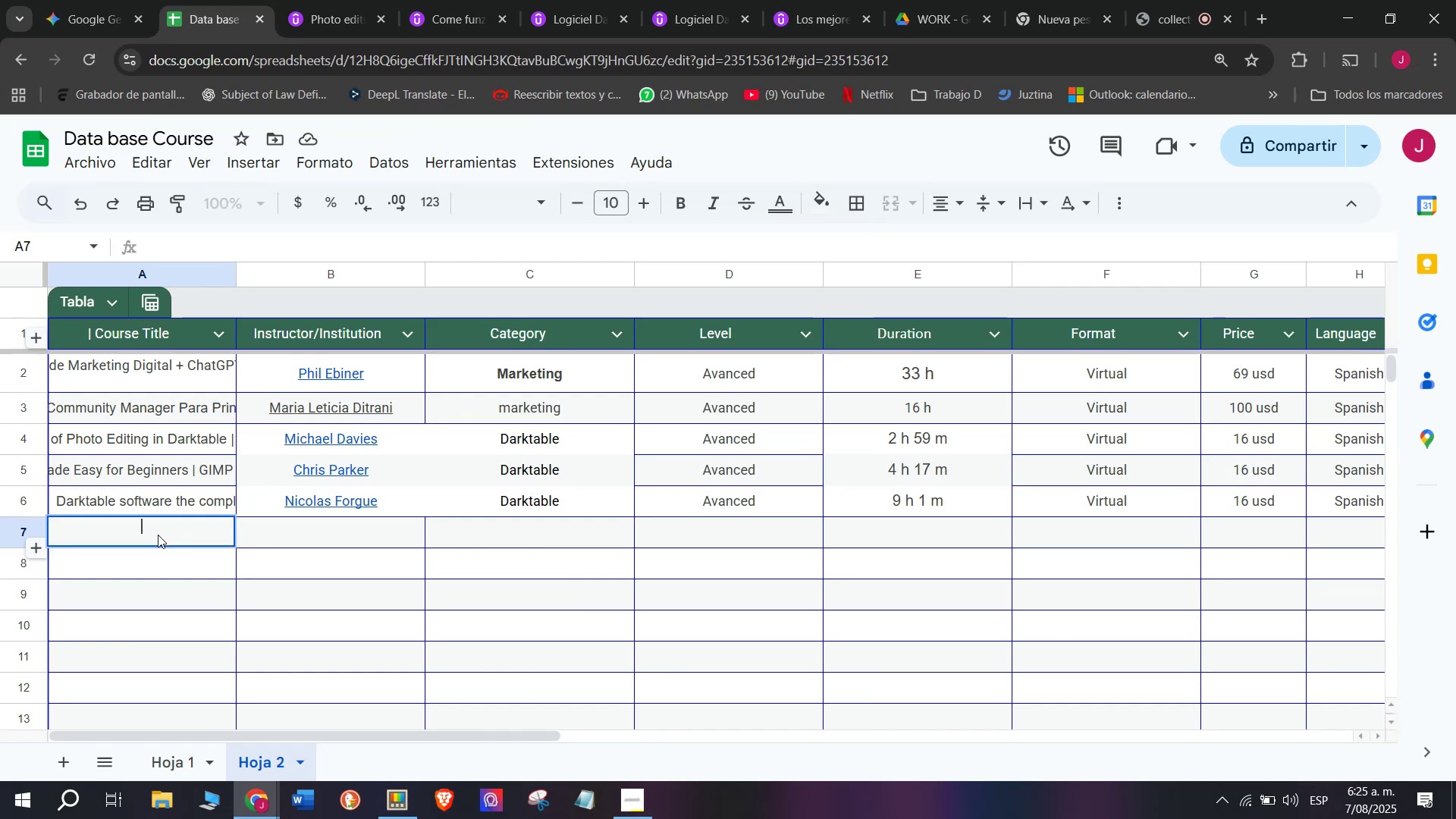 
key(Z)
 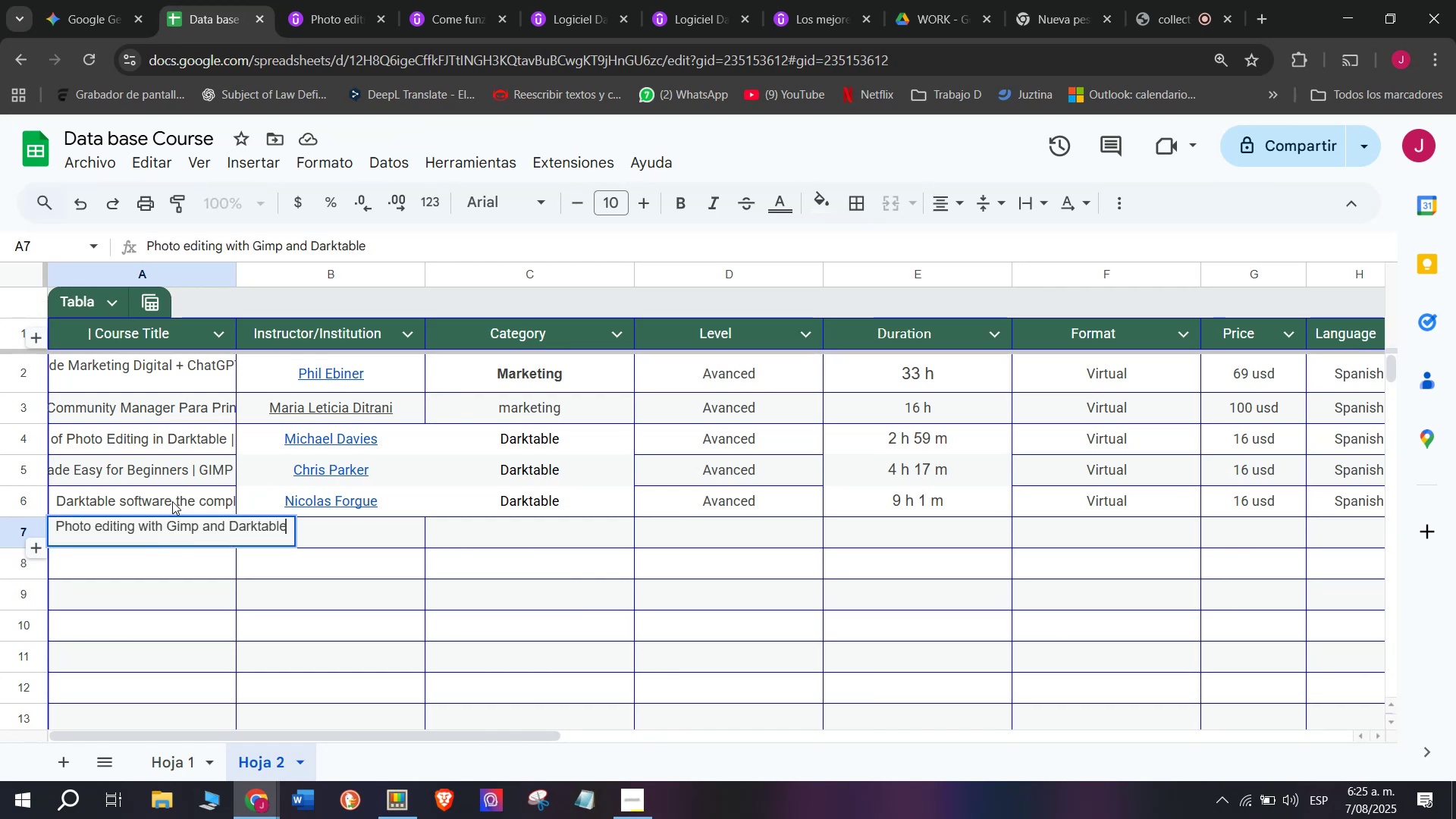 
key(Control+ControlLeft)
 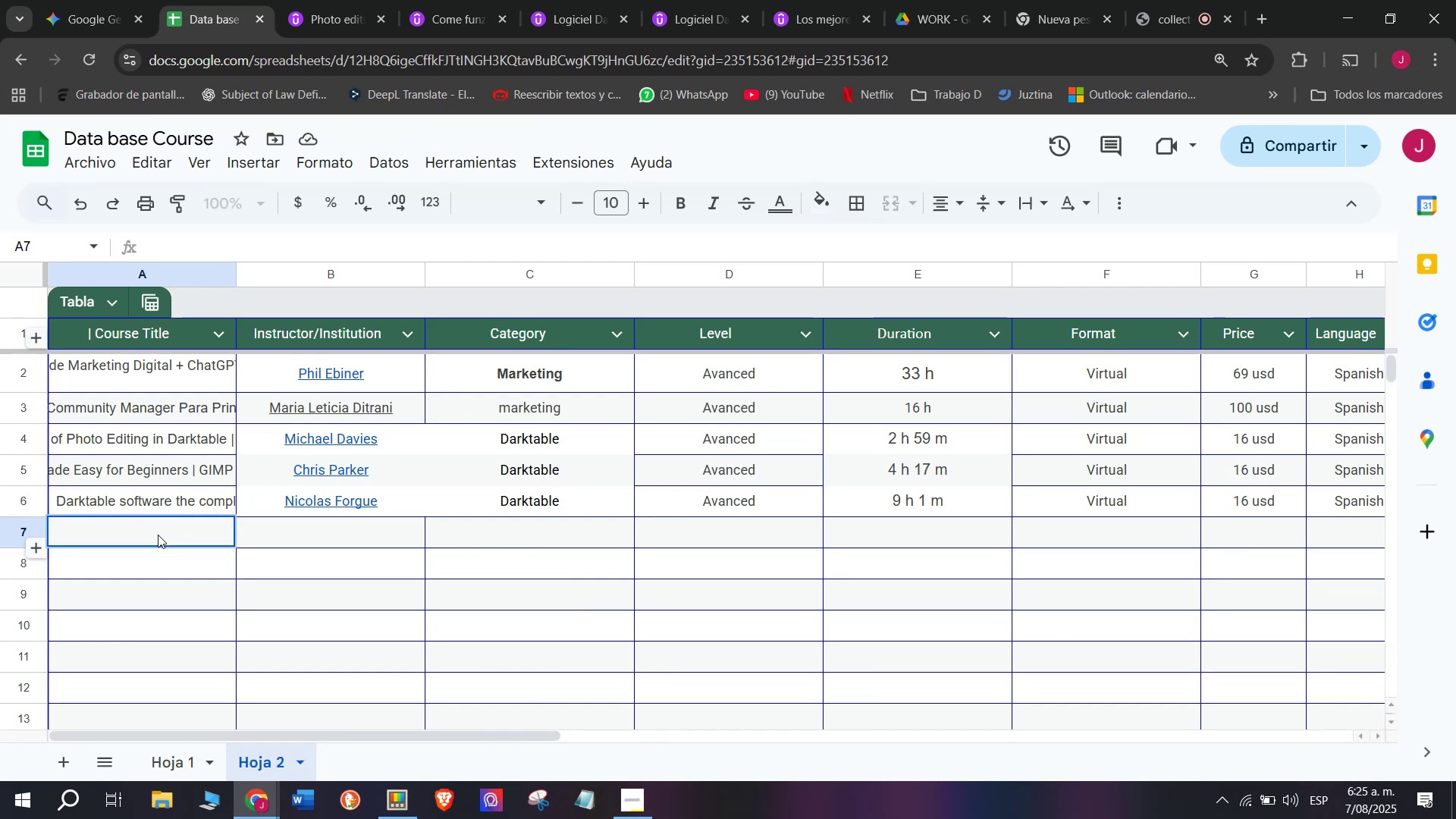 
key(Control+V)
 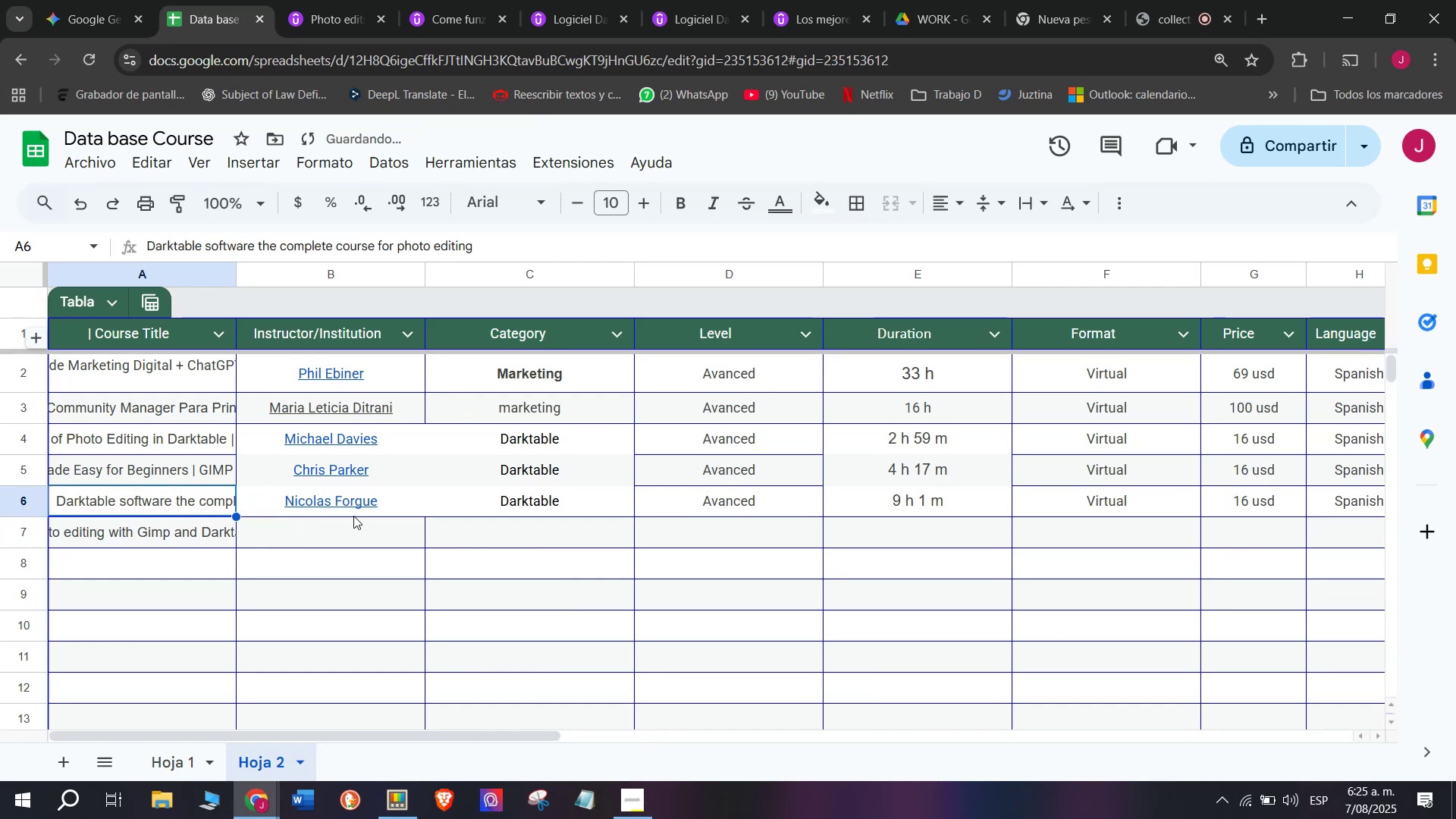 
left_click([355, 516])
 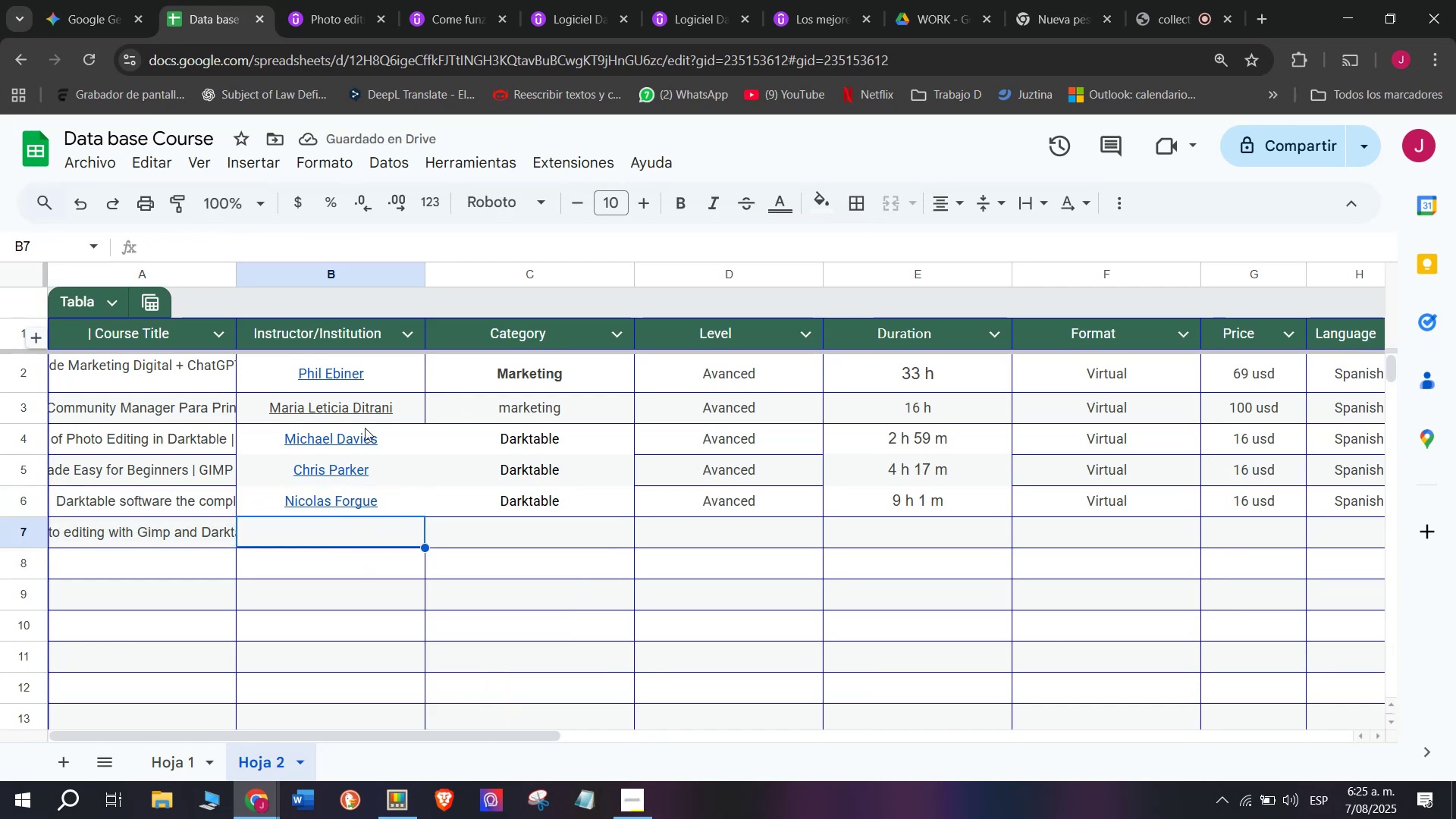 
left_click([318, 0])
 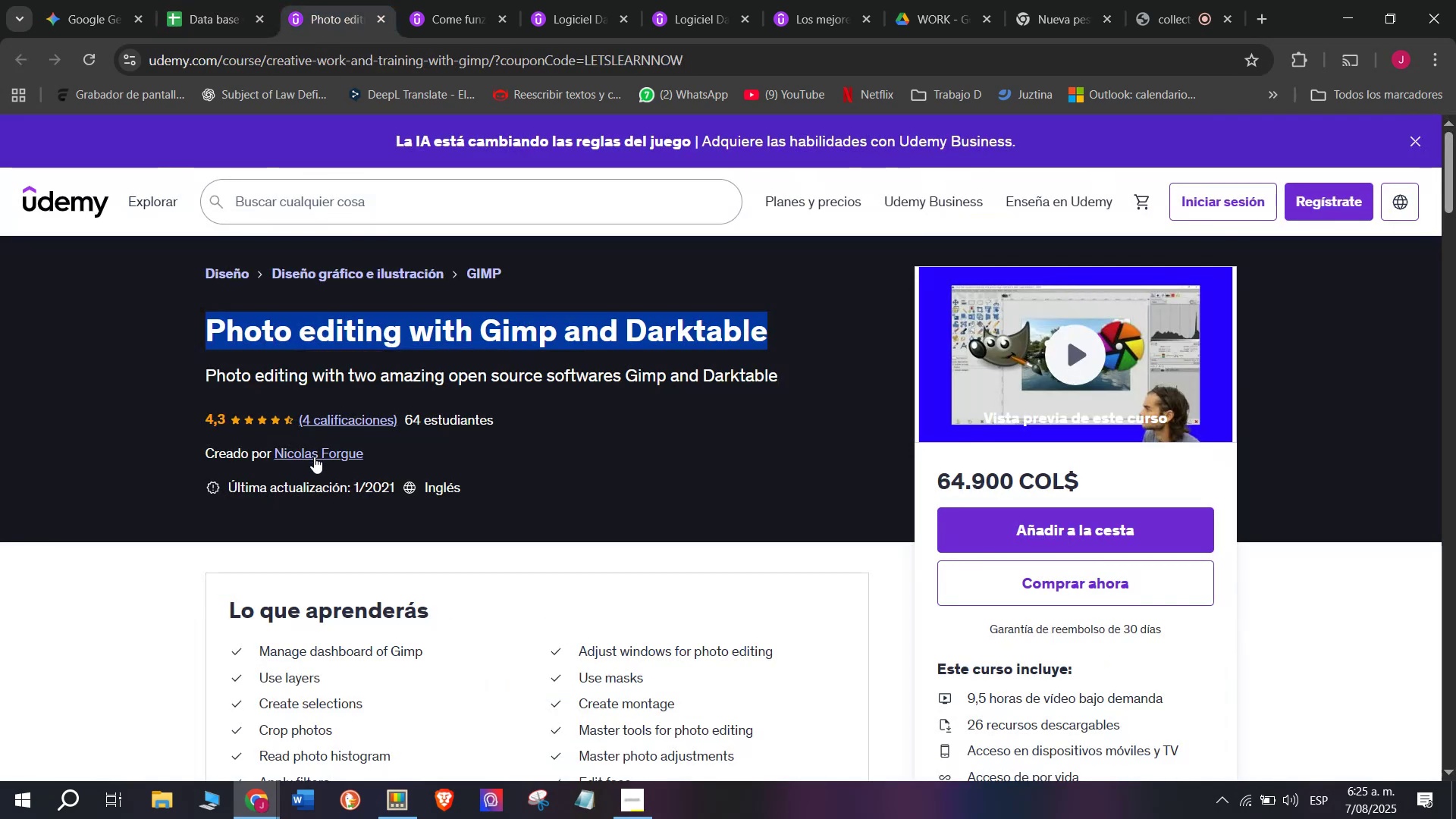 
left_click([315, 457])
 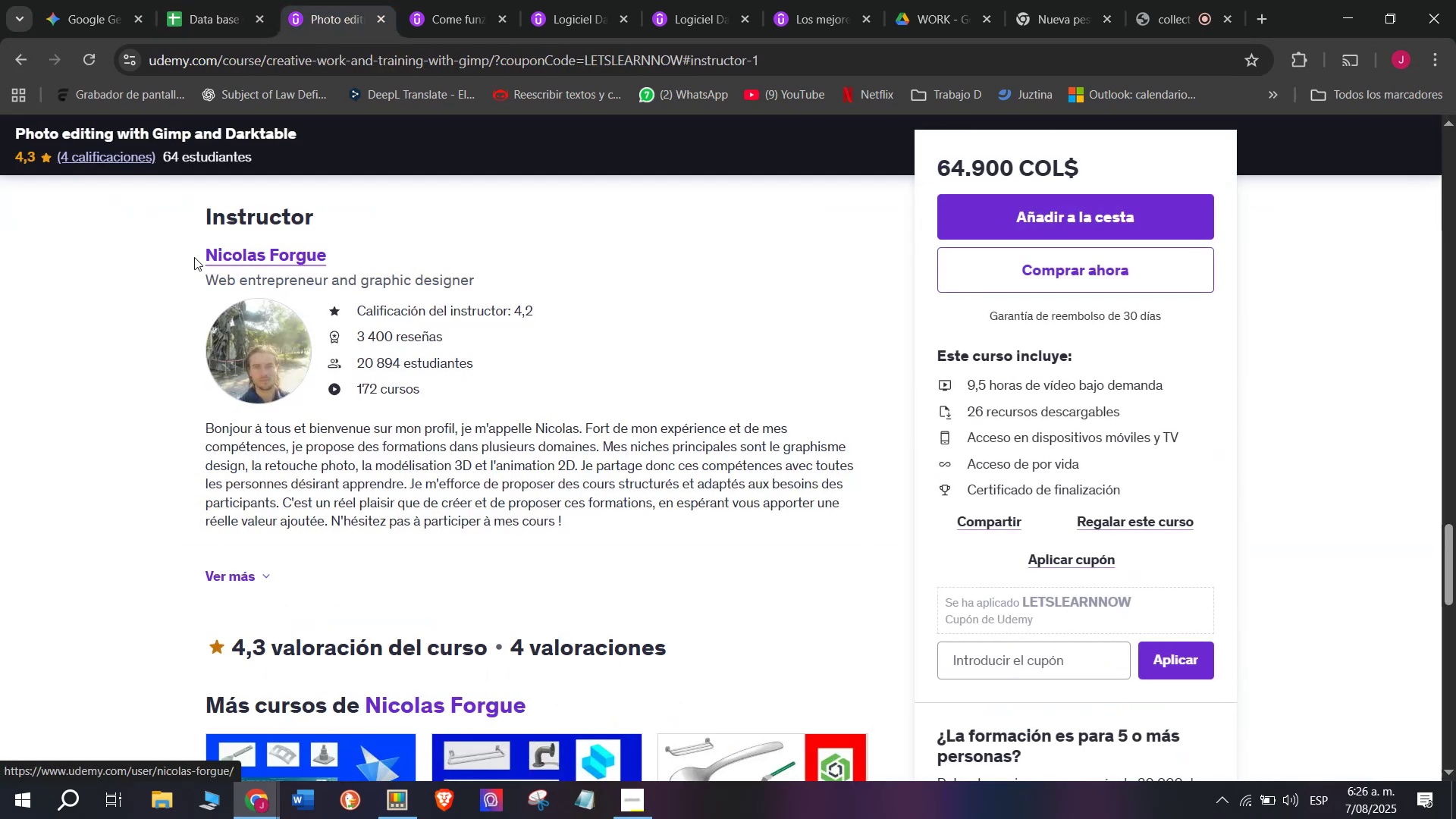 
left_click_drag(start_coordinate=[196, 232], to_coordinate=[366, 250])
 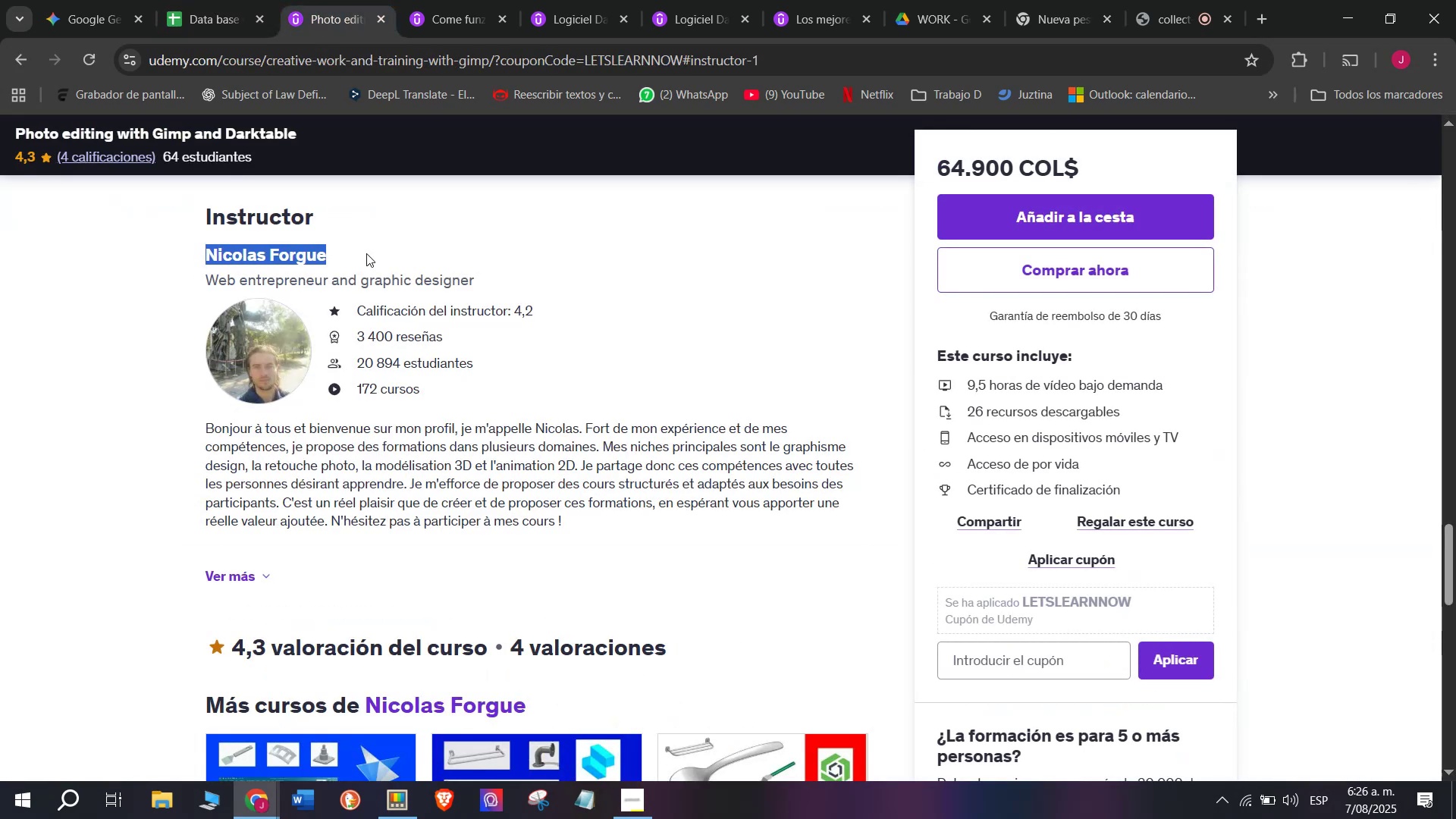 
key(Break)
 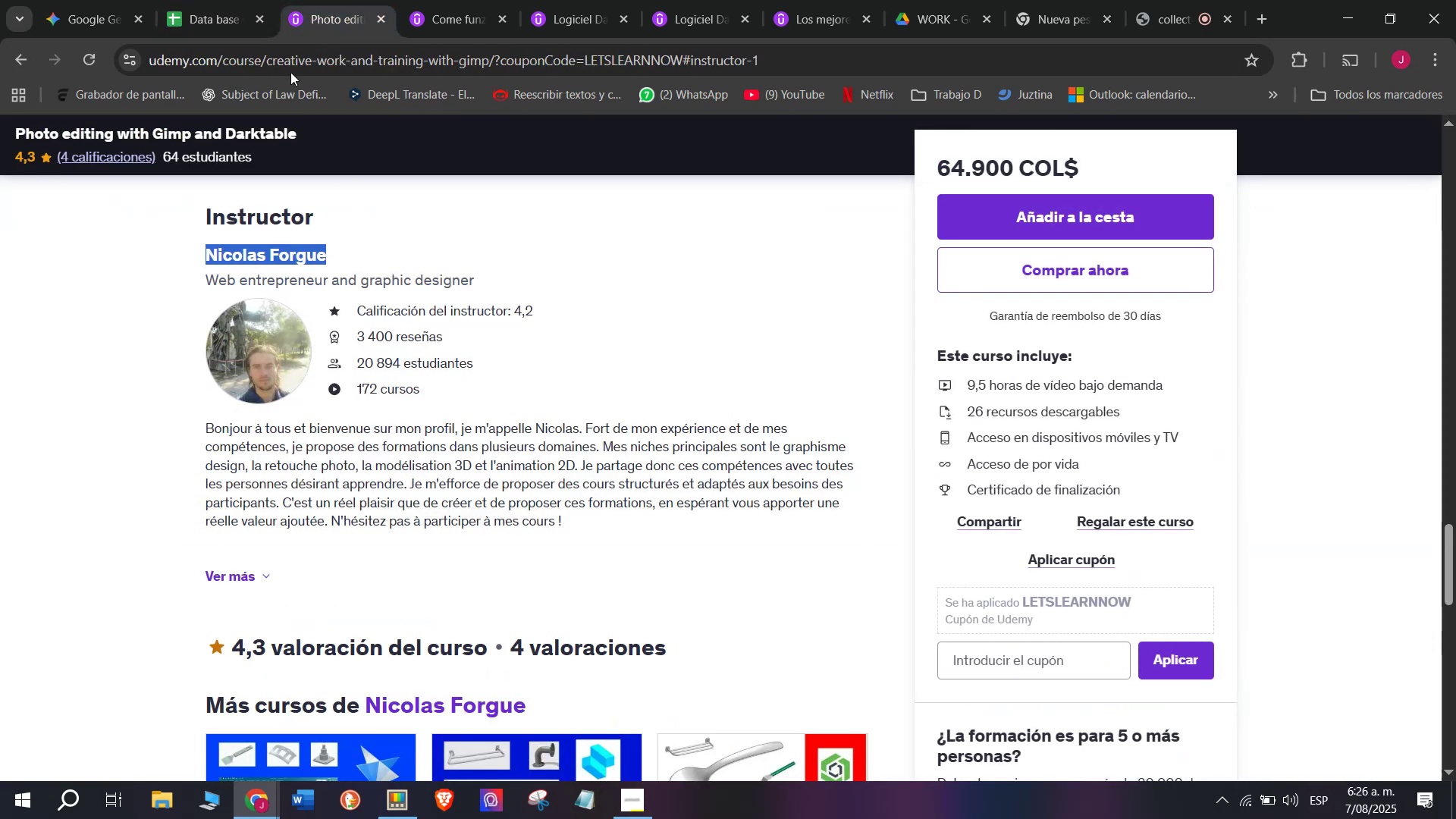 
key(Control+ControlLeft)
 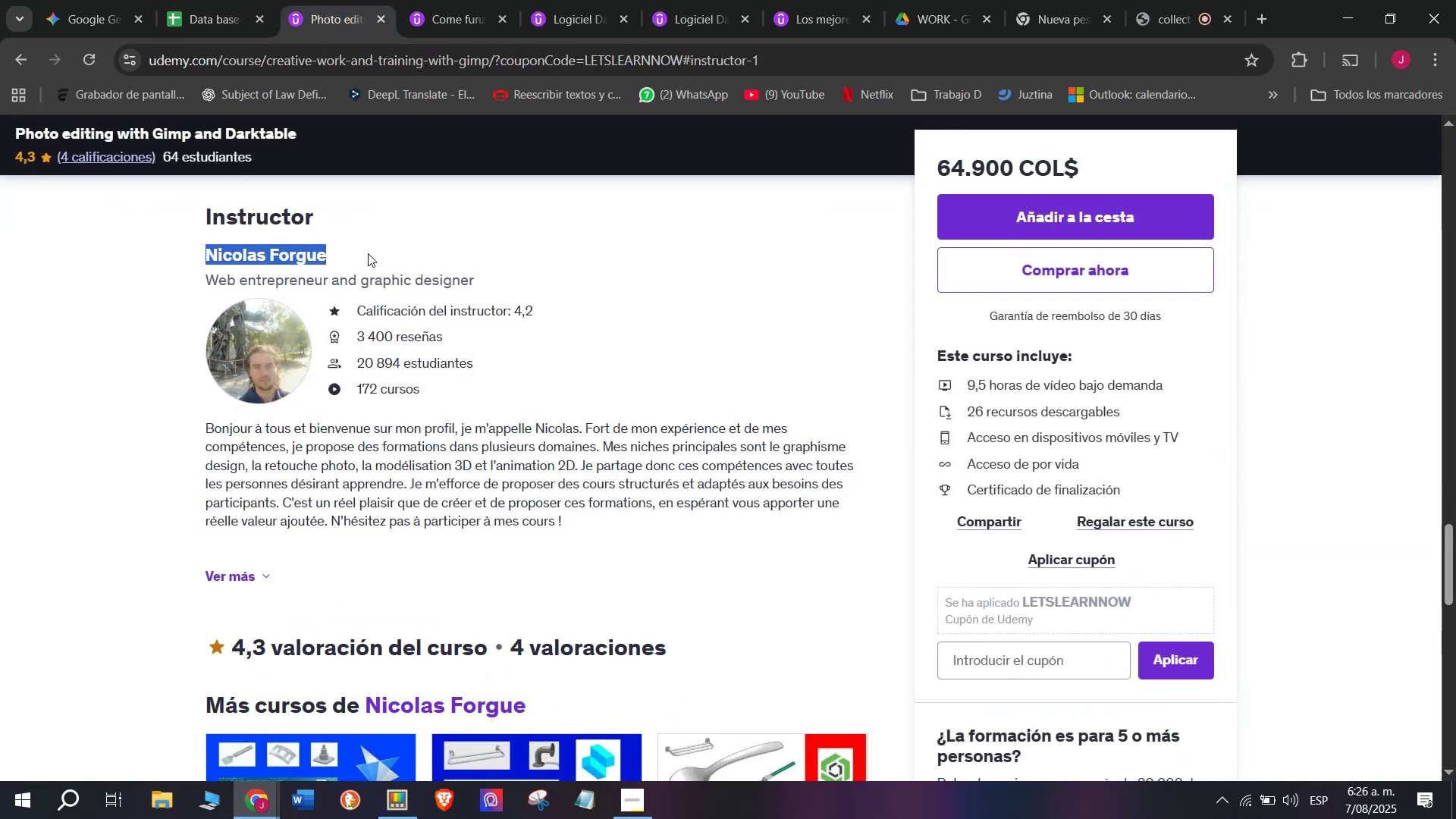 
key(Control+C)
 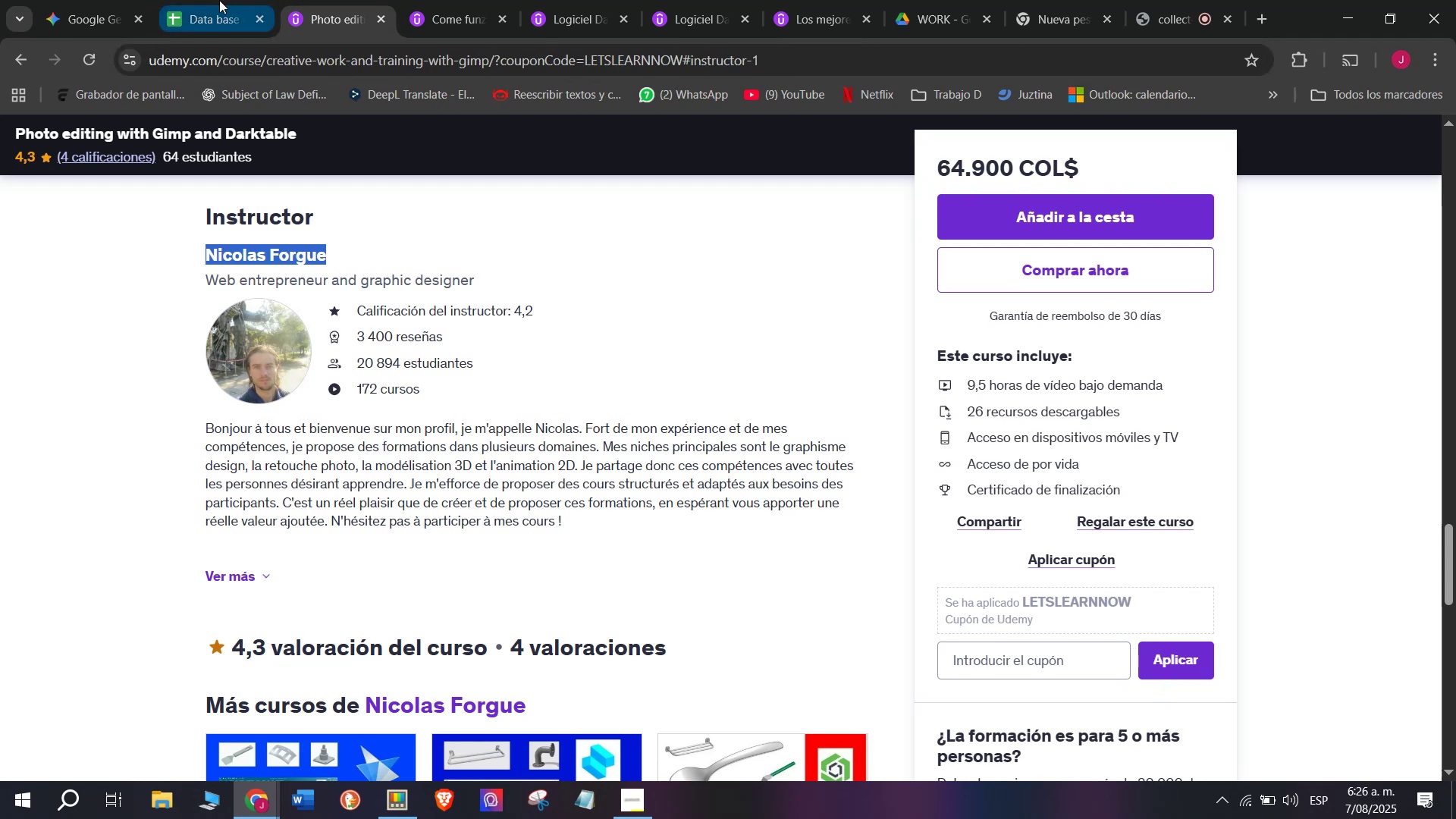 
left_click([211, 0])
 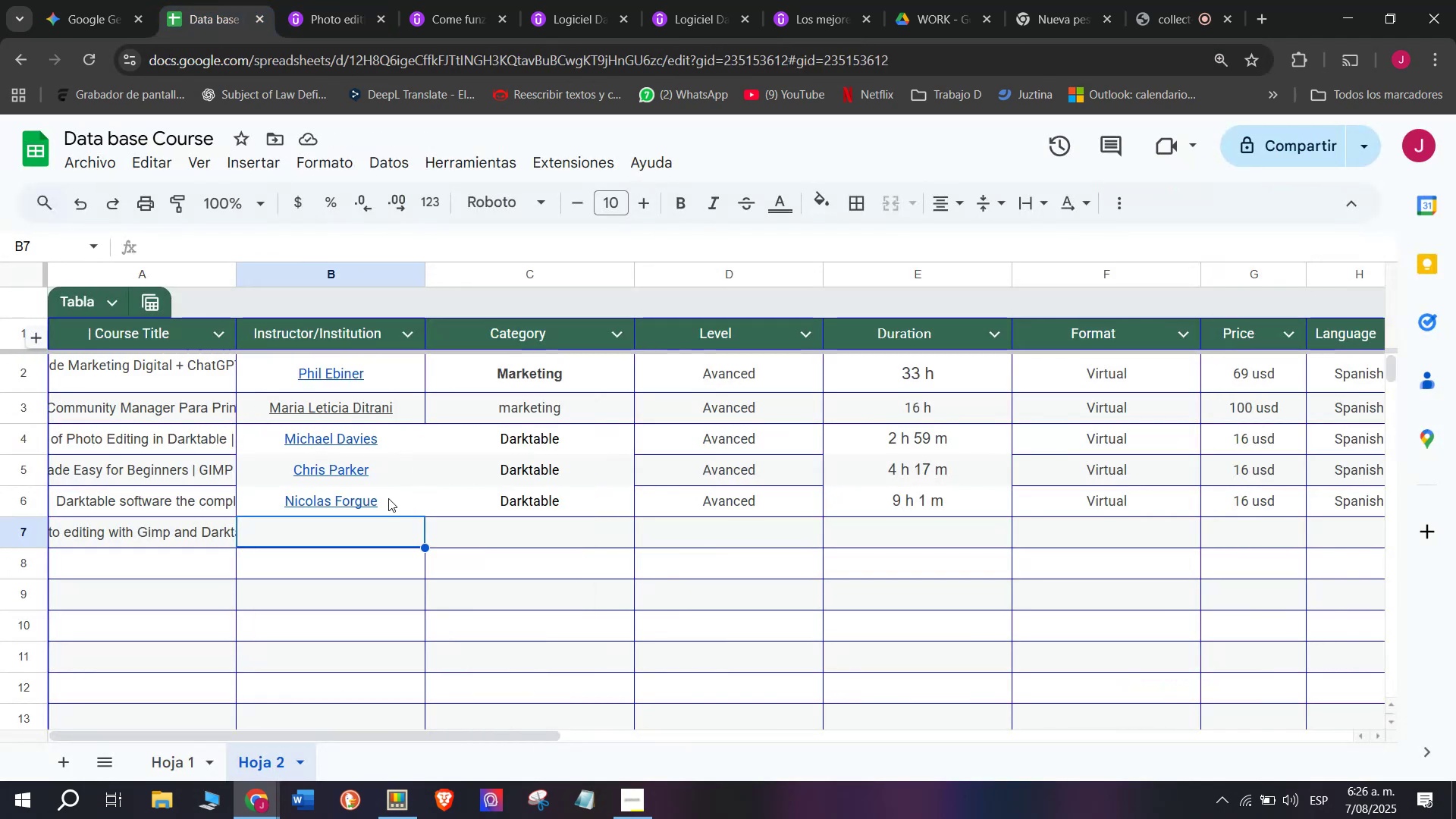 
left_click([339, 513])
 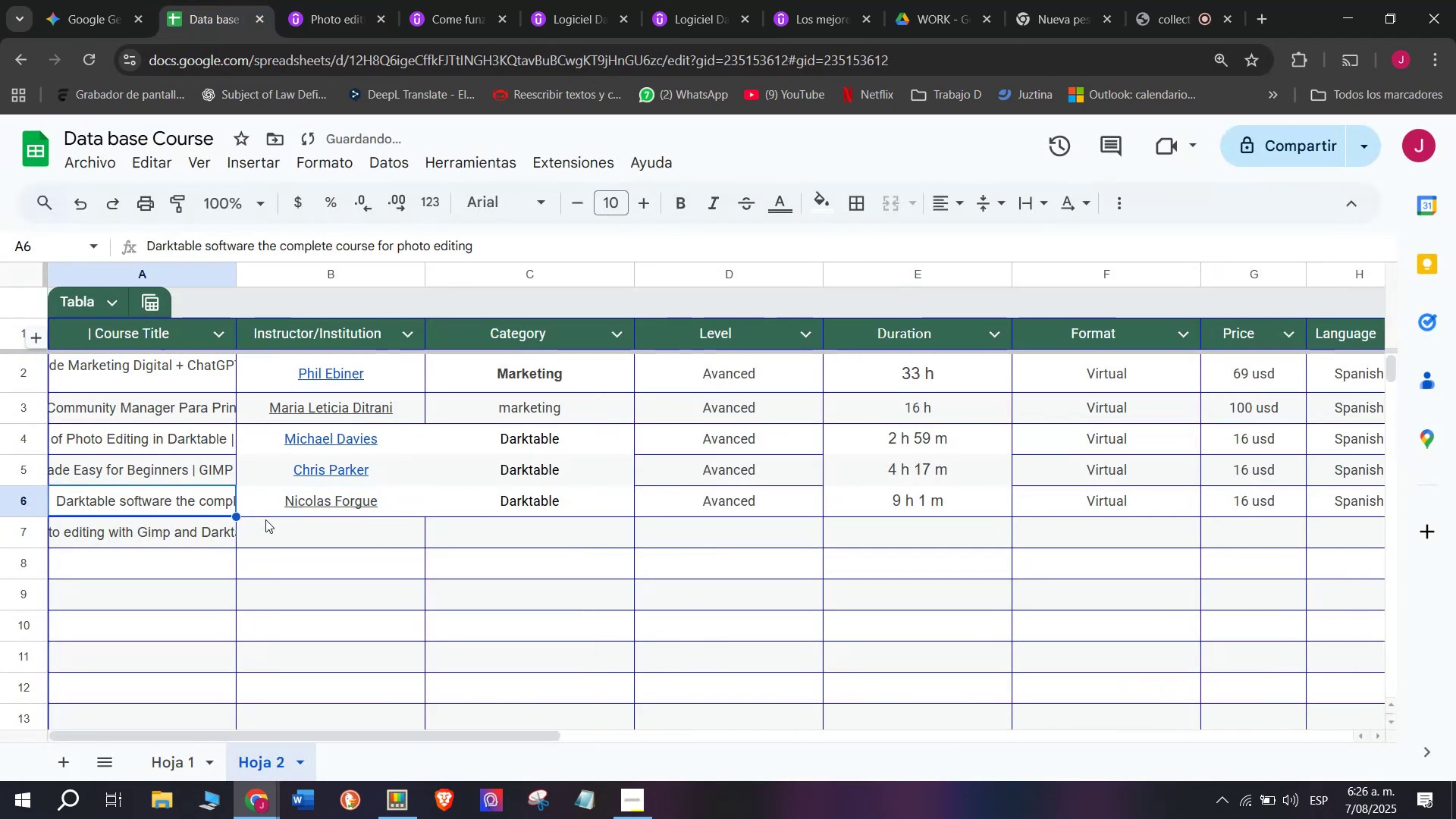 
double_click([299, 530])
 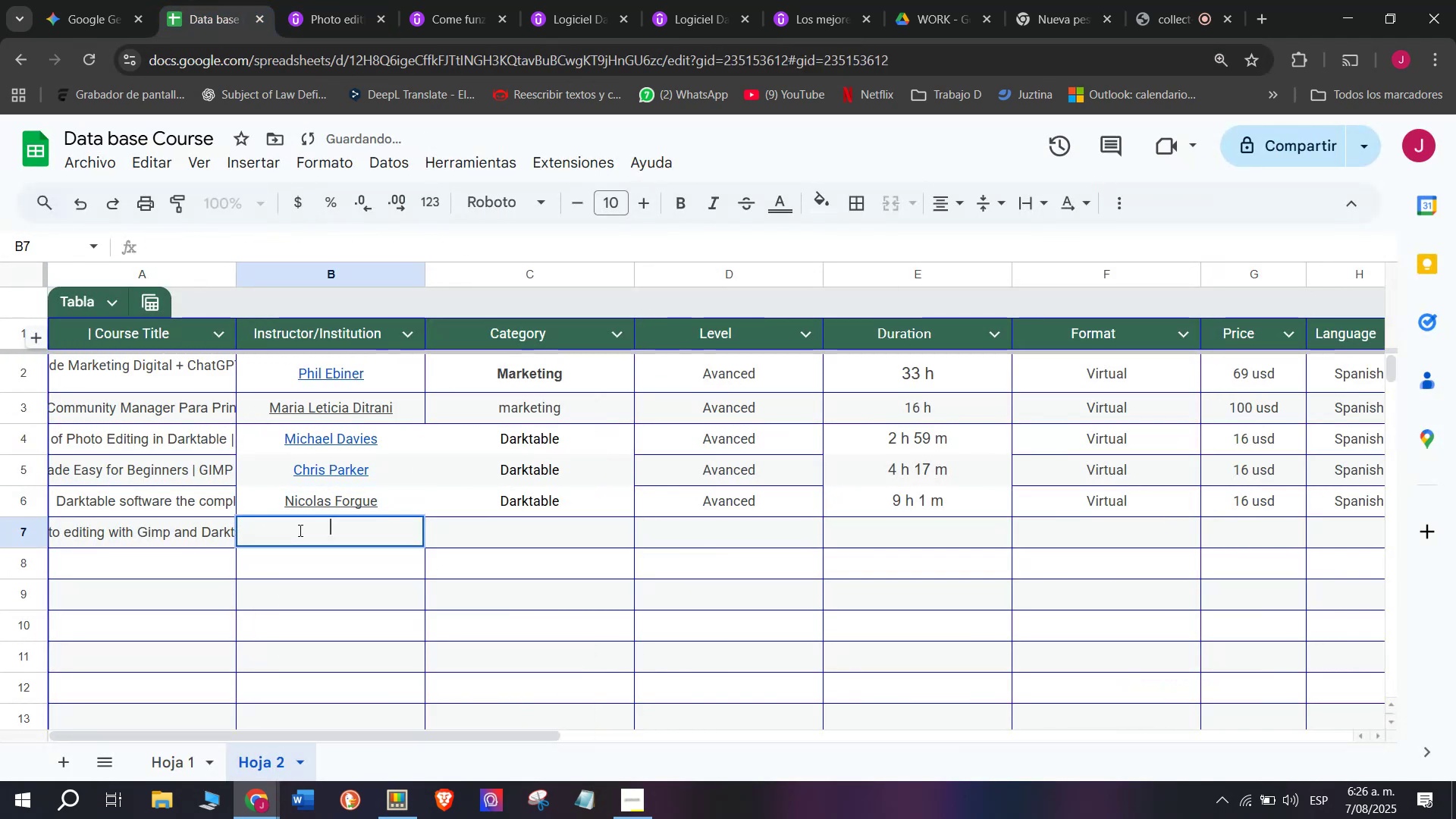 
key(Control+Shift+ControlLeft)
 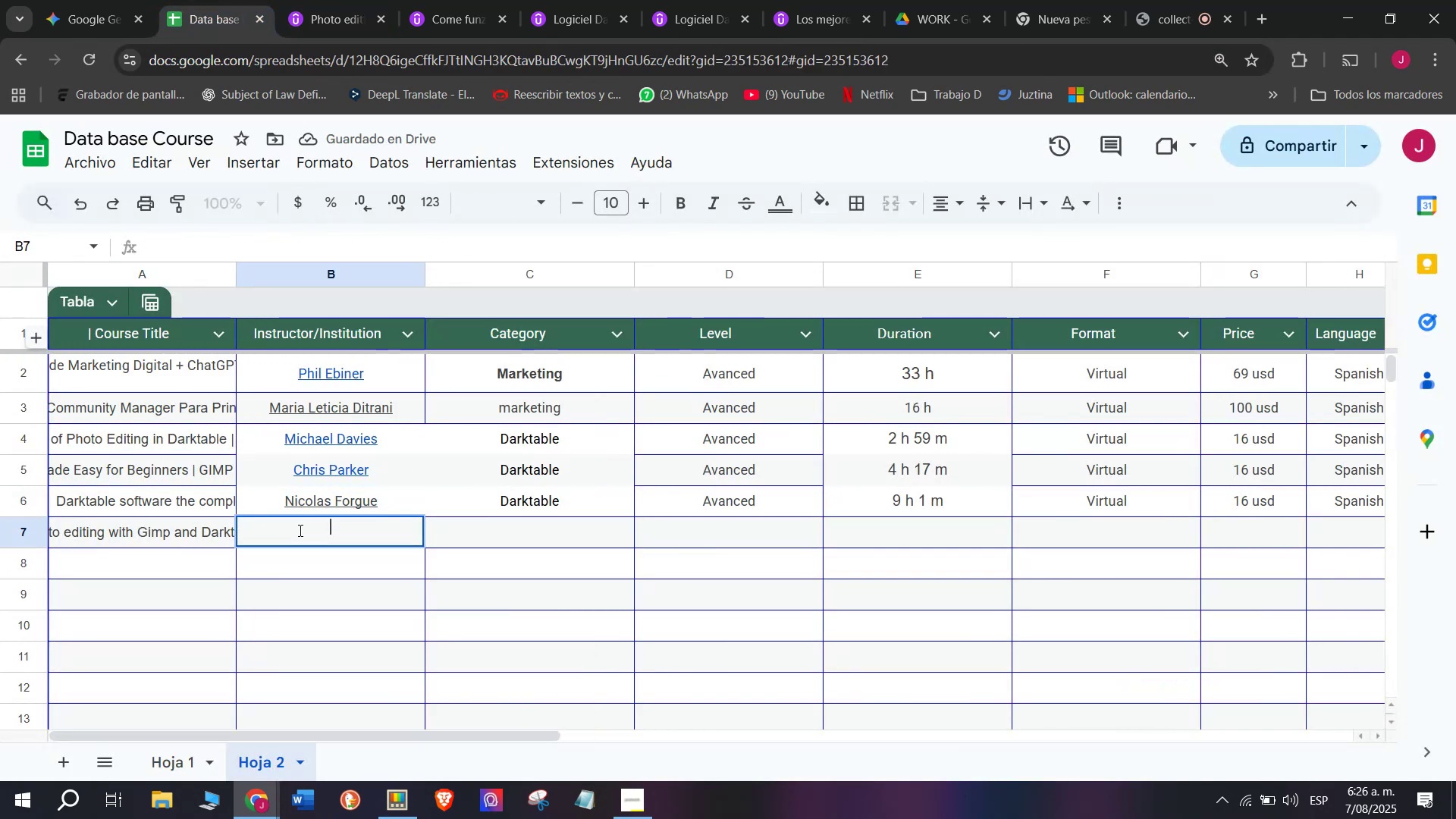 
key(Shift+ShiftLeft)
 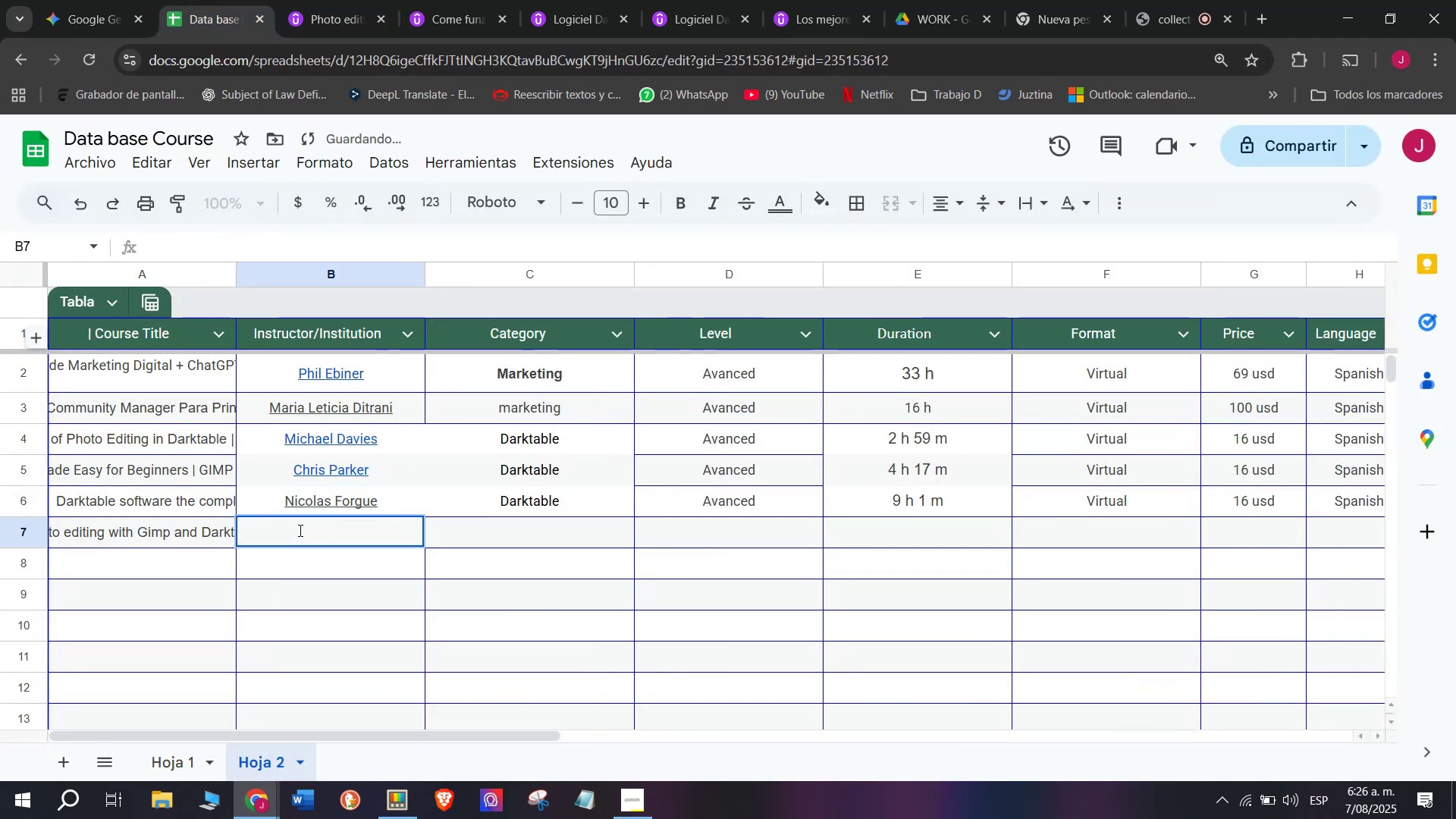 
key(Control+Shift+Z)
 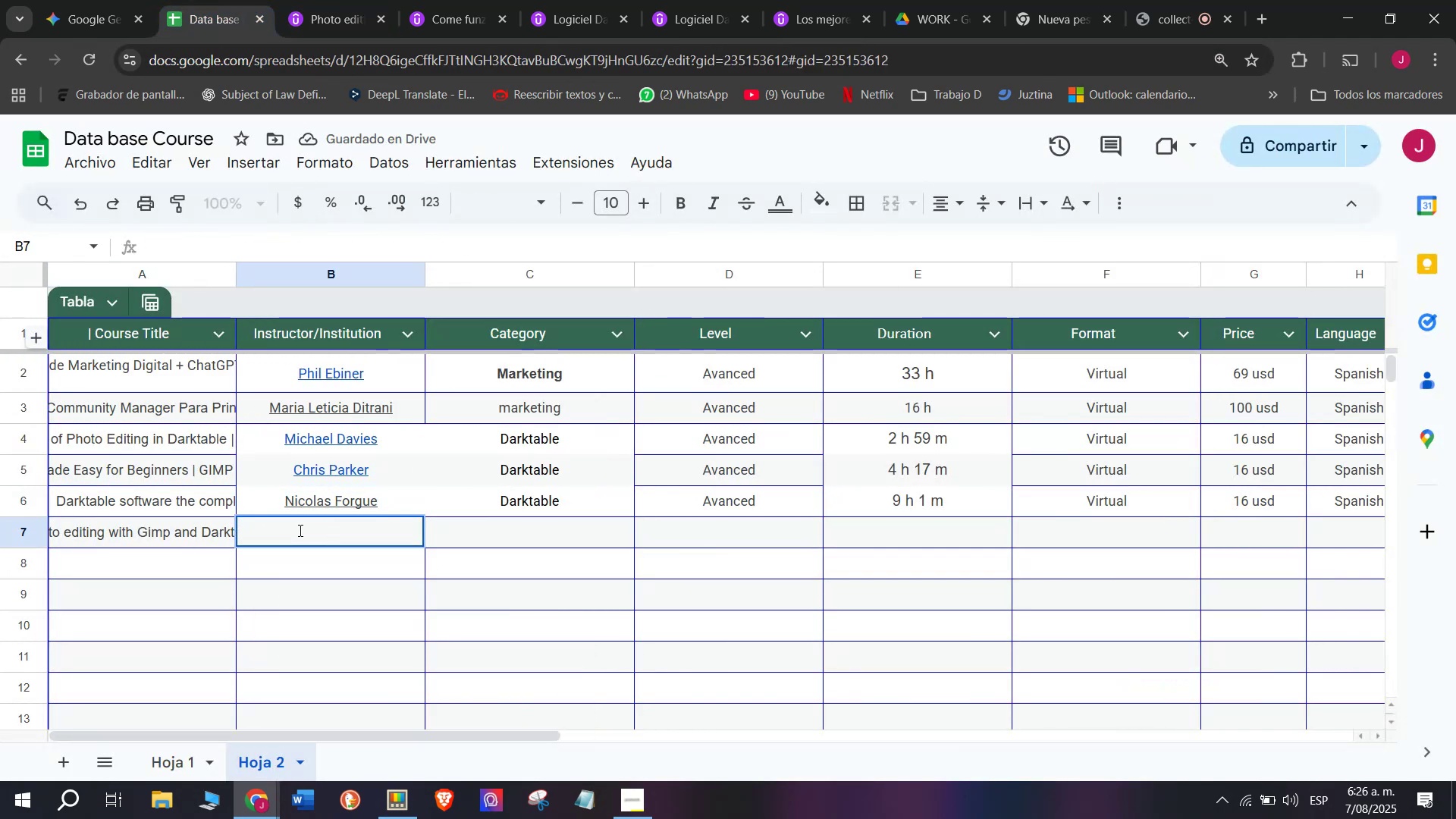 
key(Control+Shift+ControlLeft)
 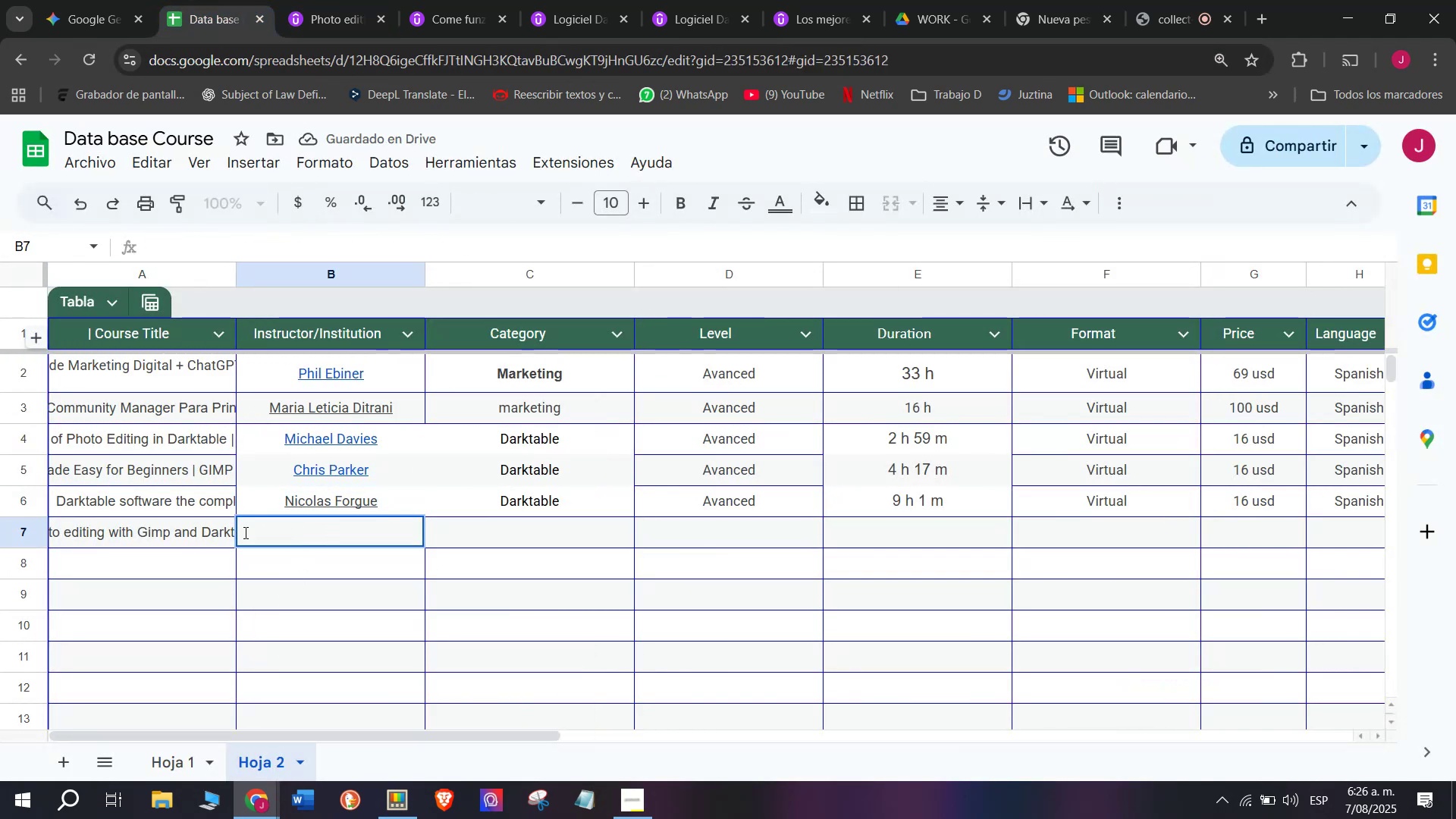 
key(Shift+ShiftLeft)
 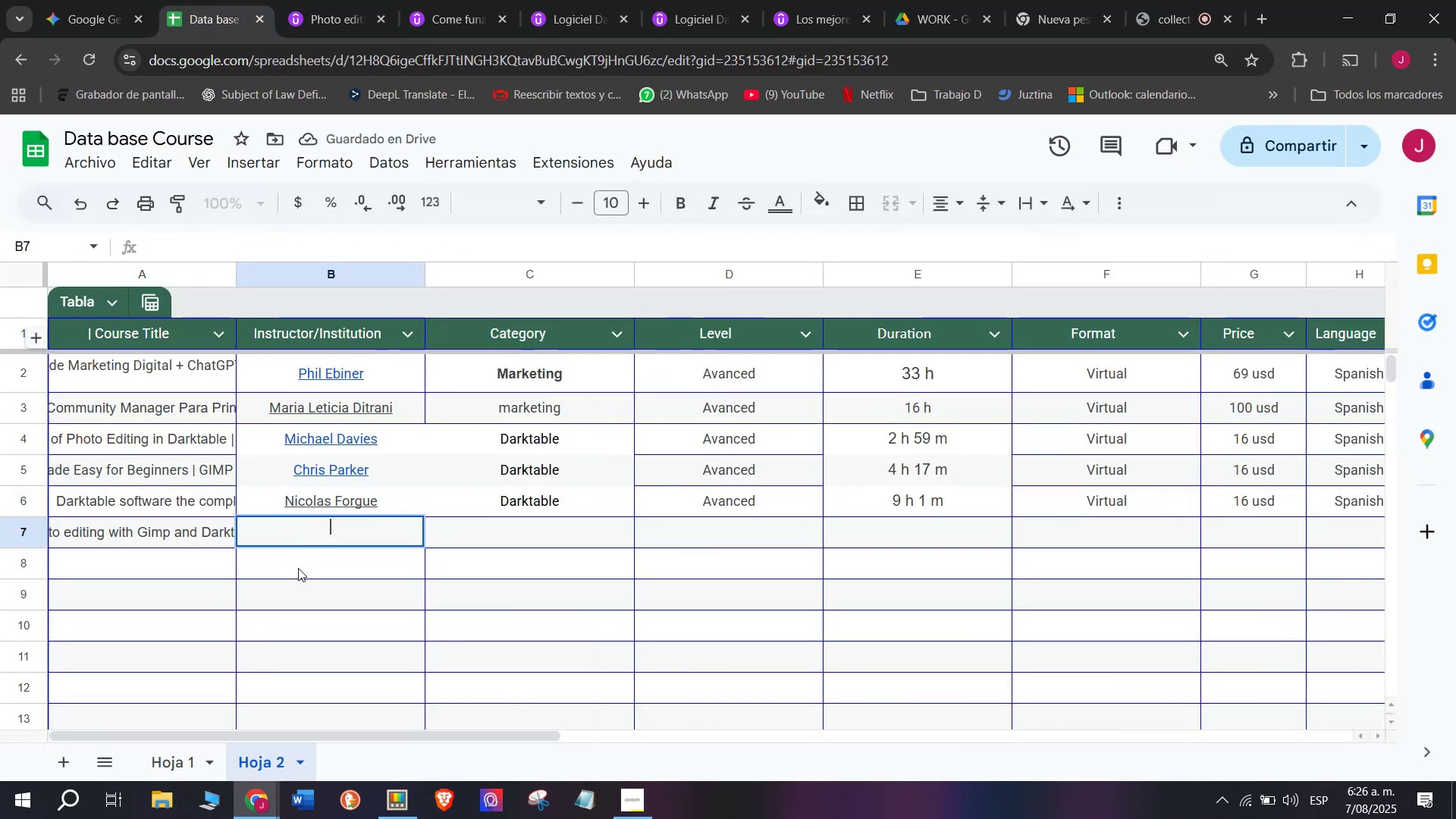 
key(Control+Shift+Z)
 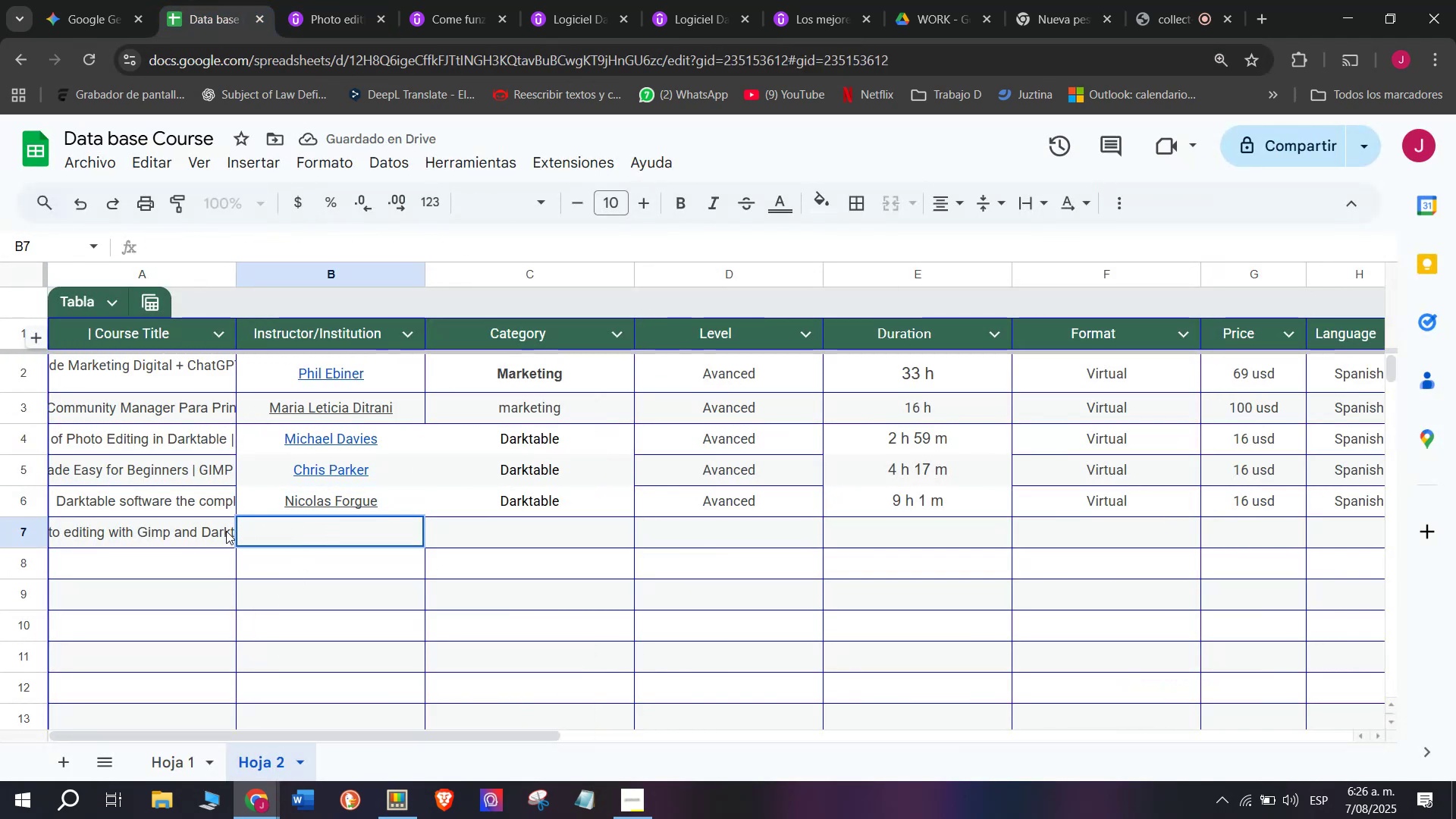 
key(Control+Shift+ControlLeft)
 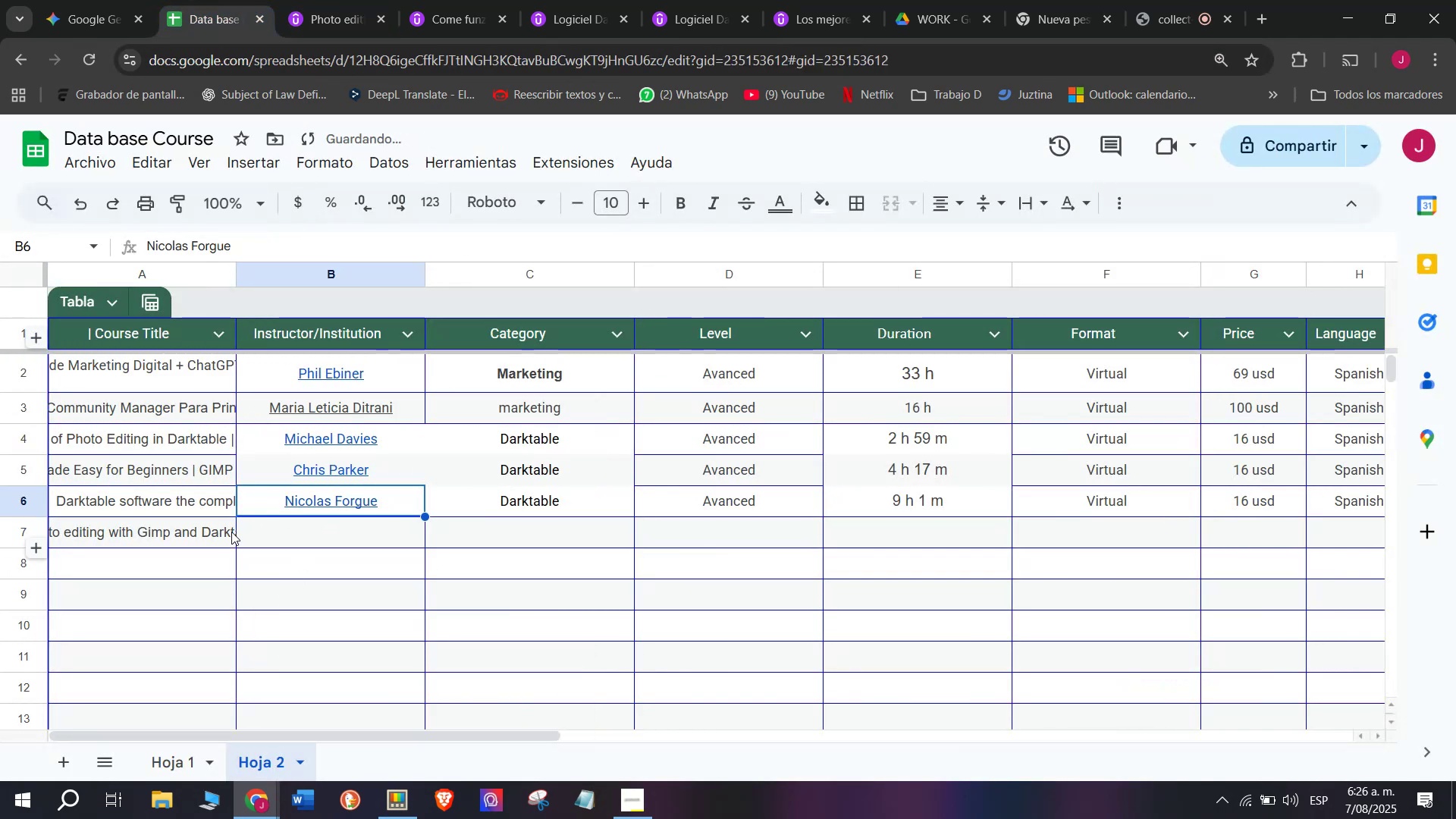 
key(Shift+ShiftLeft)
 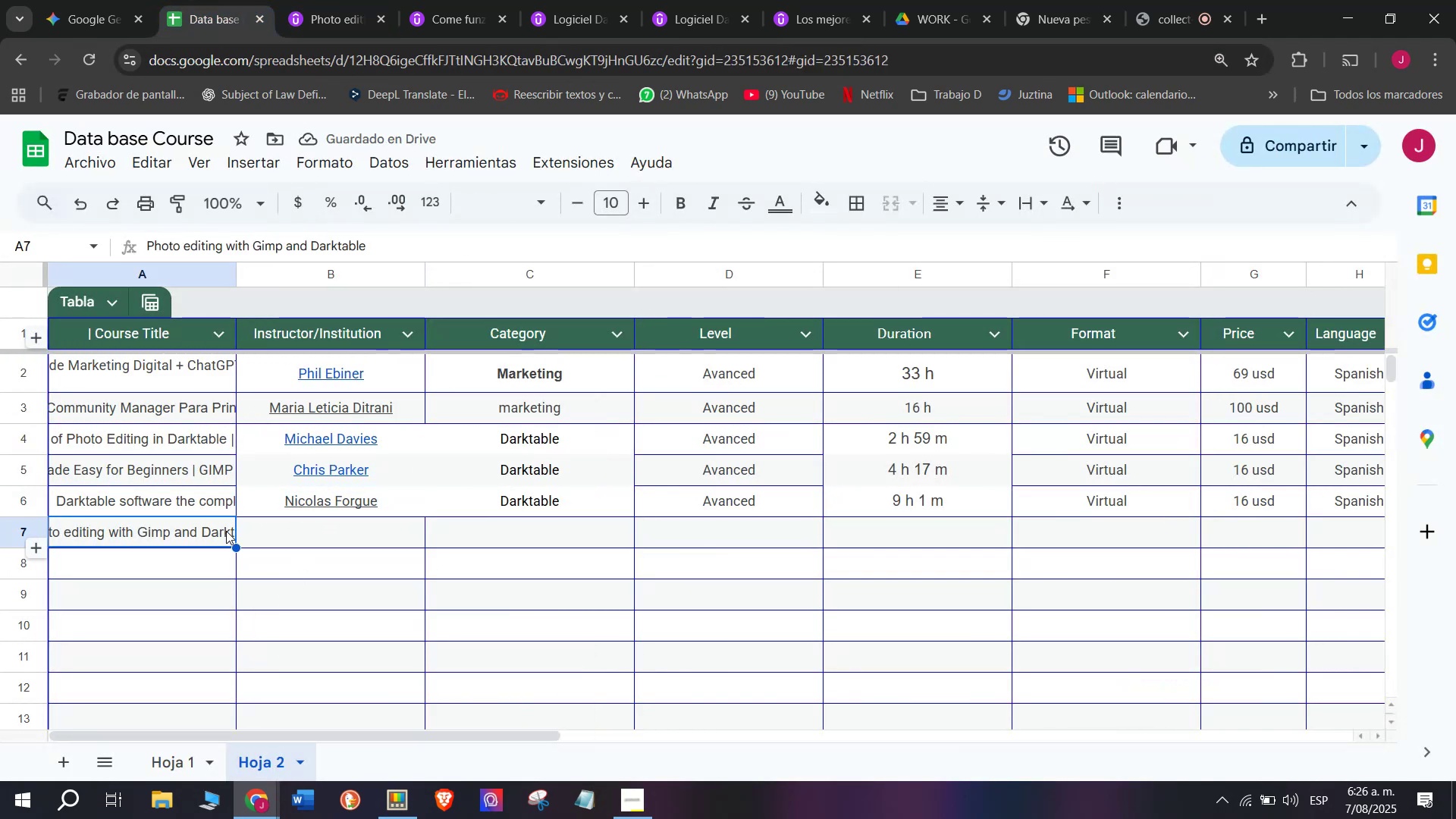 
key(Control+Shift+Z)
 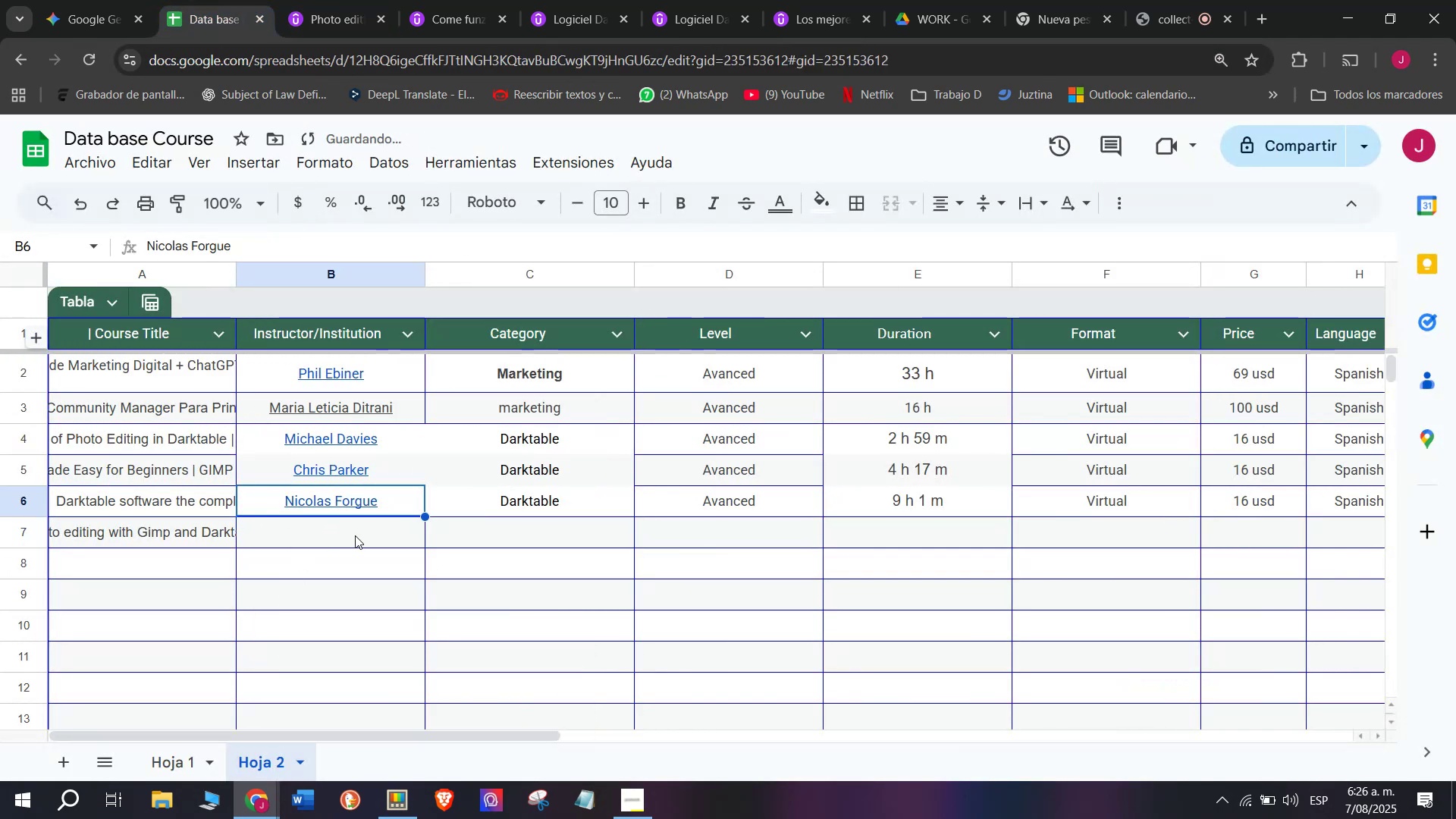 
double_click([355, 535])
 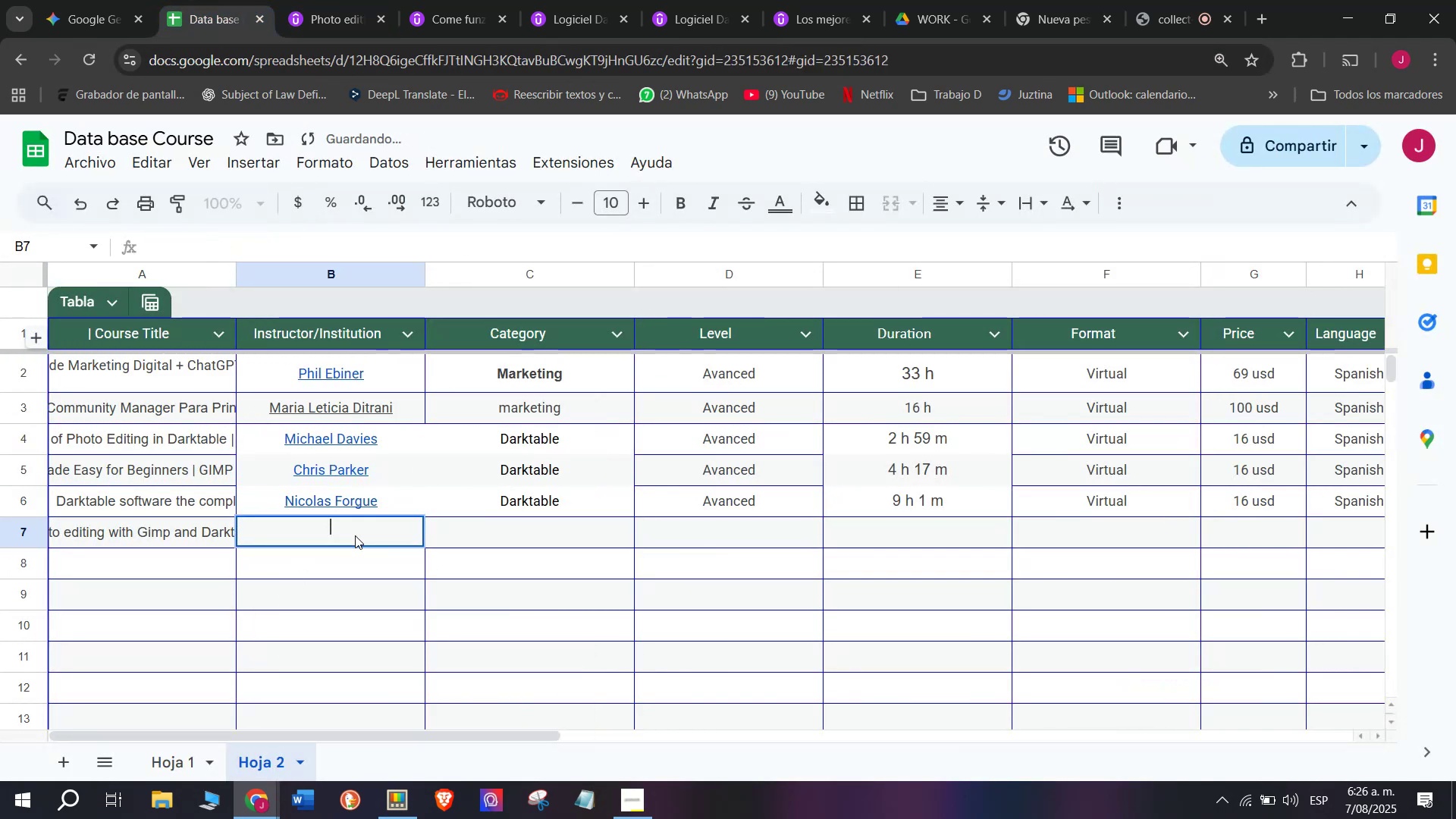 
key(Control+ControlLeft)
 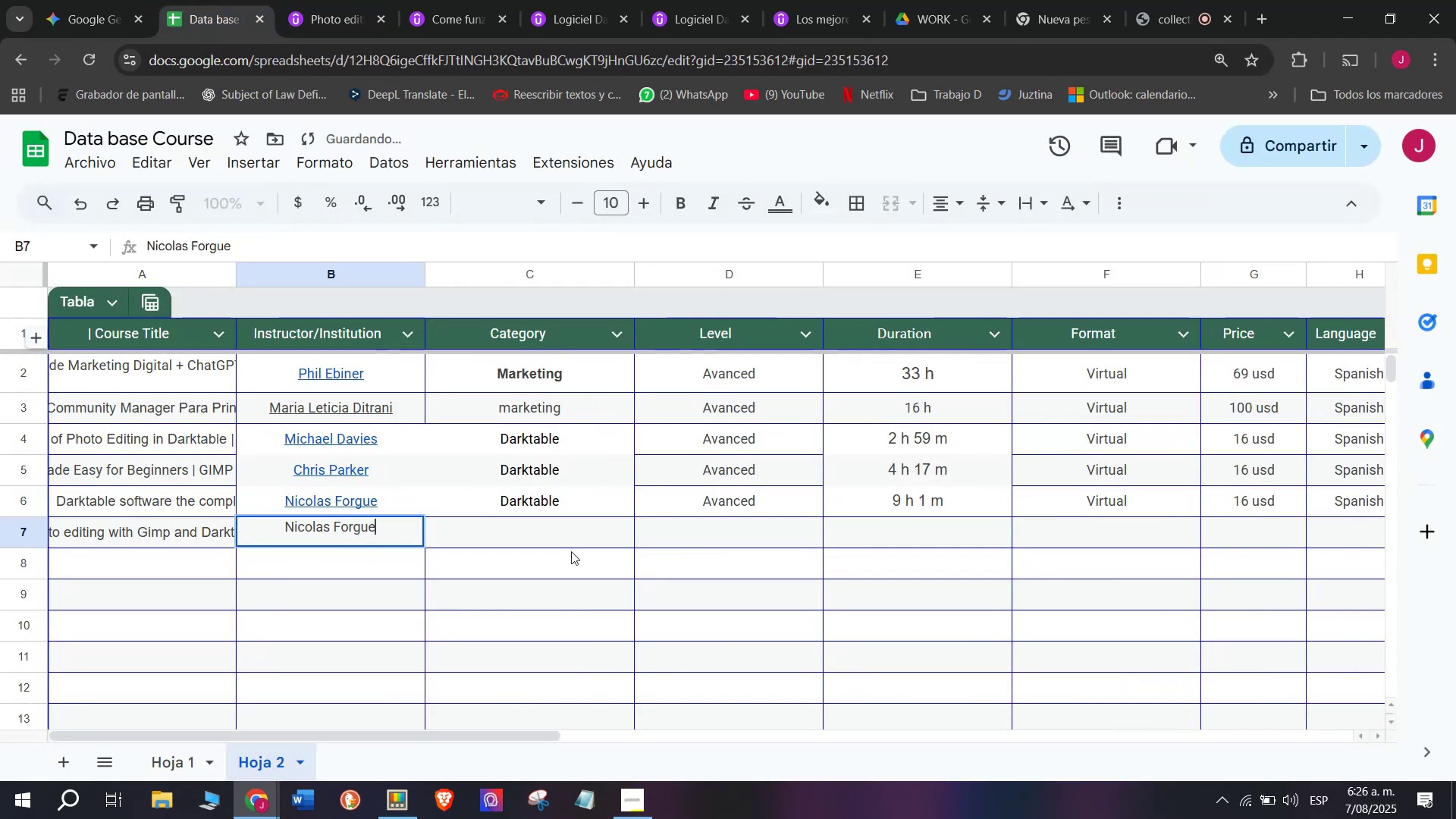 
key(Z)
 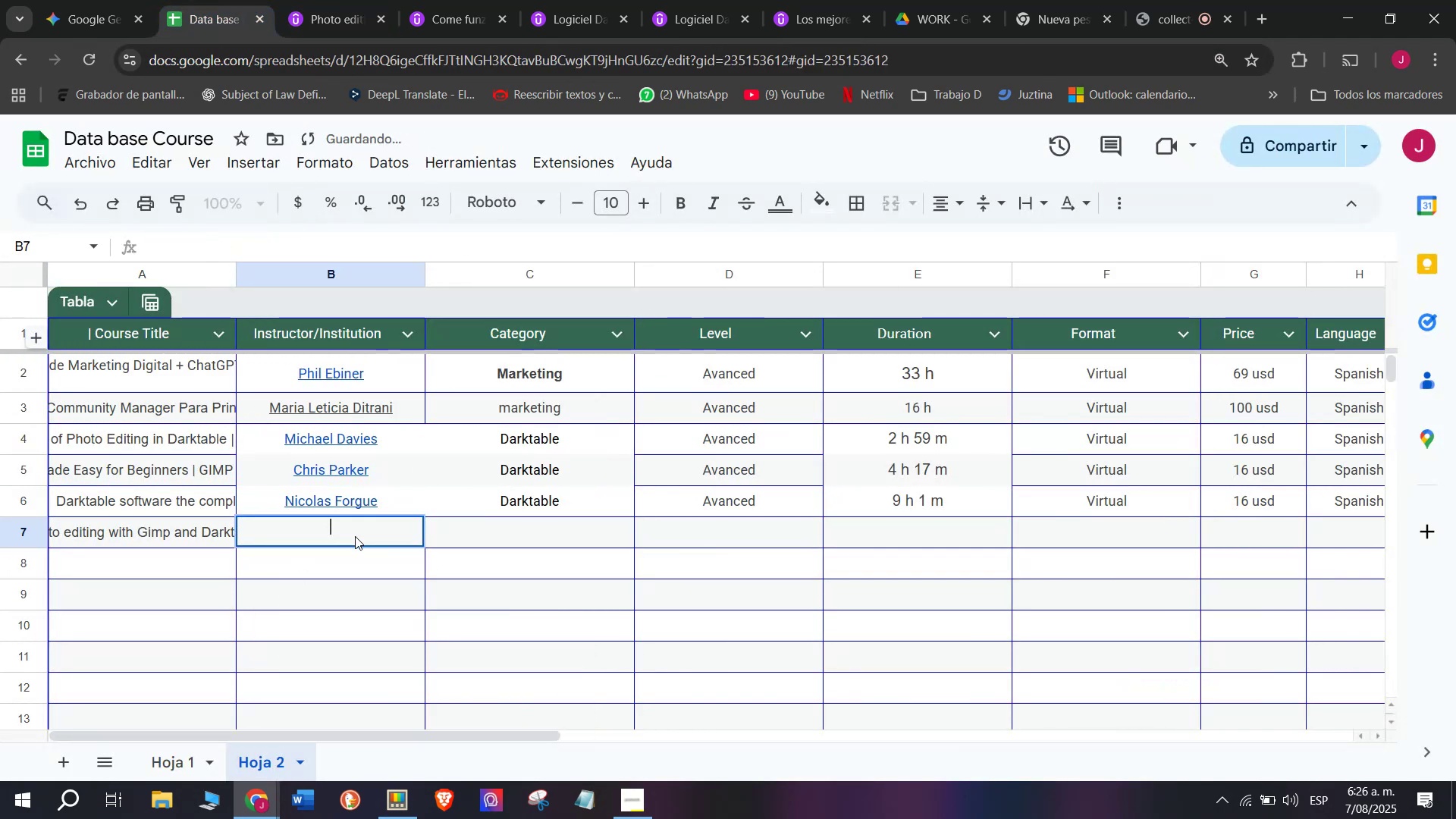 
key(Control+V)
 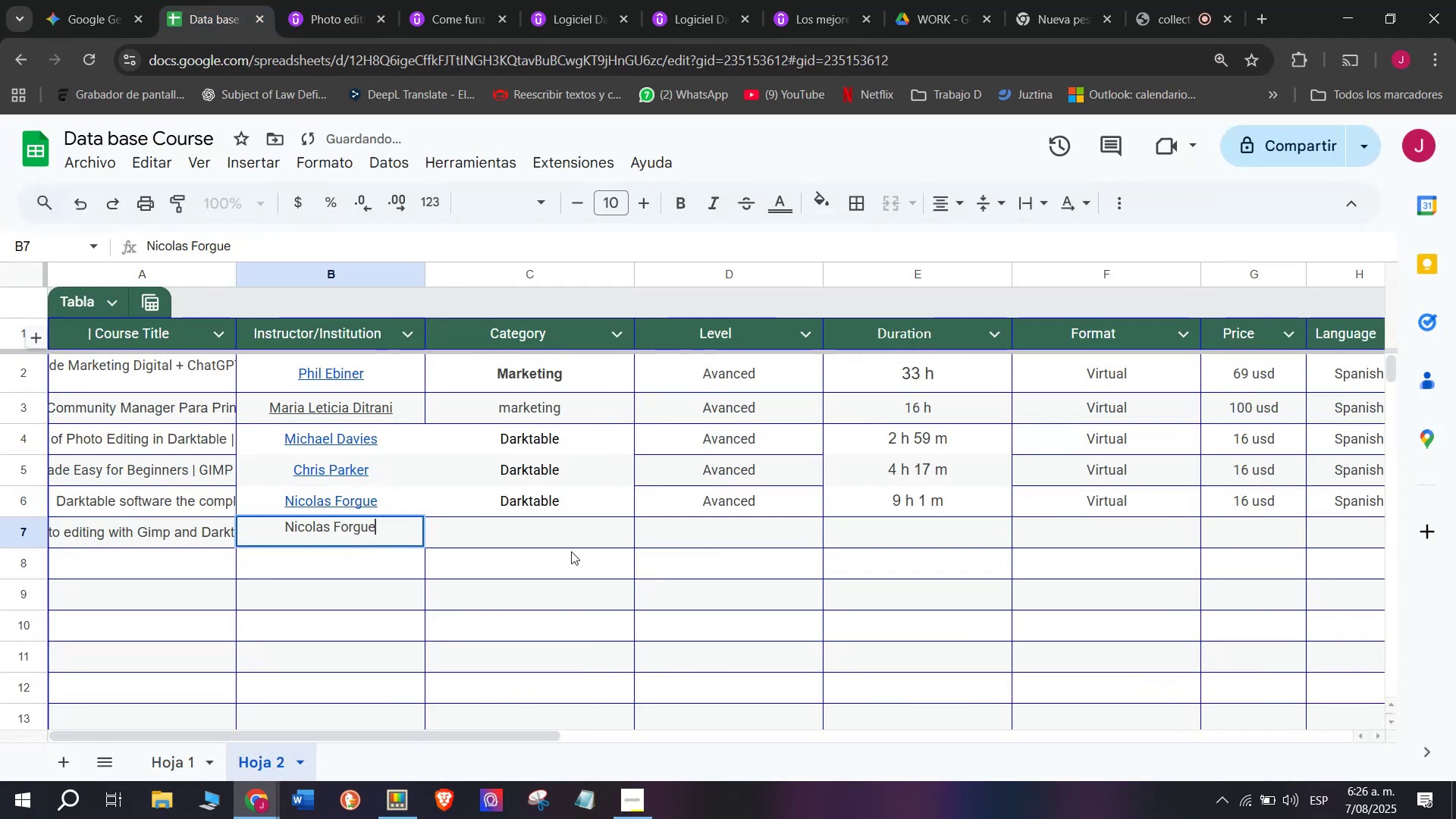 
left_click([571, 549])
 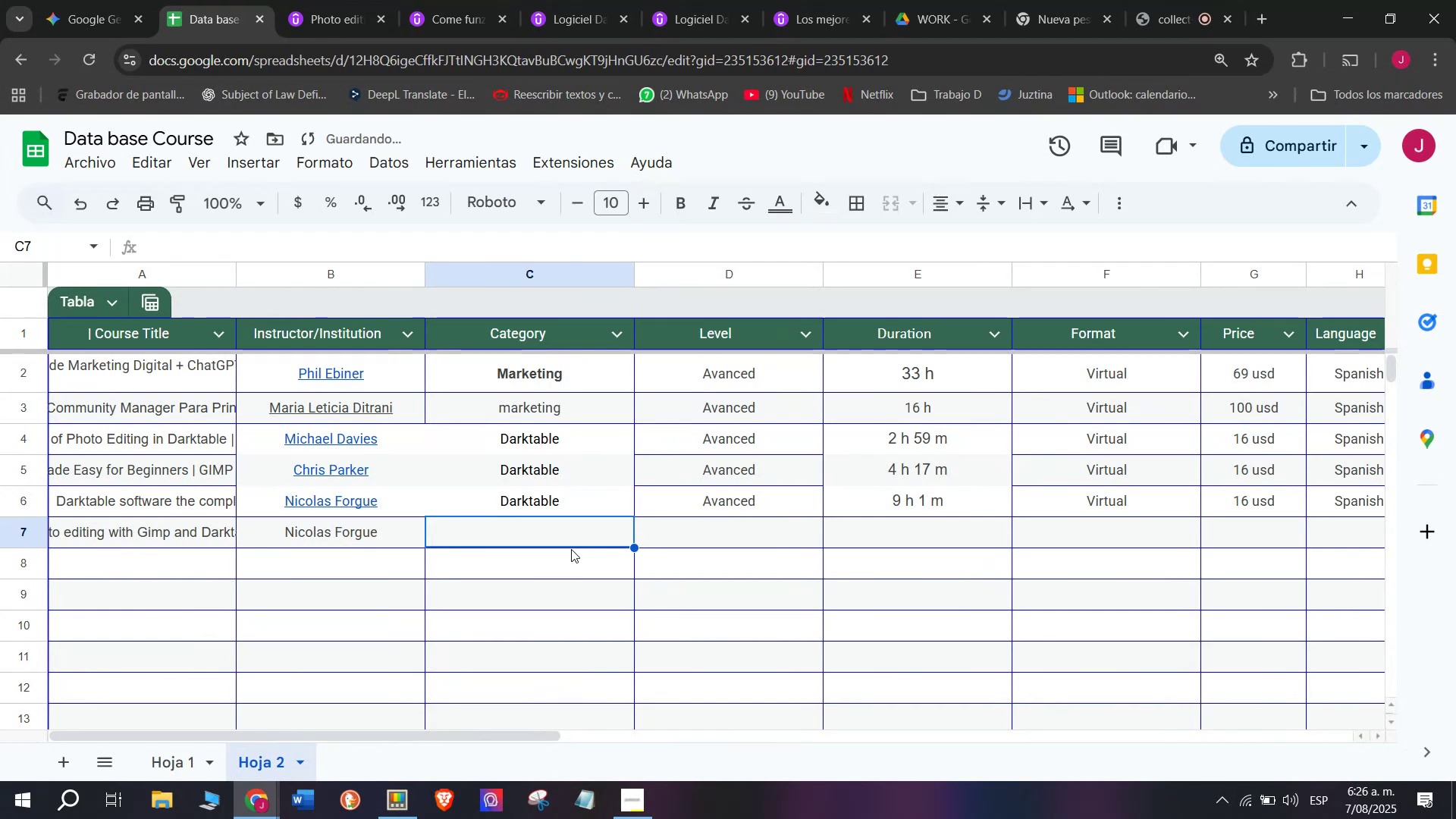 
key(Shift+ShiftLeft)
 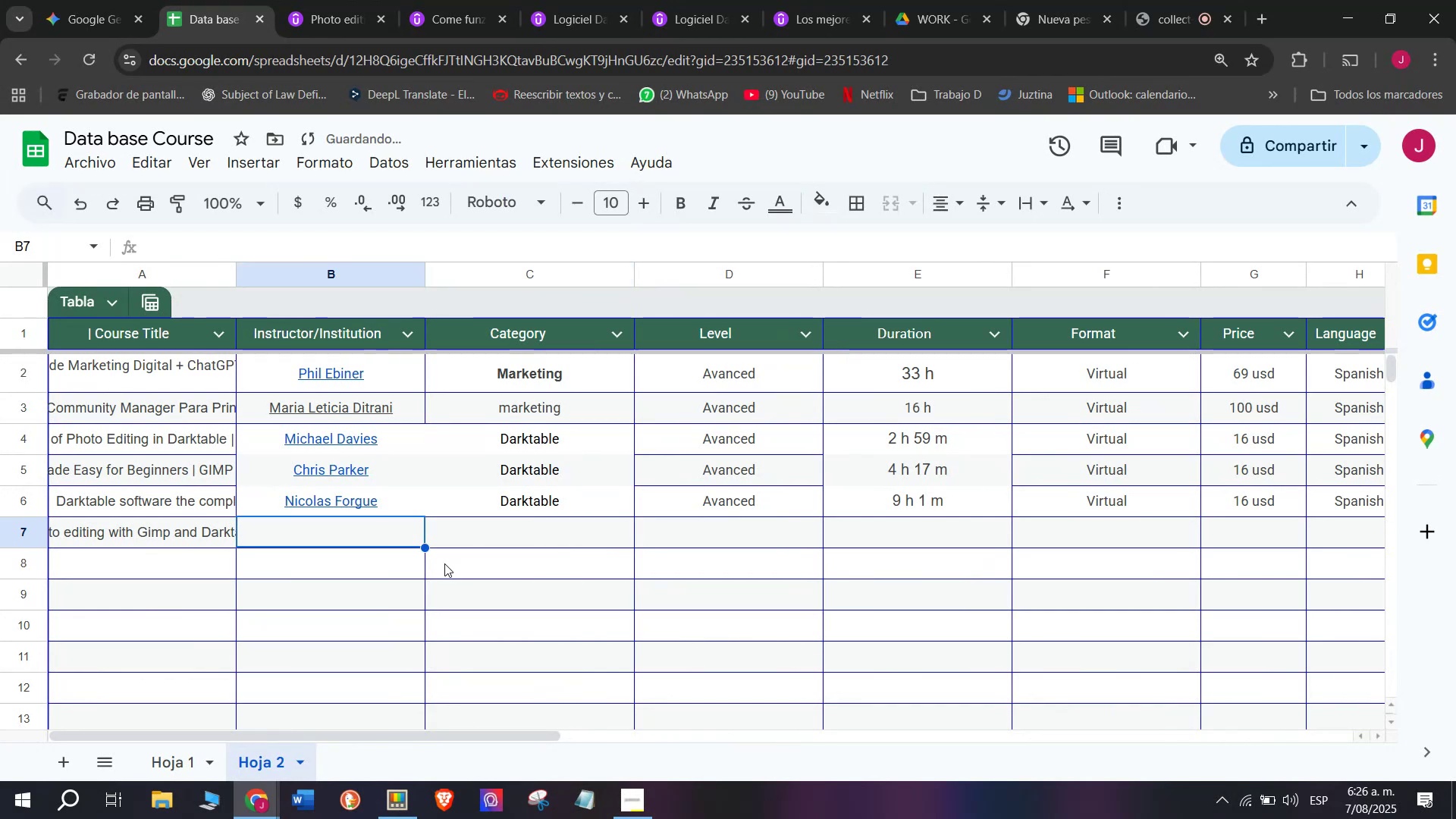 
key(Control+Shift+ControlLeft)
 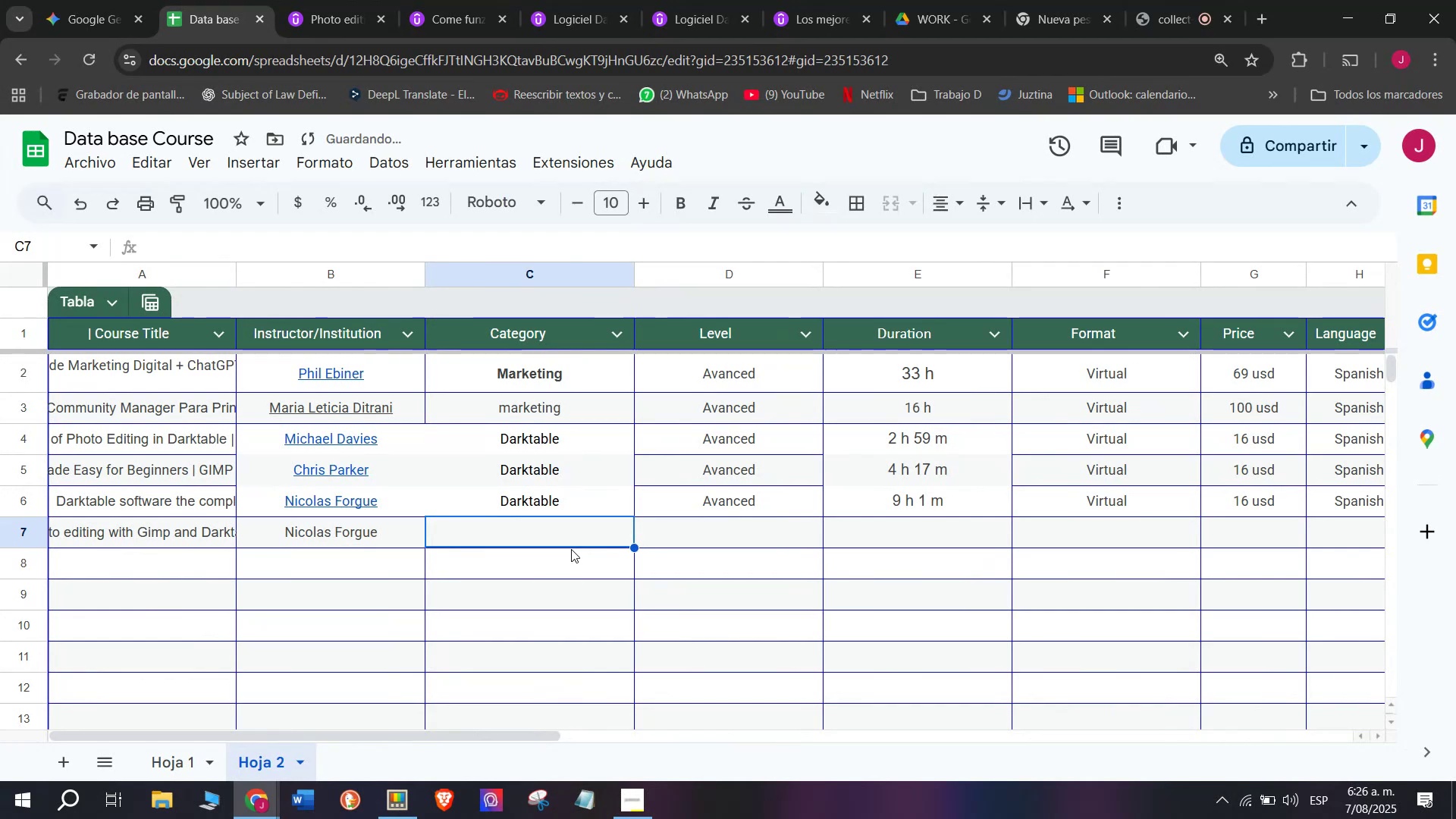 
key(Control+Shift+Z)
 